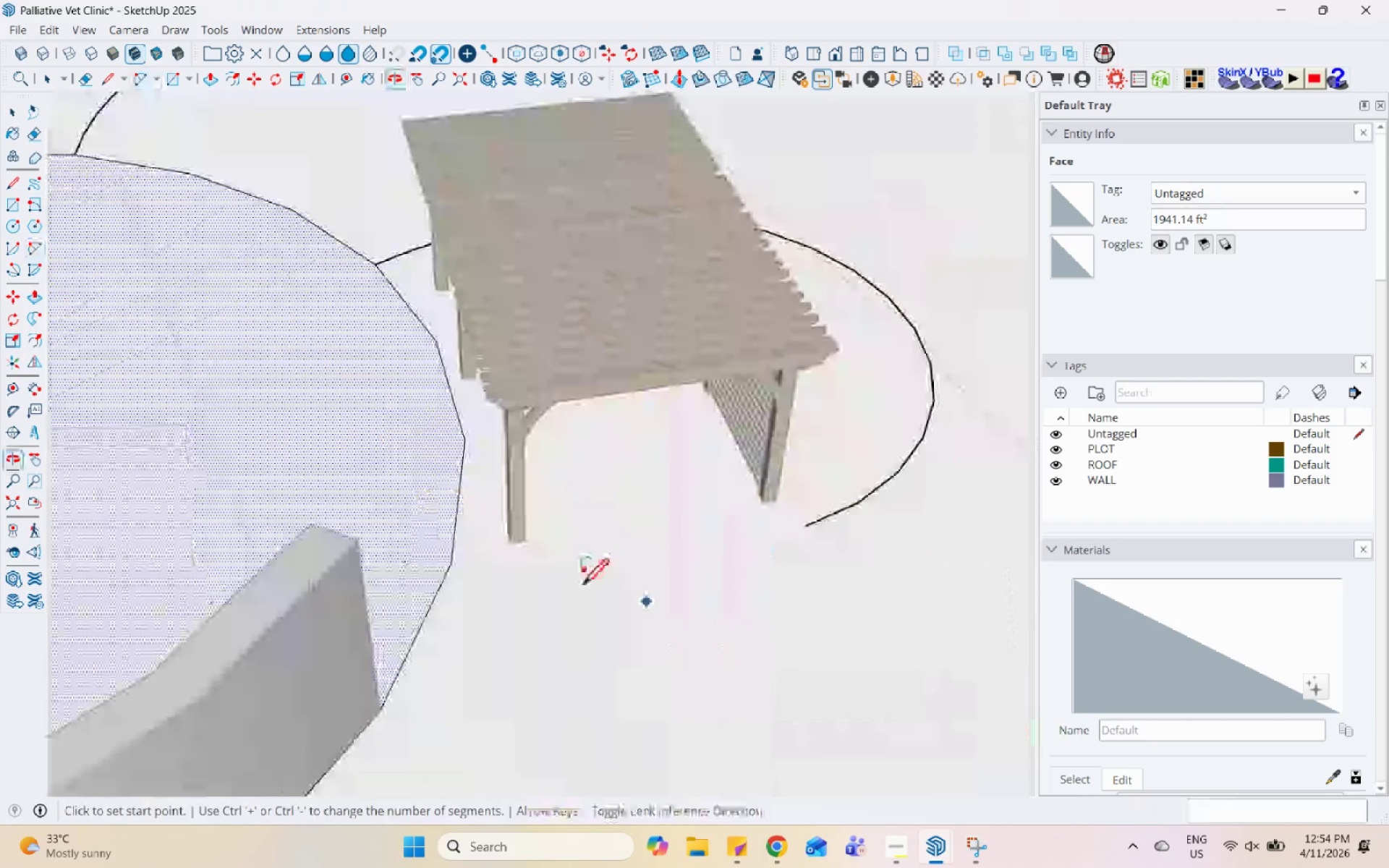 
scroll: coordinate [434, 568], scroll_direction: down, amount: 1.0
 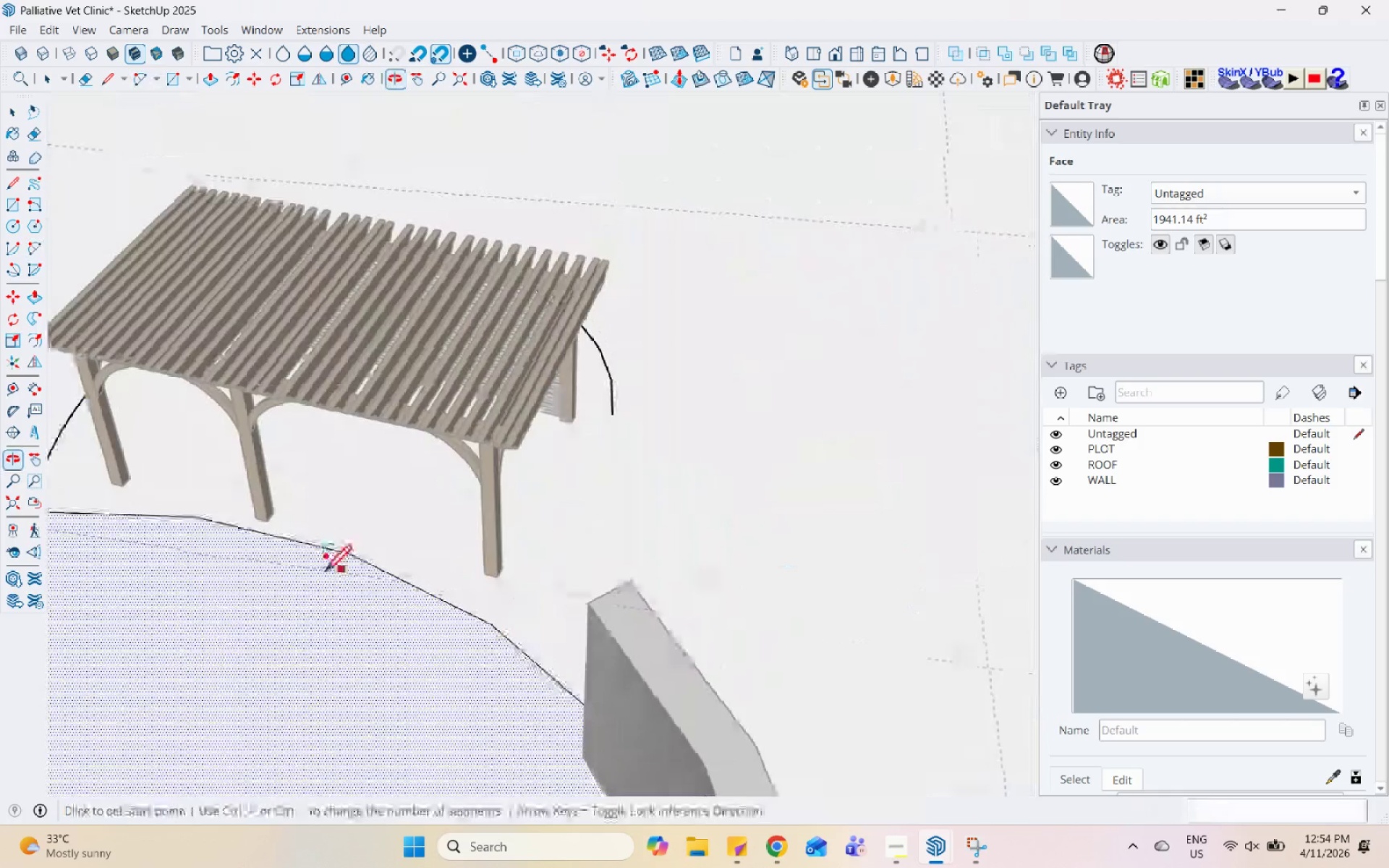 
scroll: coordinate [376, 610], scroll_direction: up, amount: 3.0
 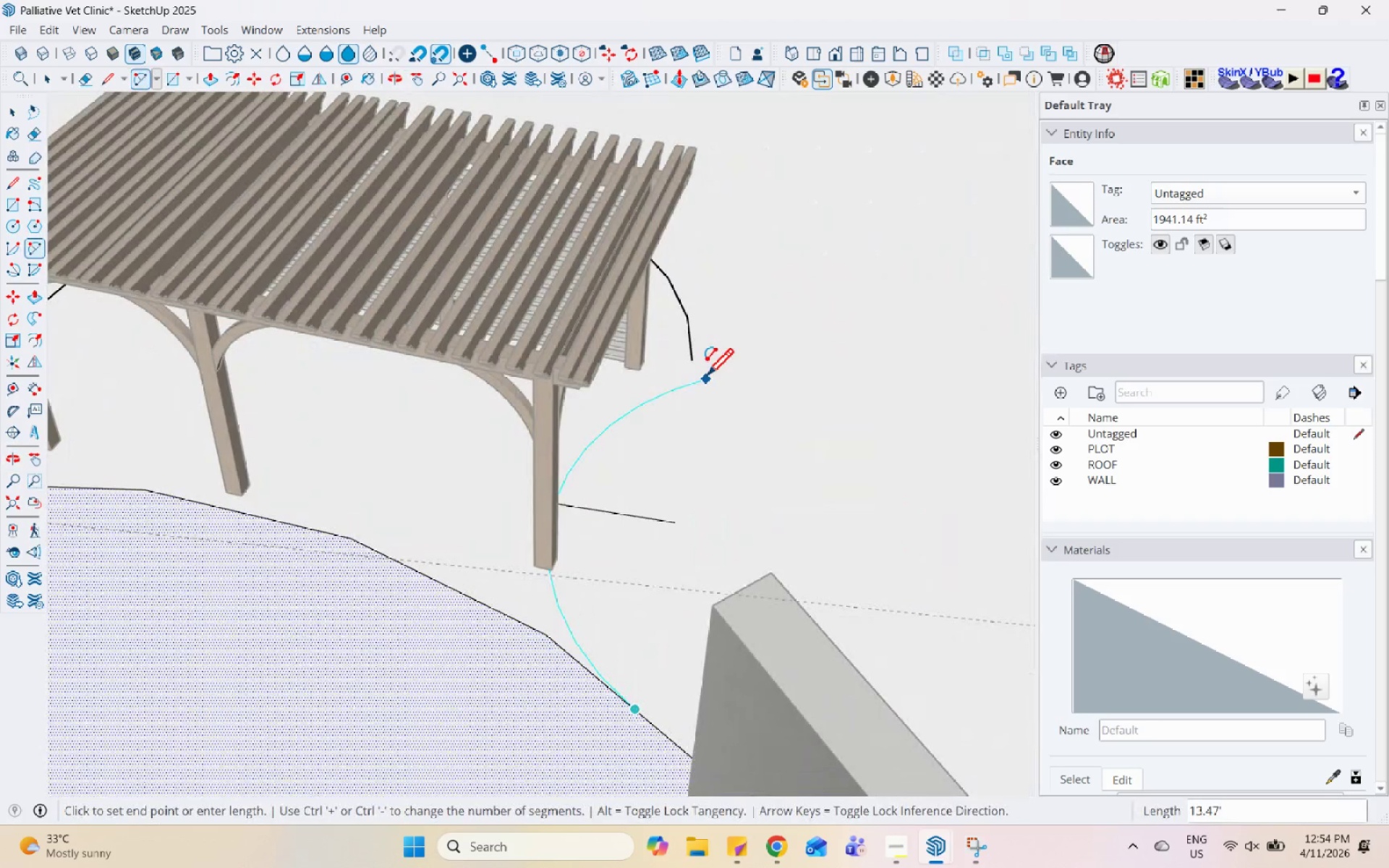 
left_click([692, 361])
 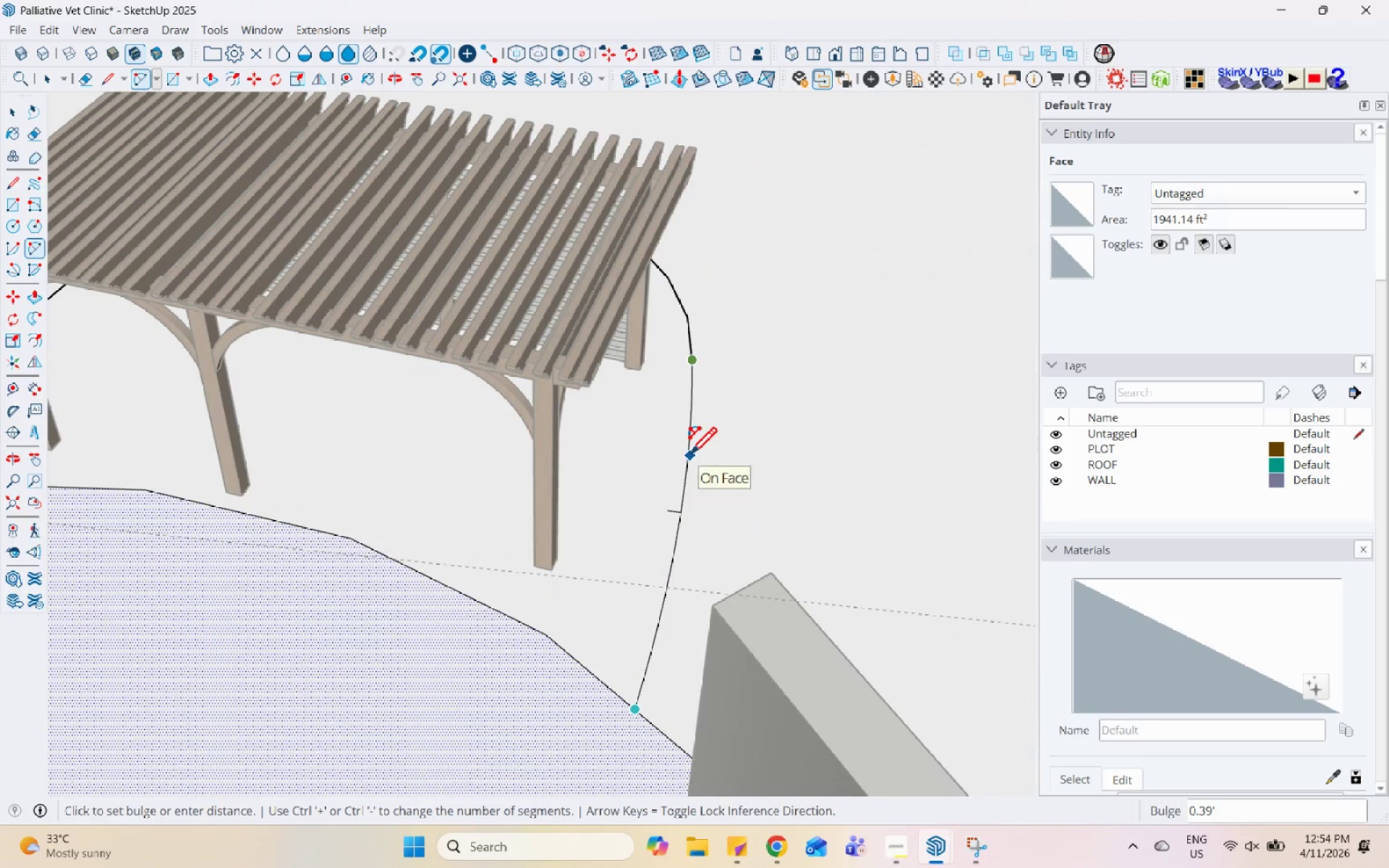 
left_click([687, 456])
 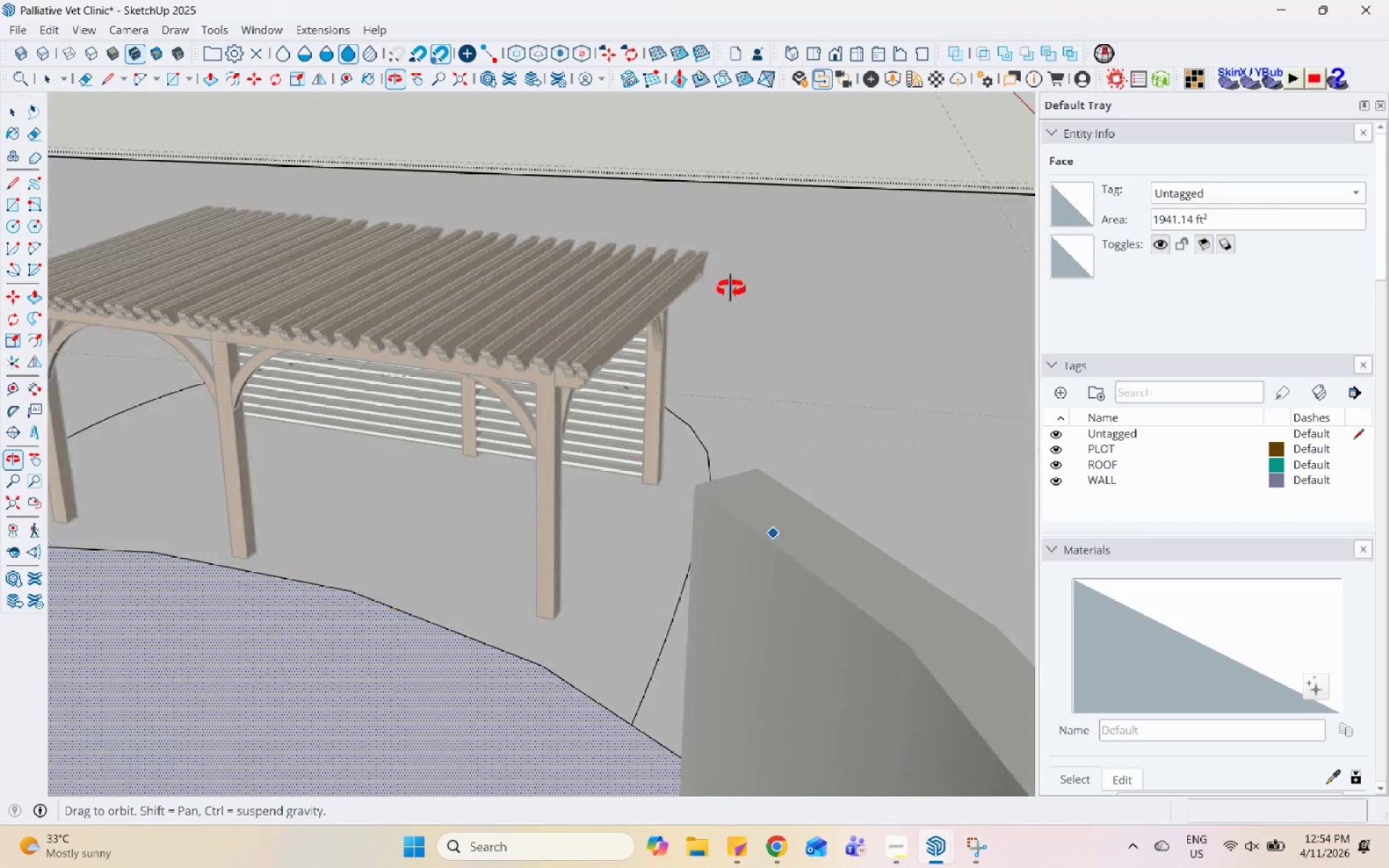 
scroll: coordinate [729, 572], scroll_direction: down, amount: 1.0
 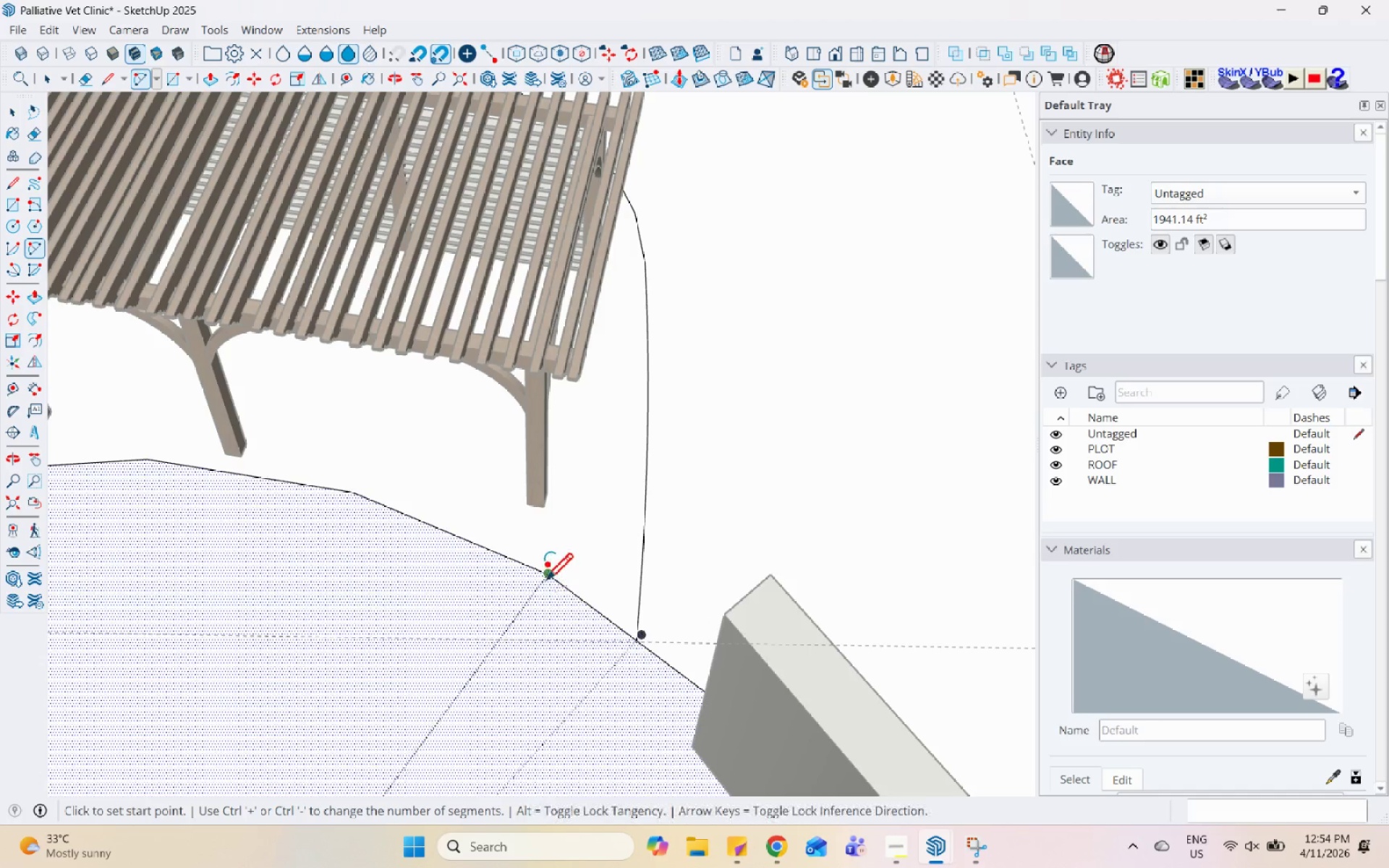 
left_click([545, 582])
 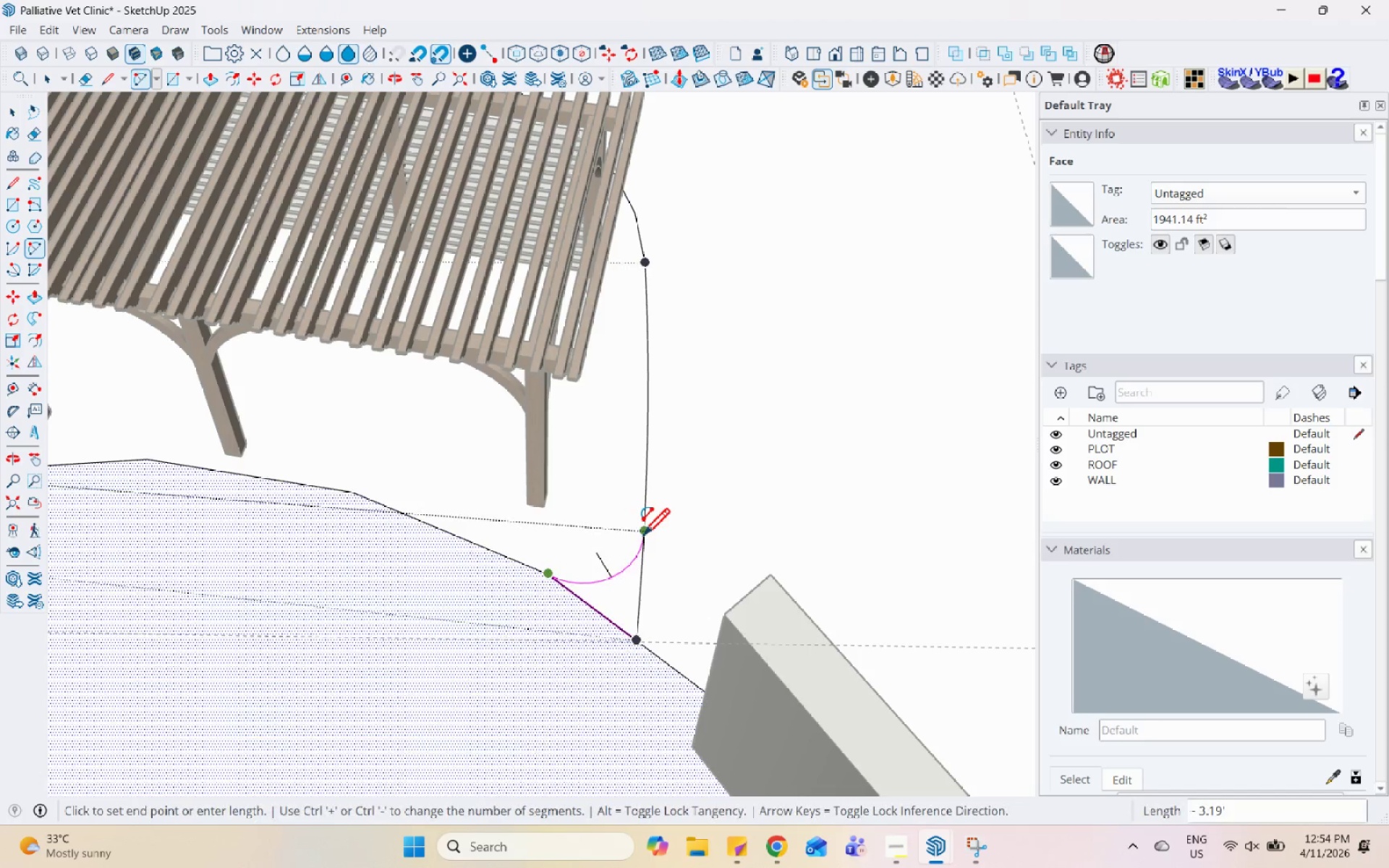 
left_click([642, 537])
 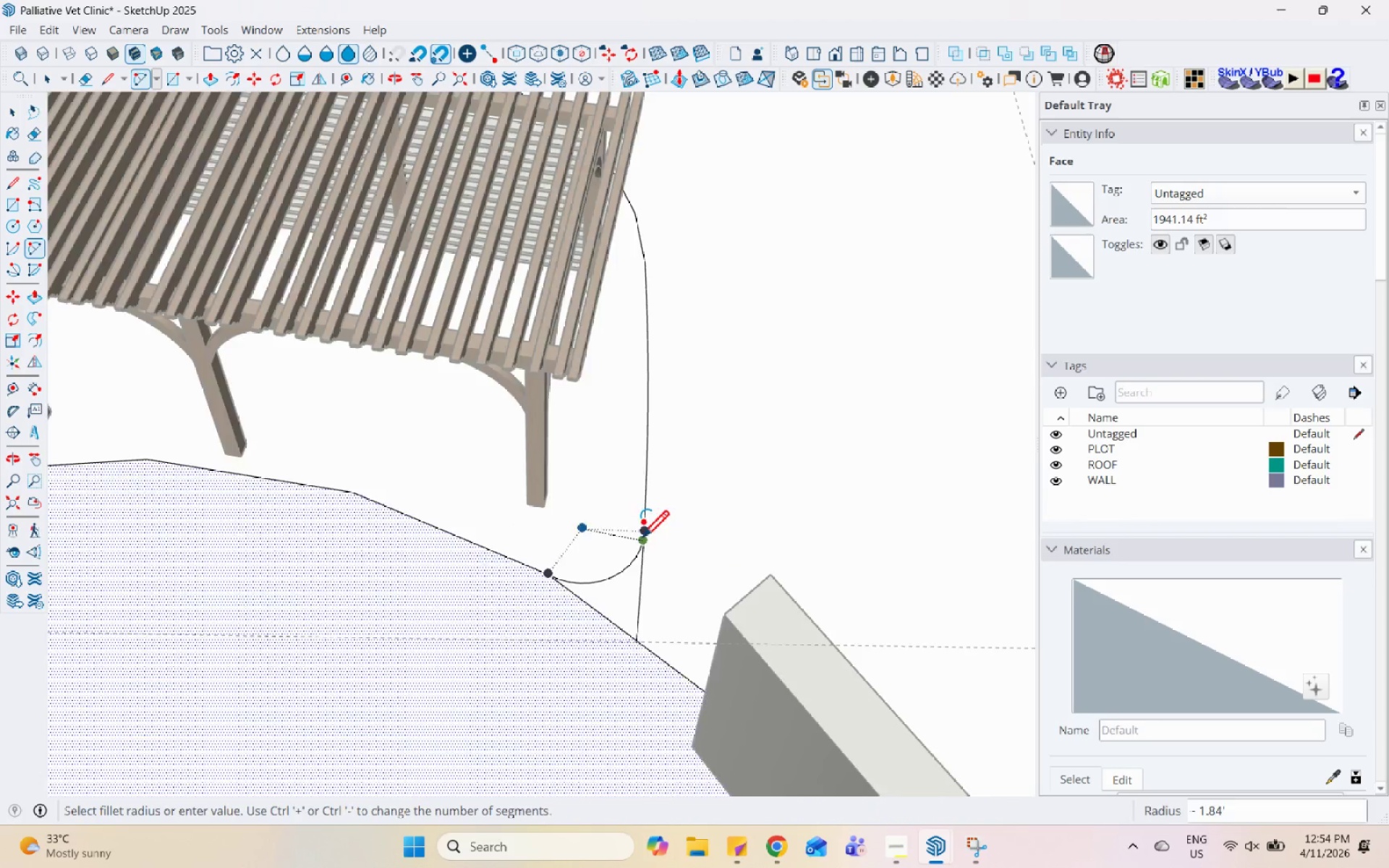 
key(Space)
 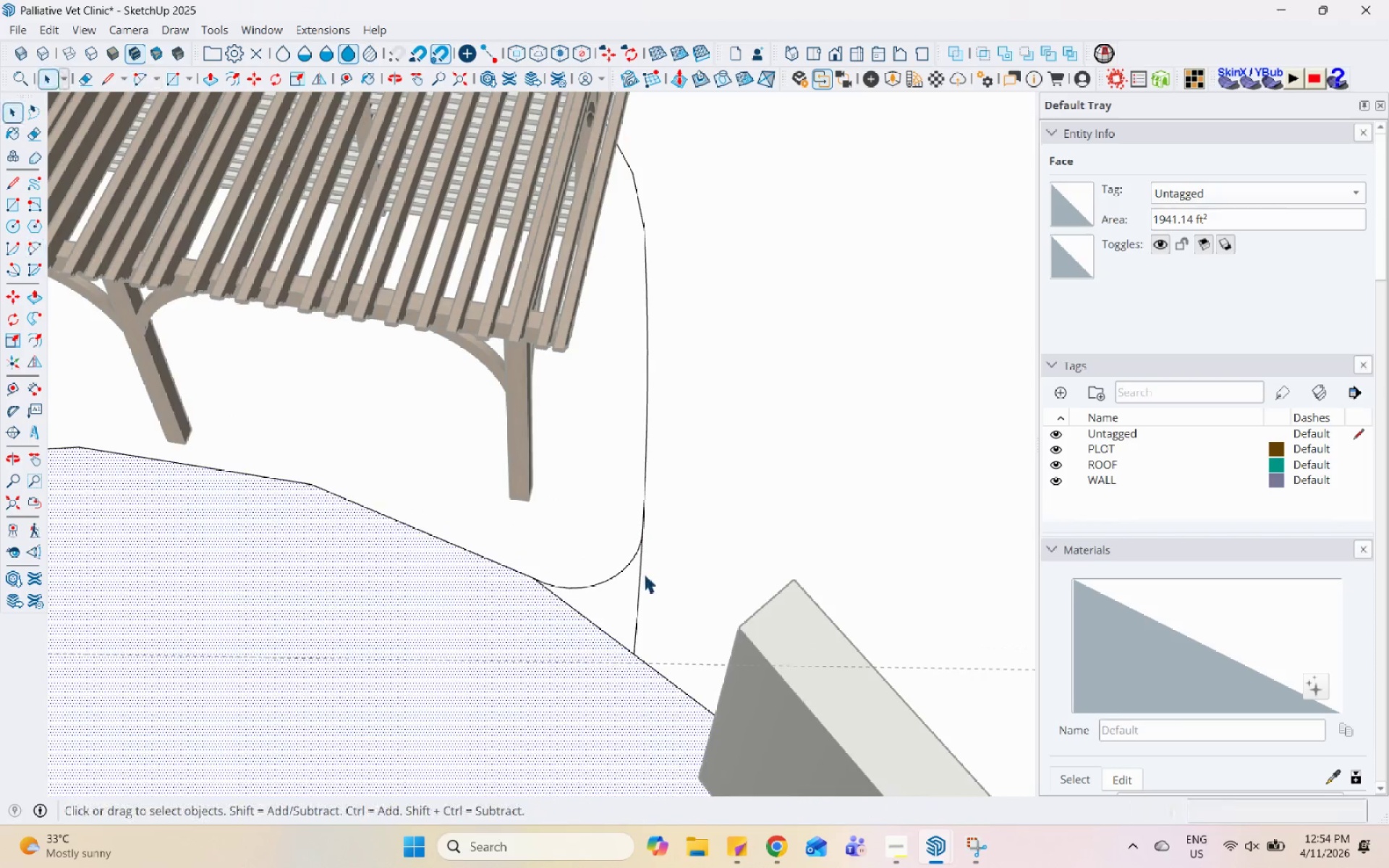 
scroll: coordinate [649, 565], scroll_direction: up, amount: 1.0
 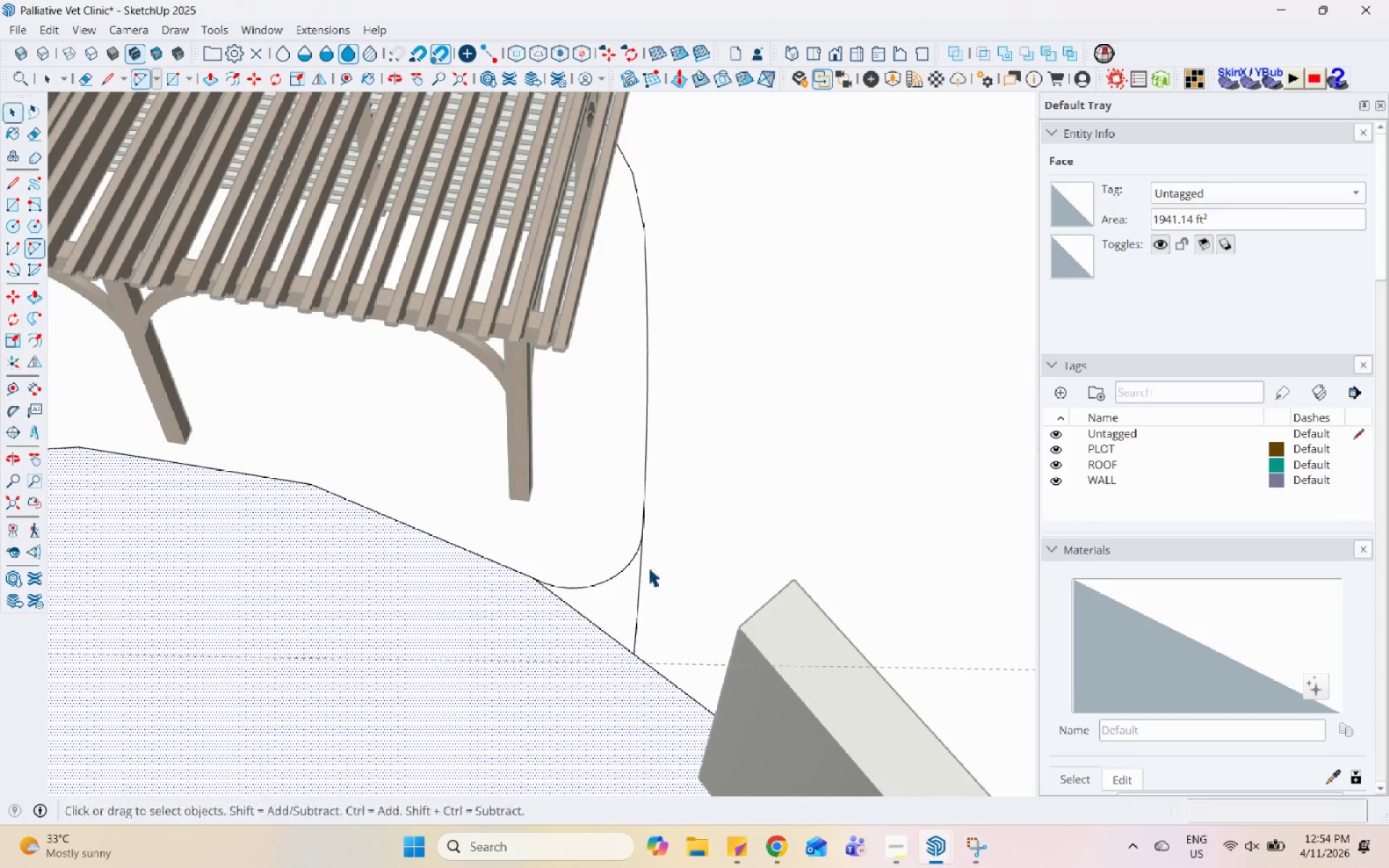 
left_click([640, 576])
 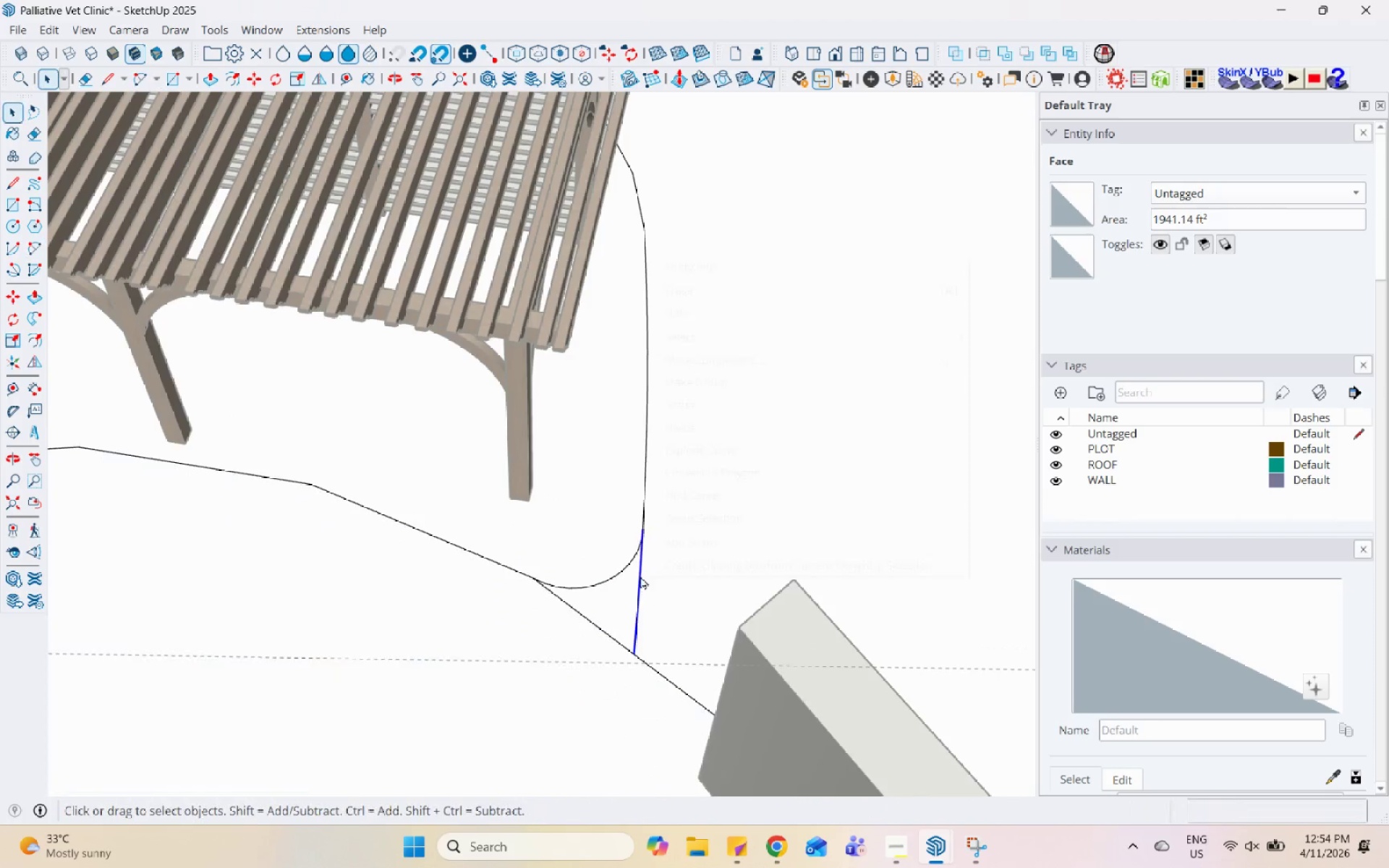 
right_click([640, 576])
 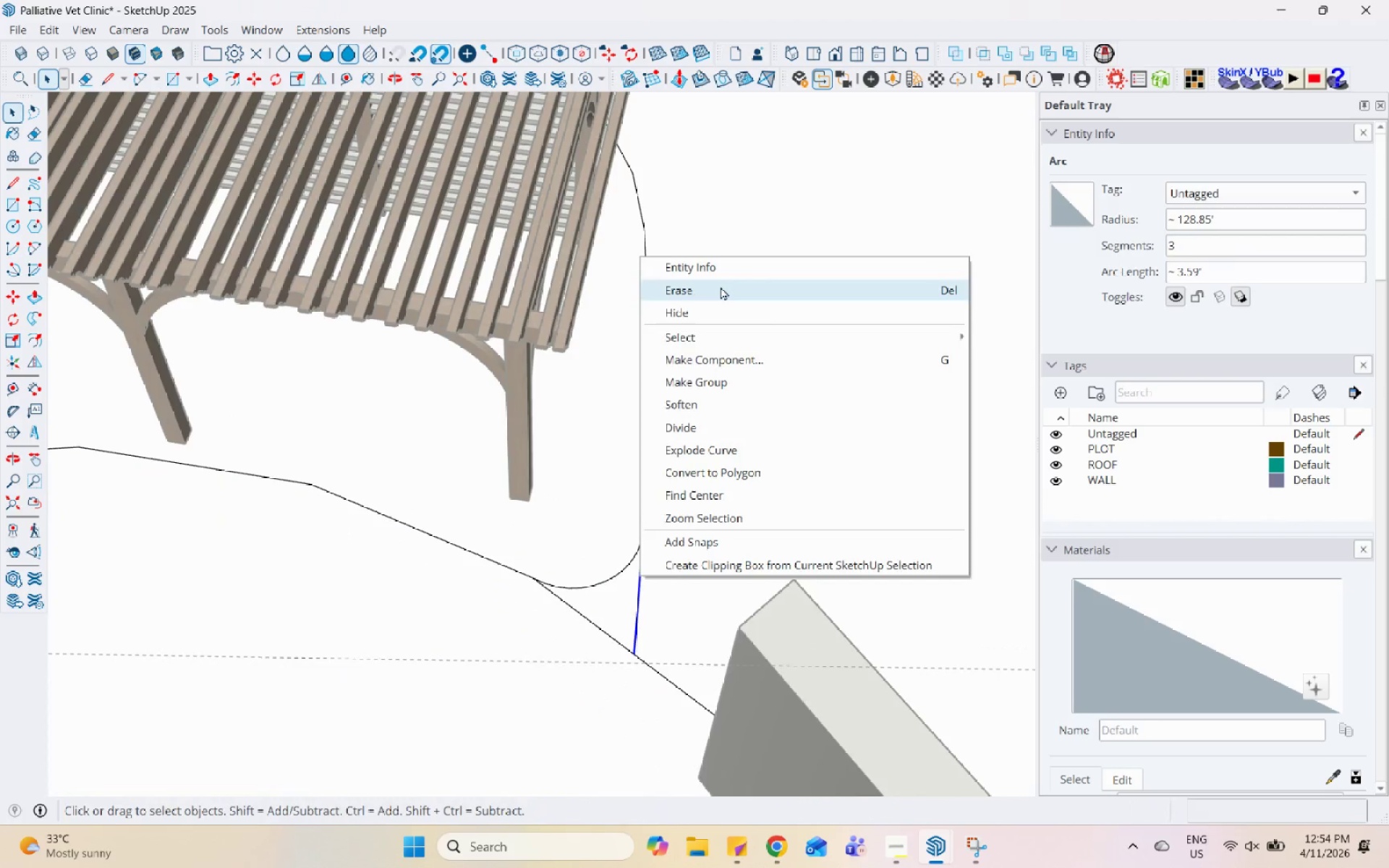 
left_click([721, 286])
 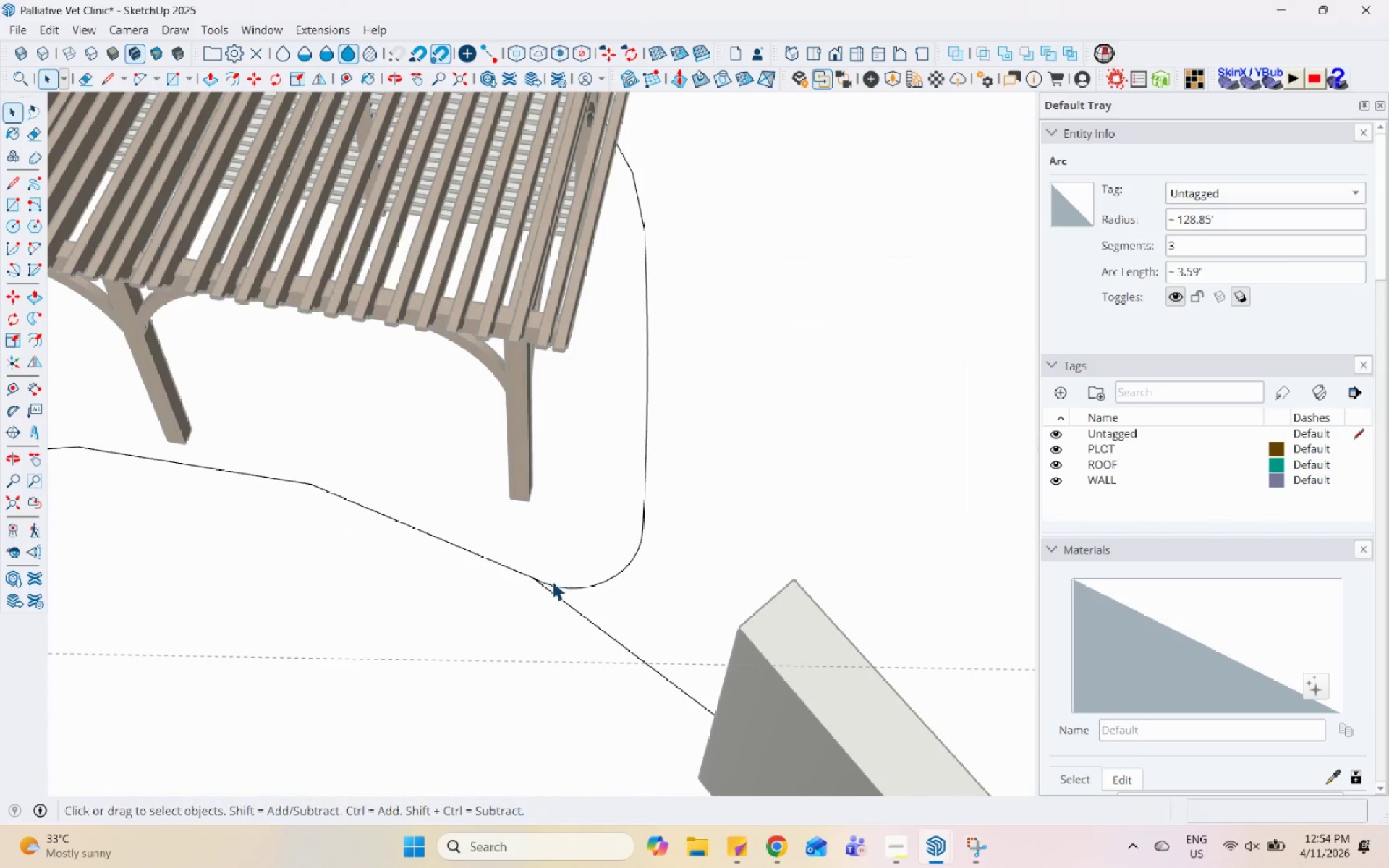 
left_click([551, 587])
 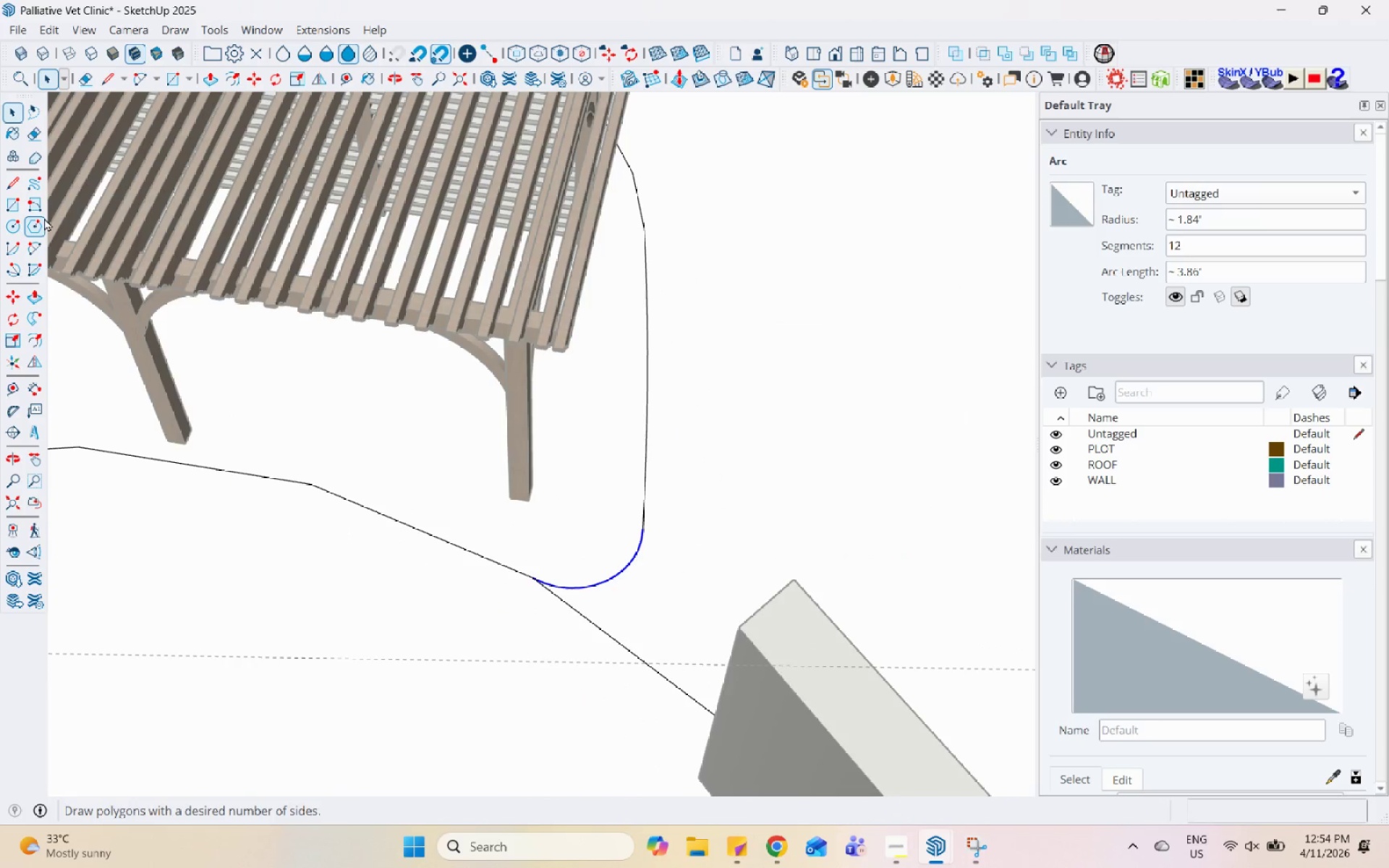 
left_click([26, 254])
 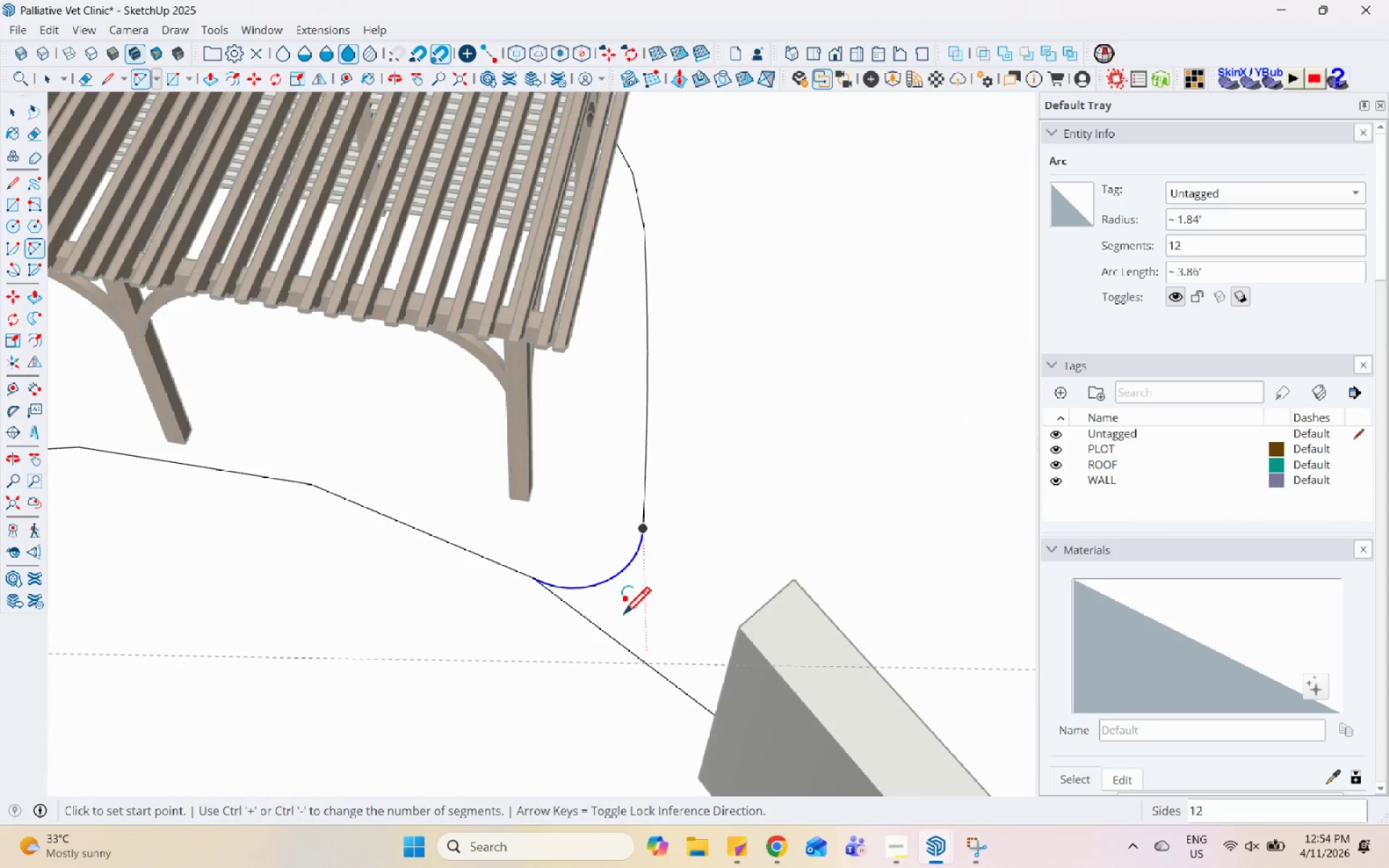 
scroll: coordinate [619, 614], scroll_direction: up, amount: 1.0
 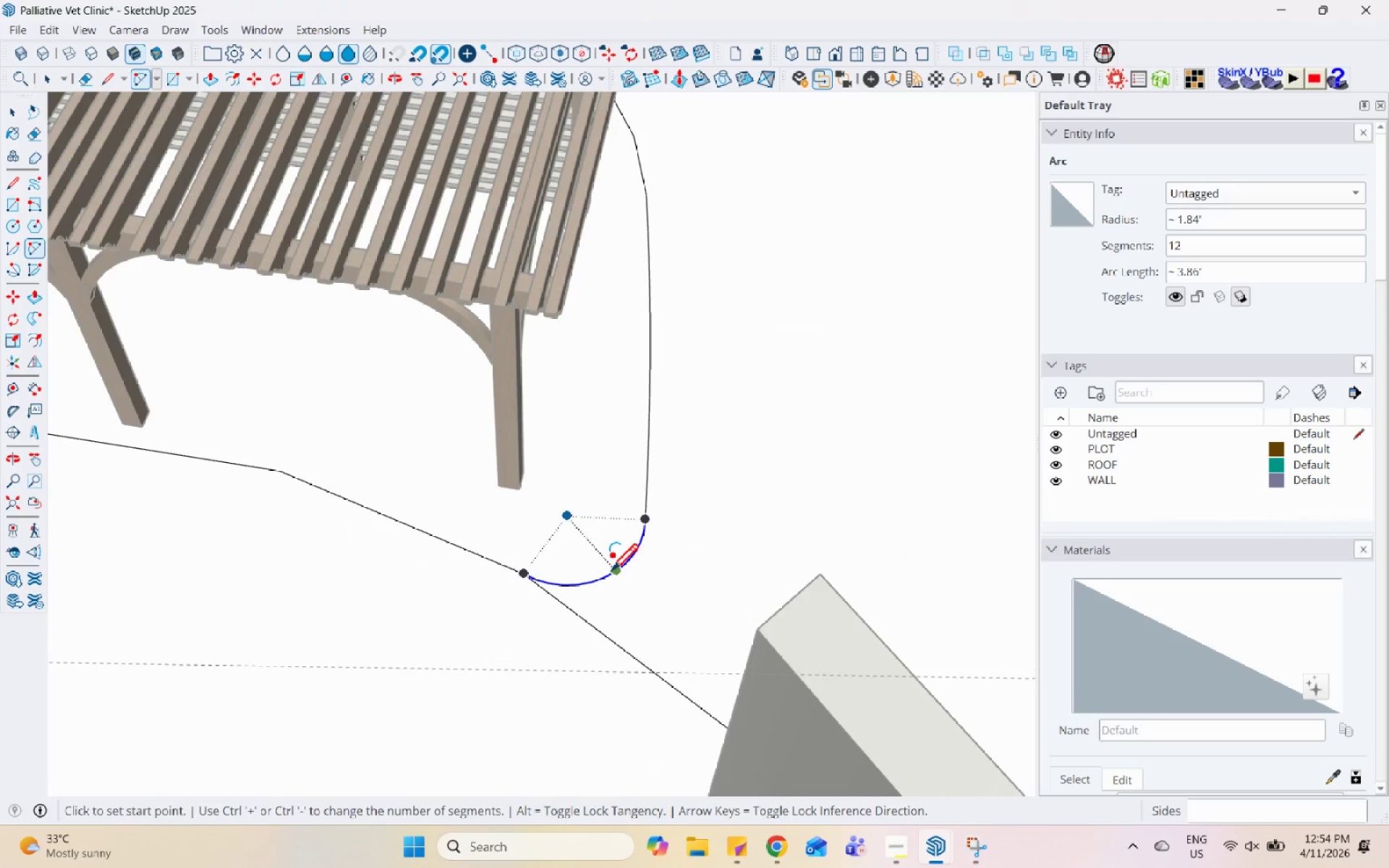 
left_click([611, 573])
 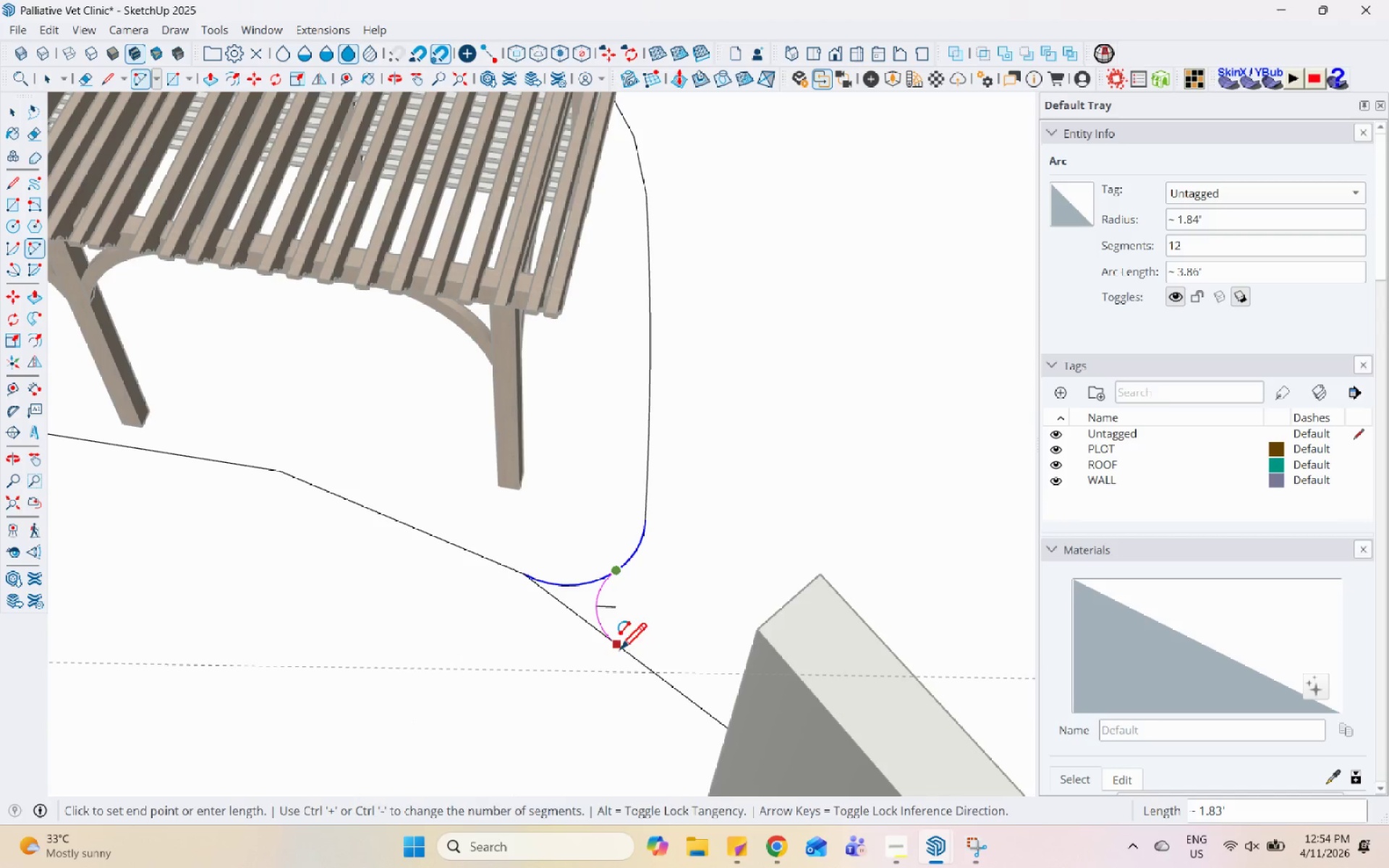 
double_click([615, 647])
 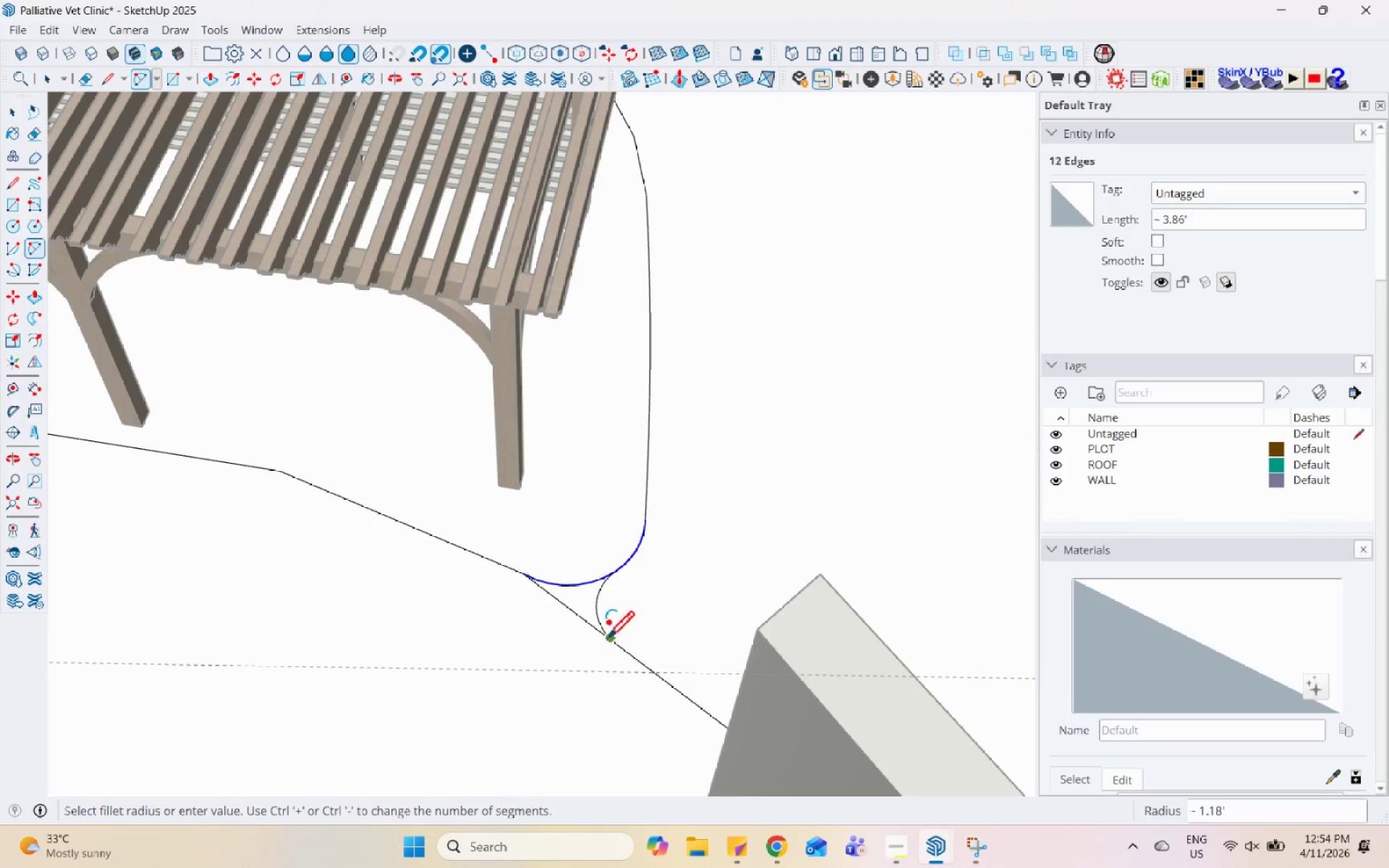 
key(Space)
 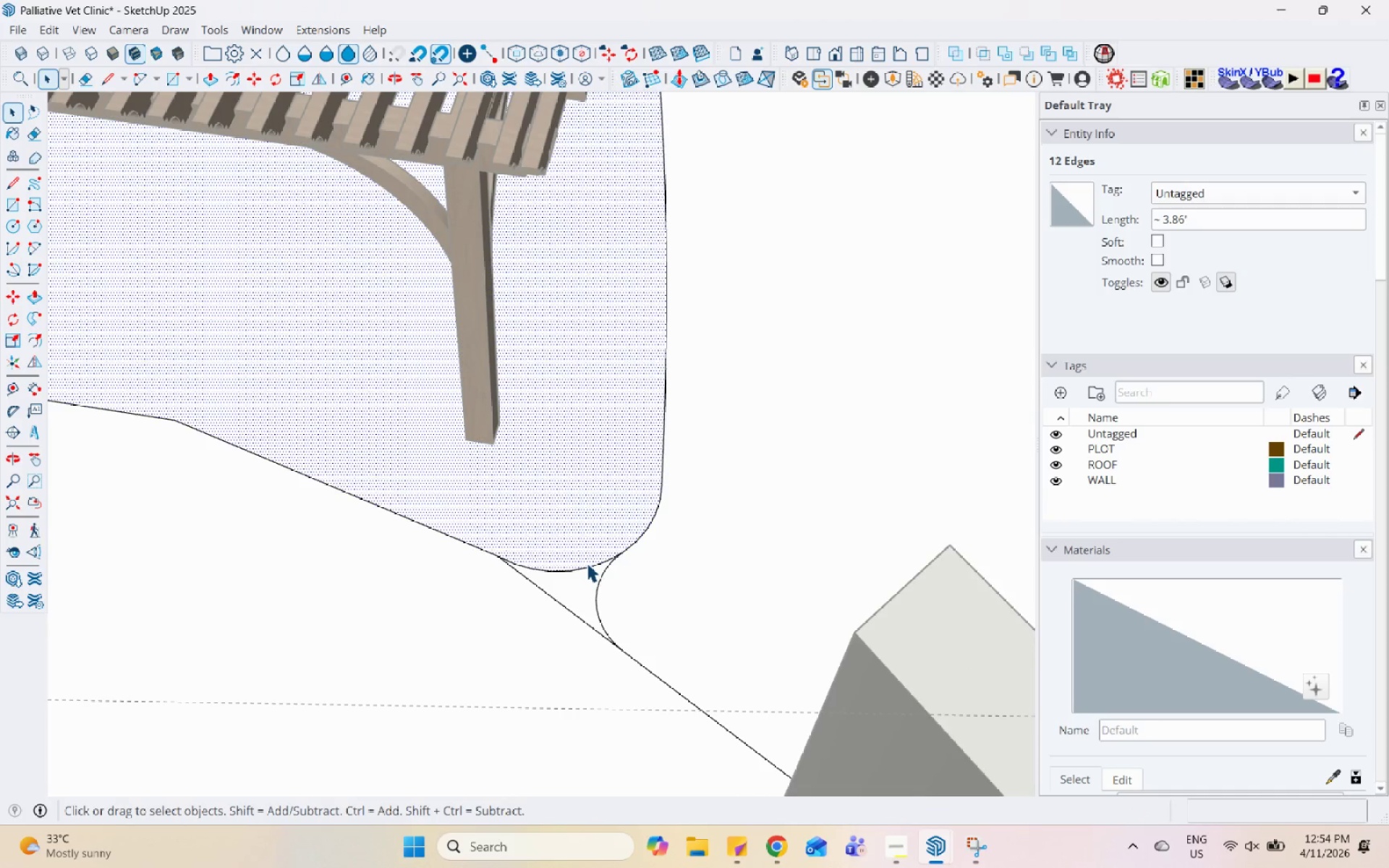 
scroll: coordinate [596, 624], scroll_direction: up, amount: 3.0
 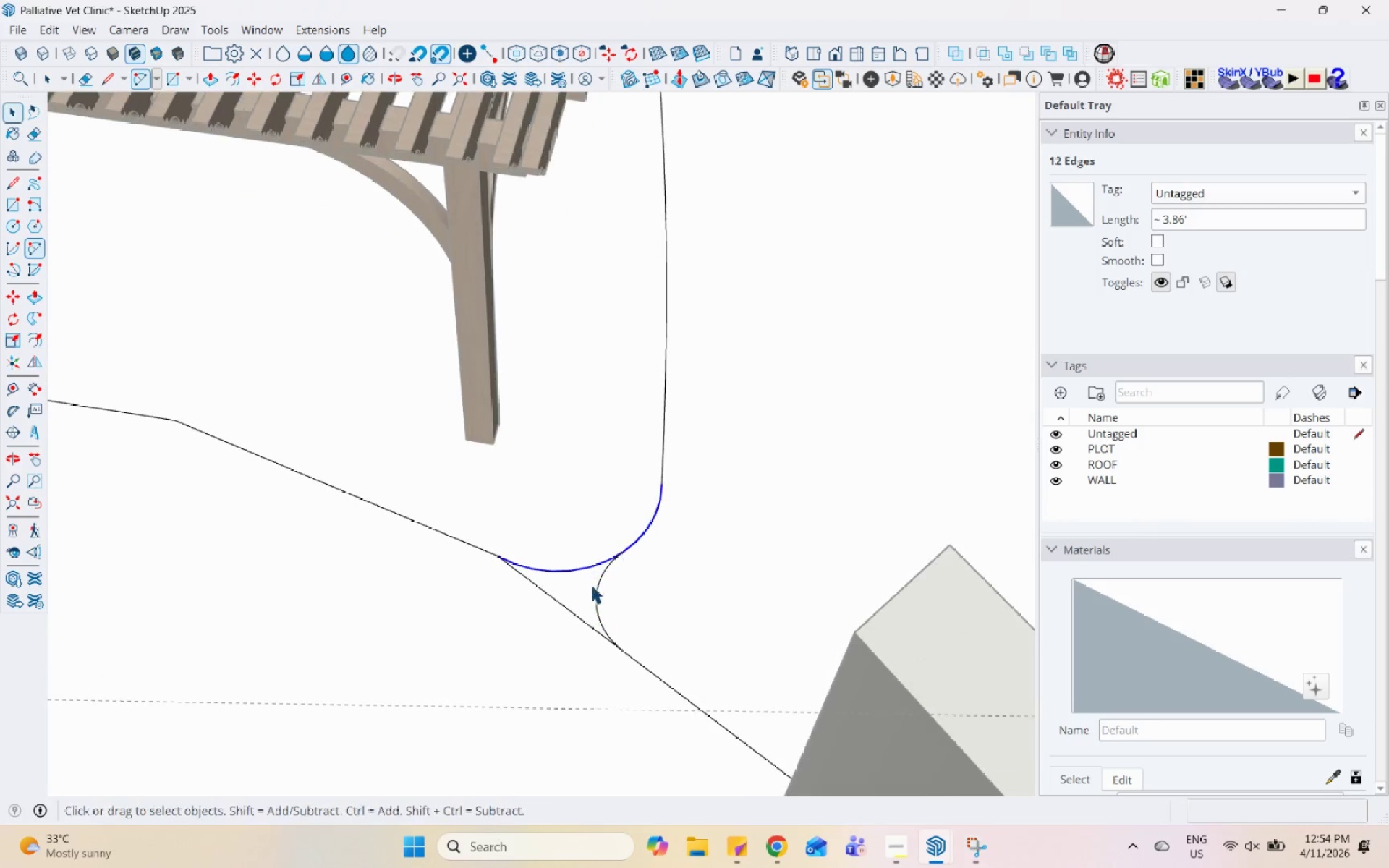 
double_click([588, 564])
 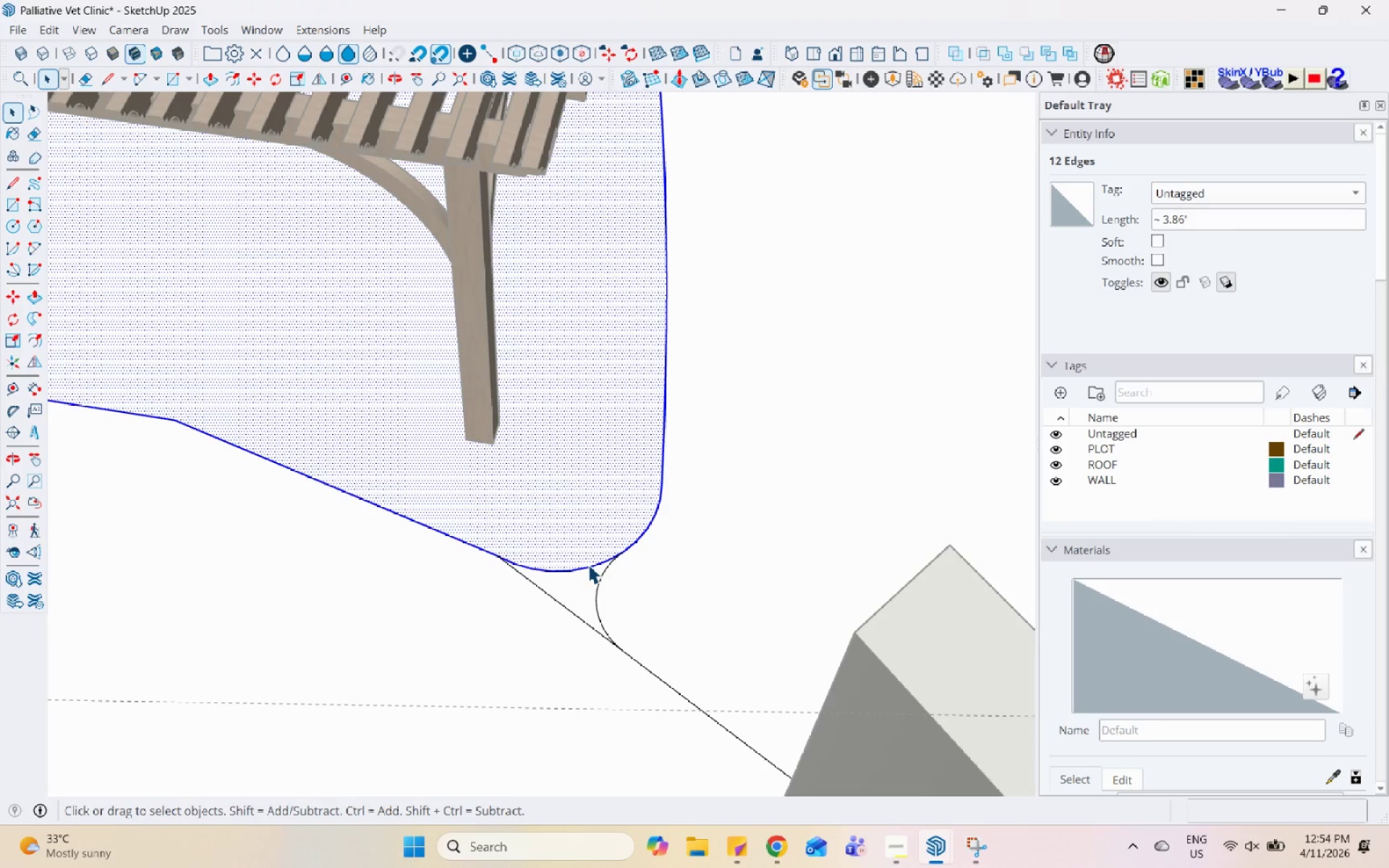 
left_click([588, 564])
 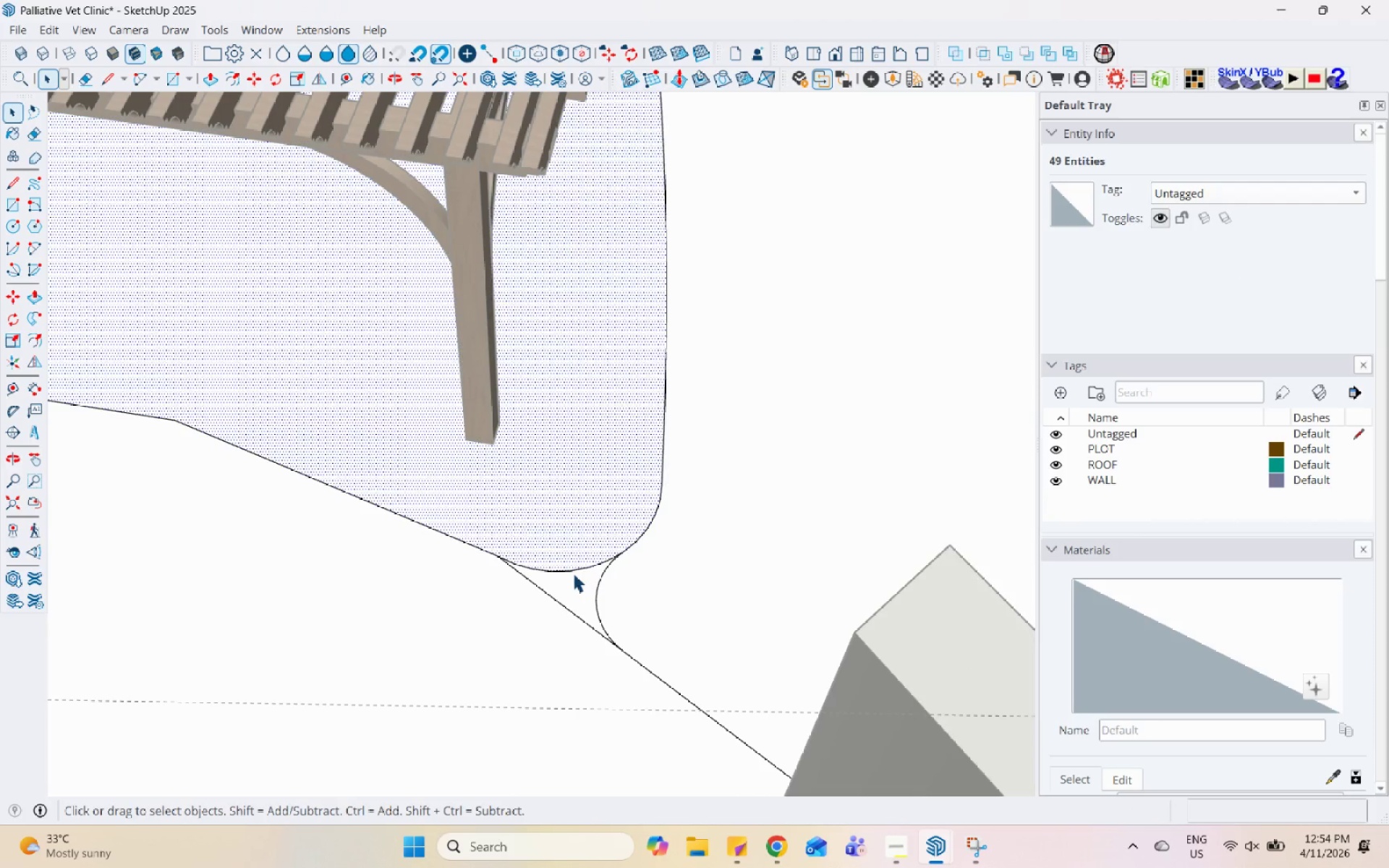 
double_click([573, 573])
 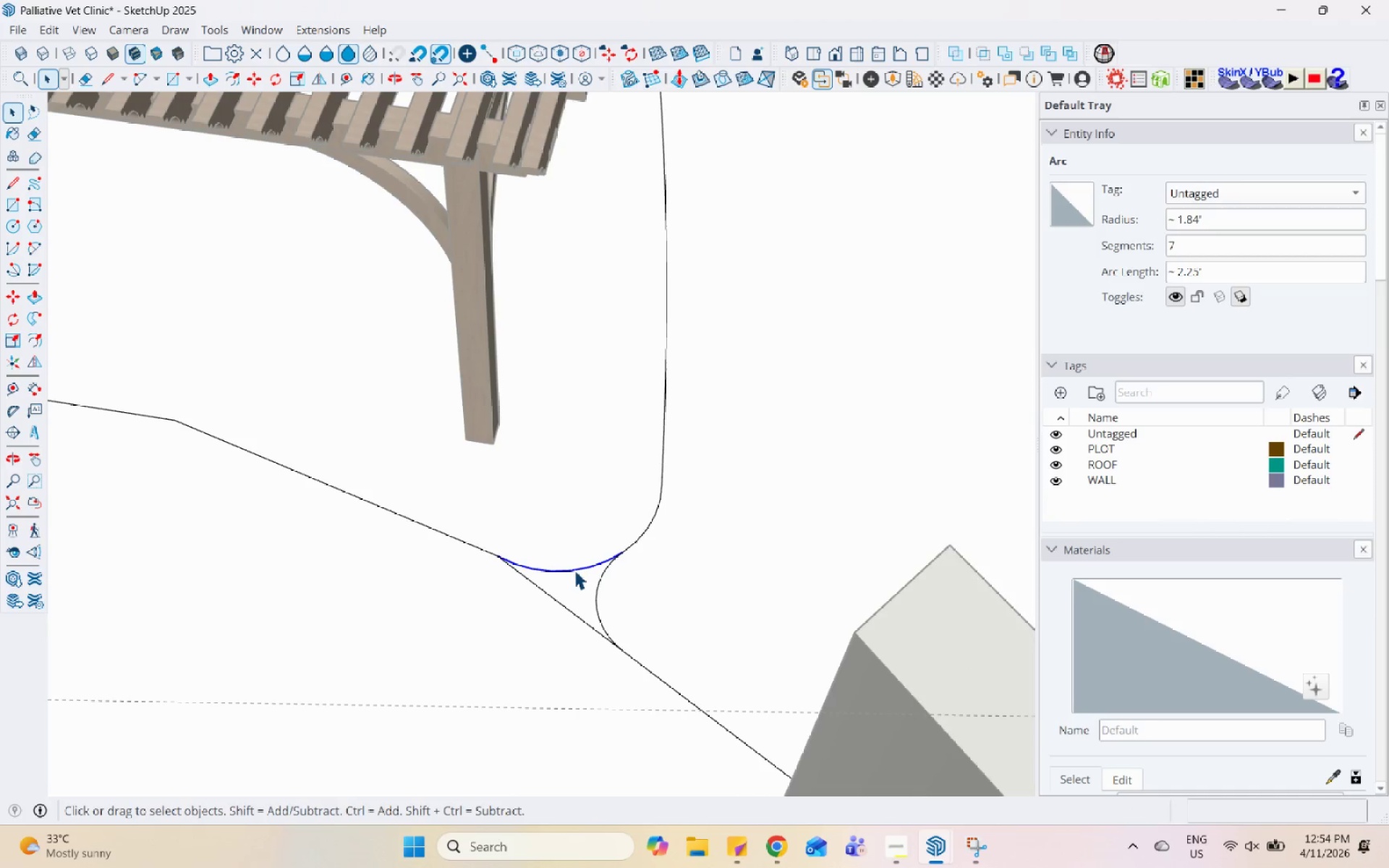 
right_click([574, 570])
 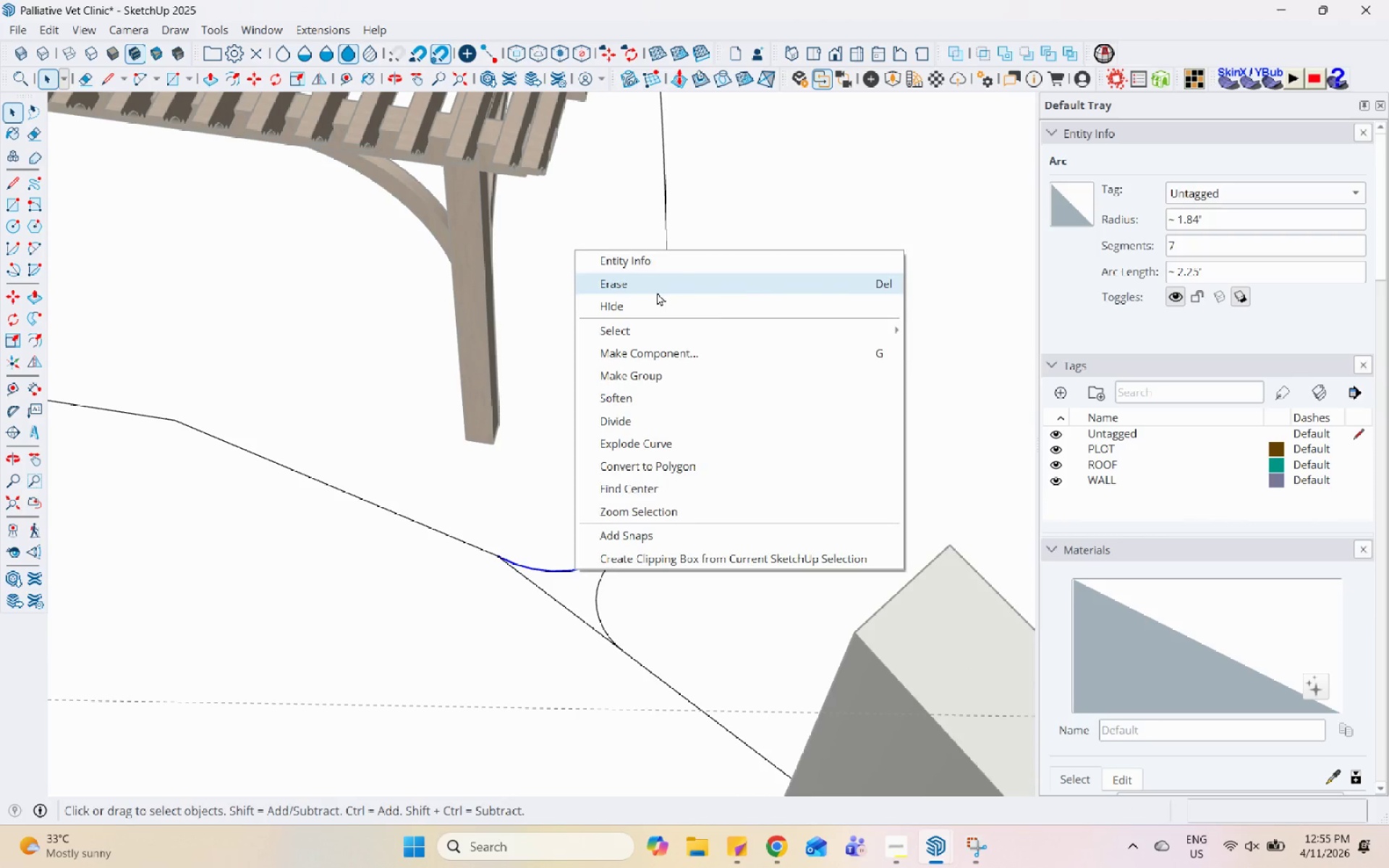 
left_click([663, 281])
 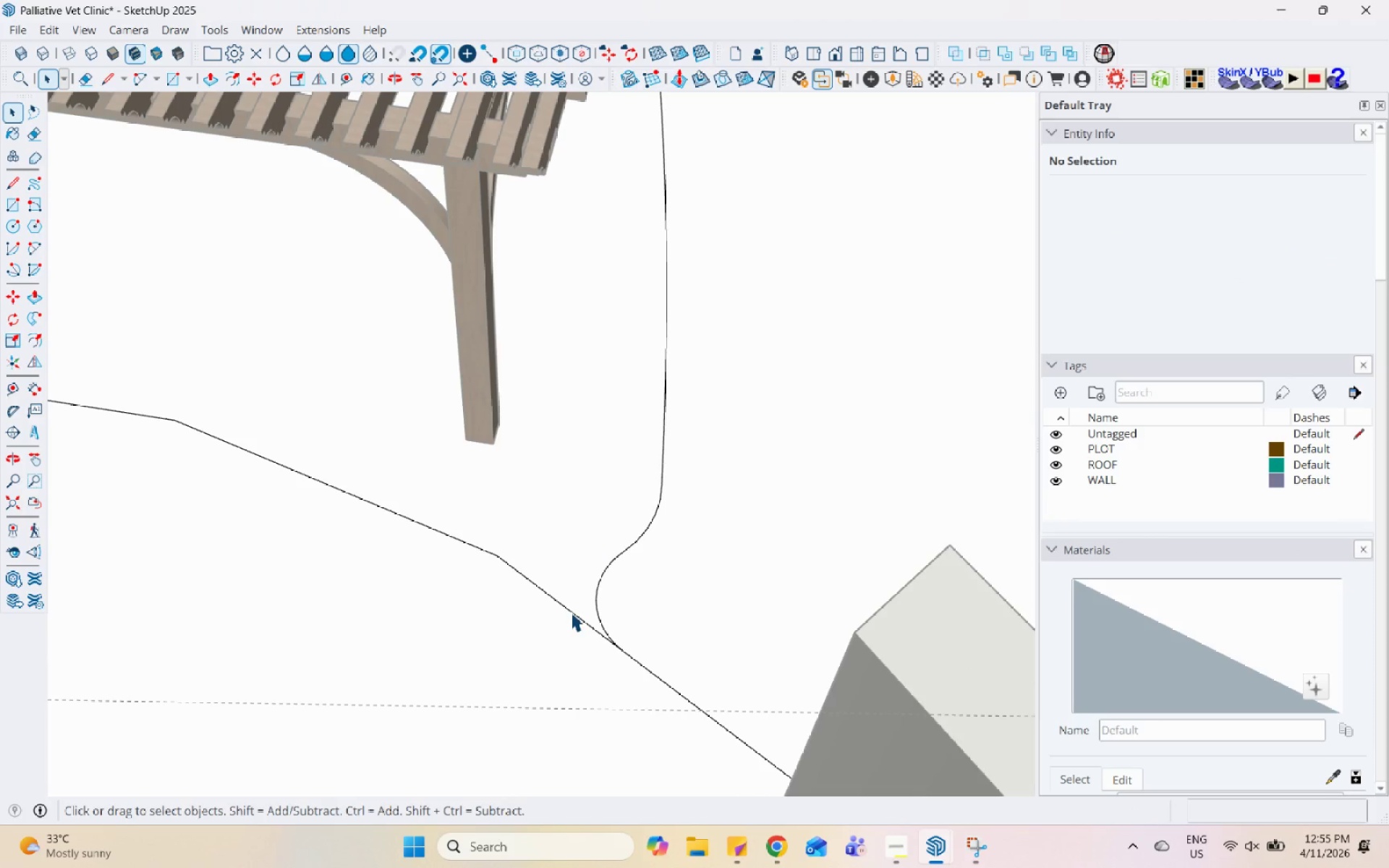 
left_click([569, 612])
 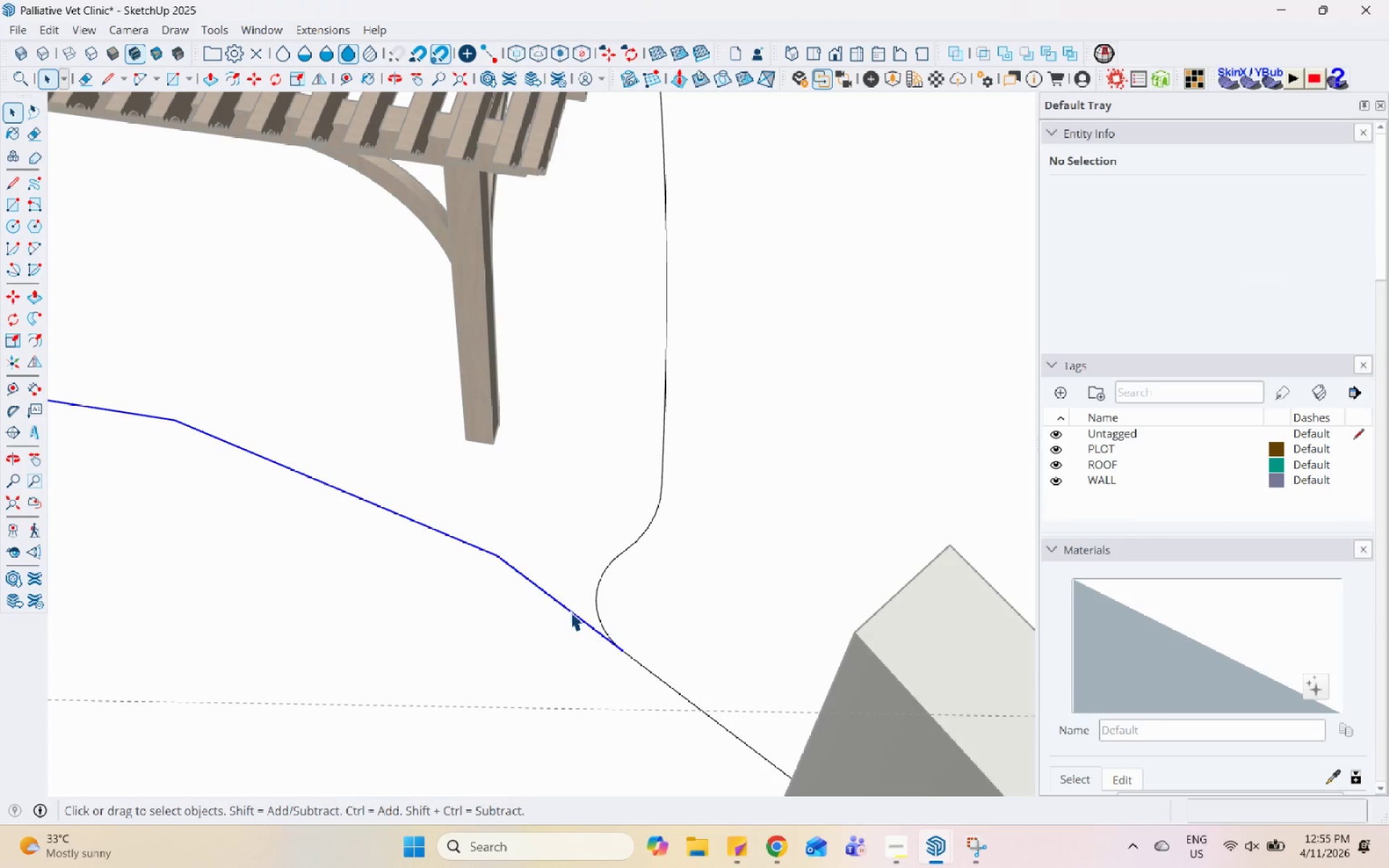 
right_click([570, 611])
 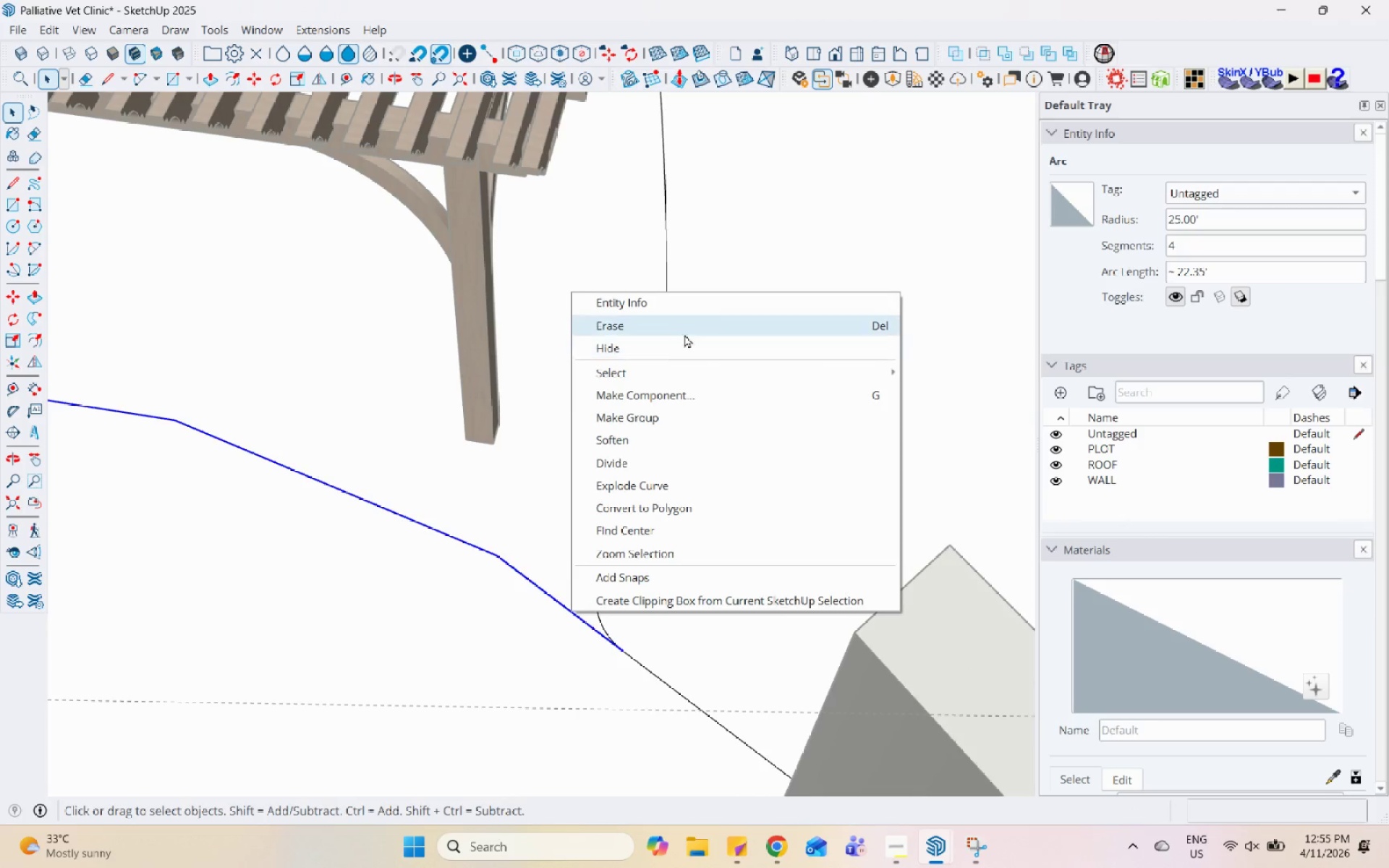 
left_click([688, 325])
 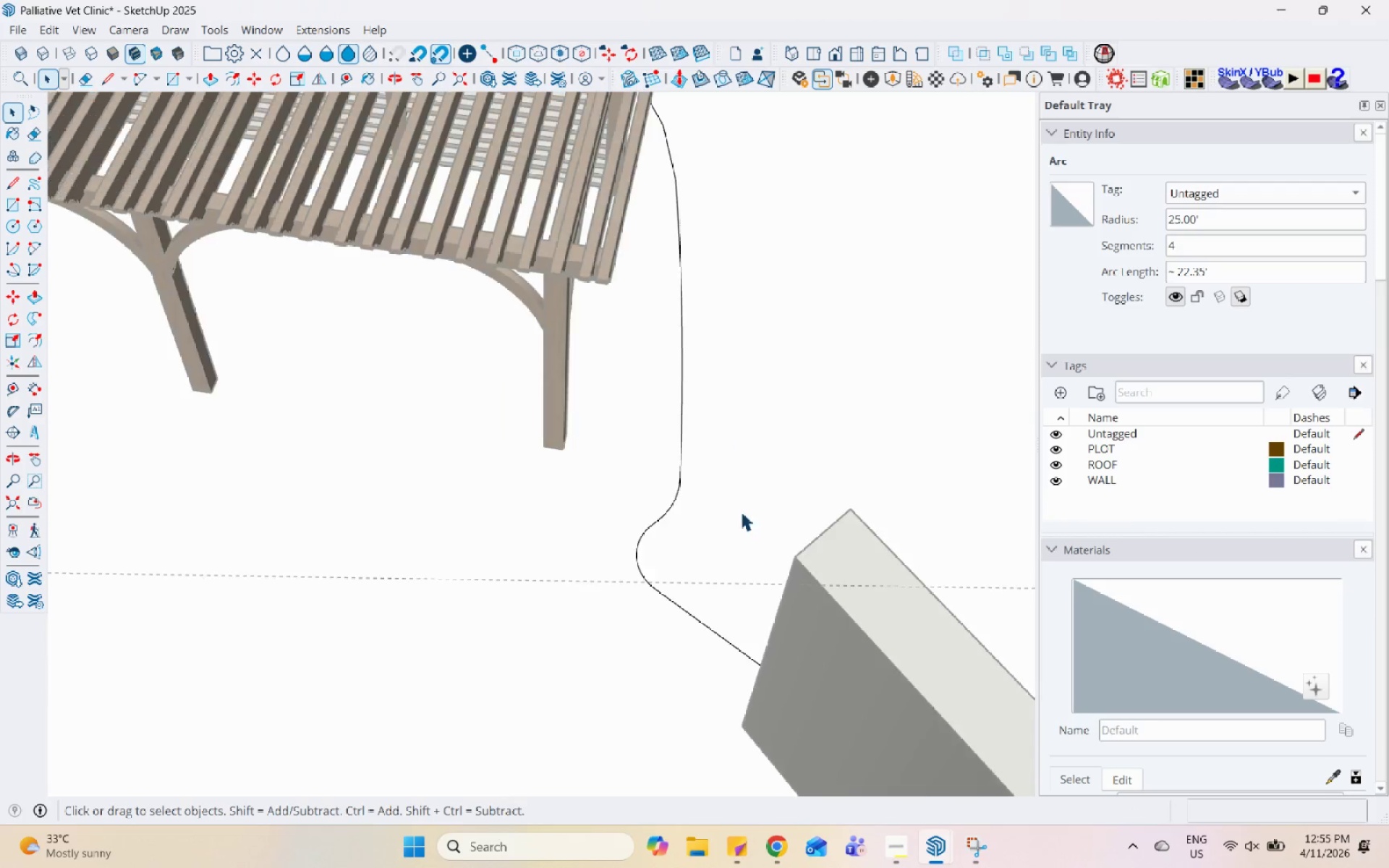 
scroll: coordinate [778, 619], scroll_direction: down, amount: 13.0
 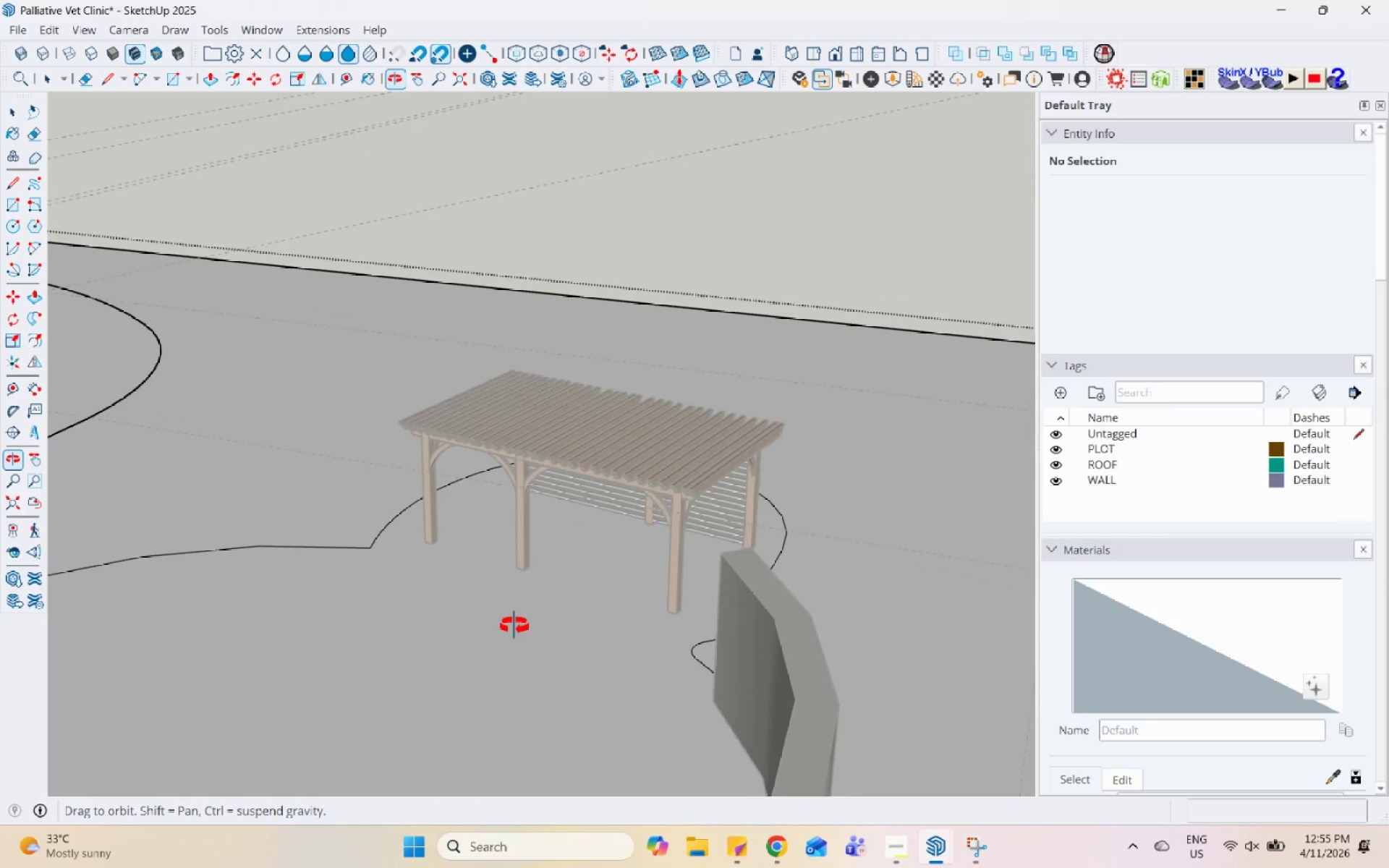 
scroll: coordinate [402, 557], scroll_direction: up, amount: 4.0
 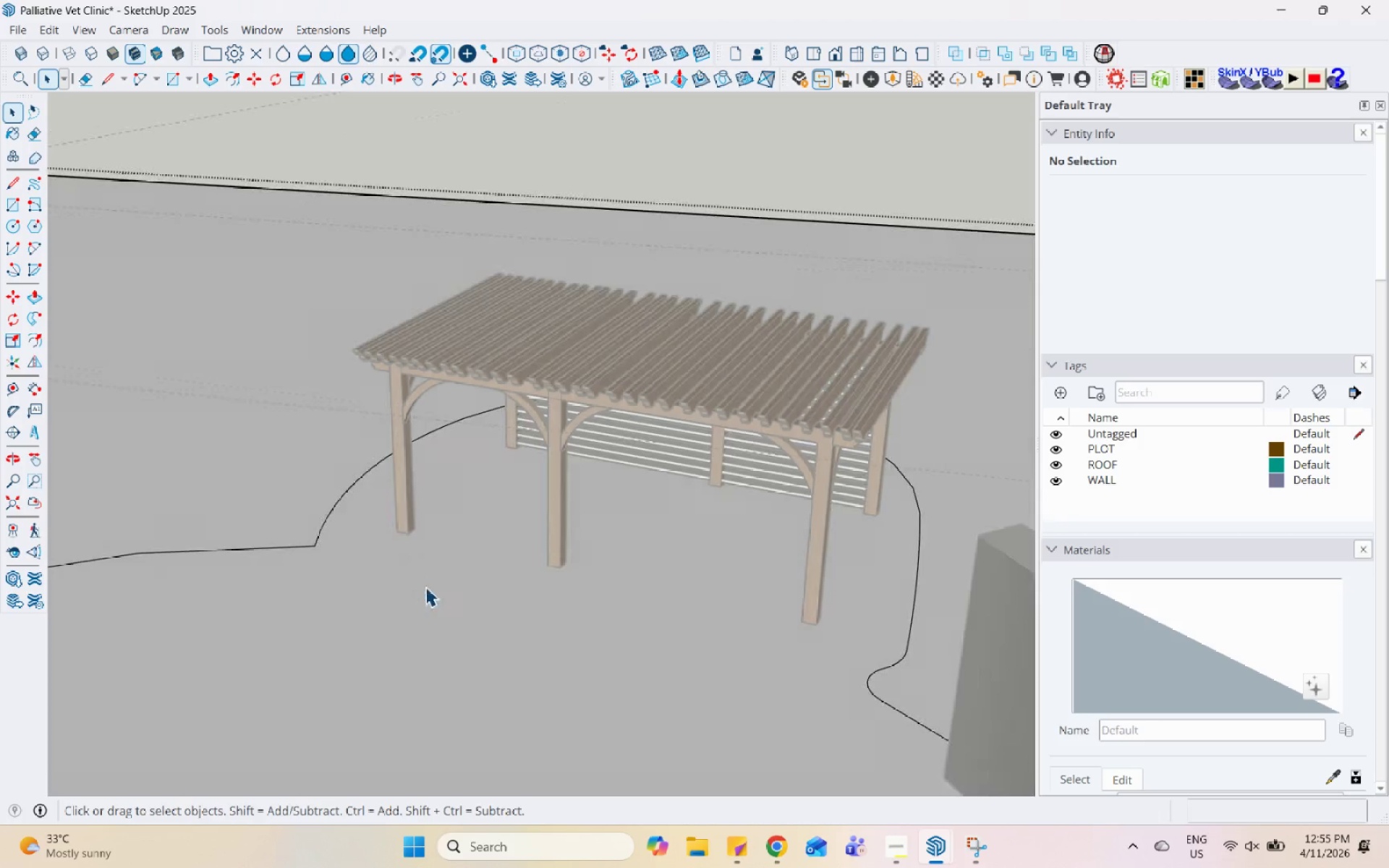 
key(Control+Z)
 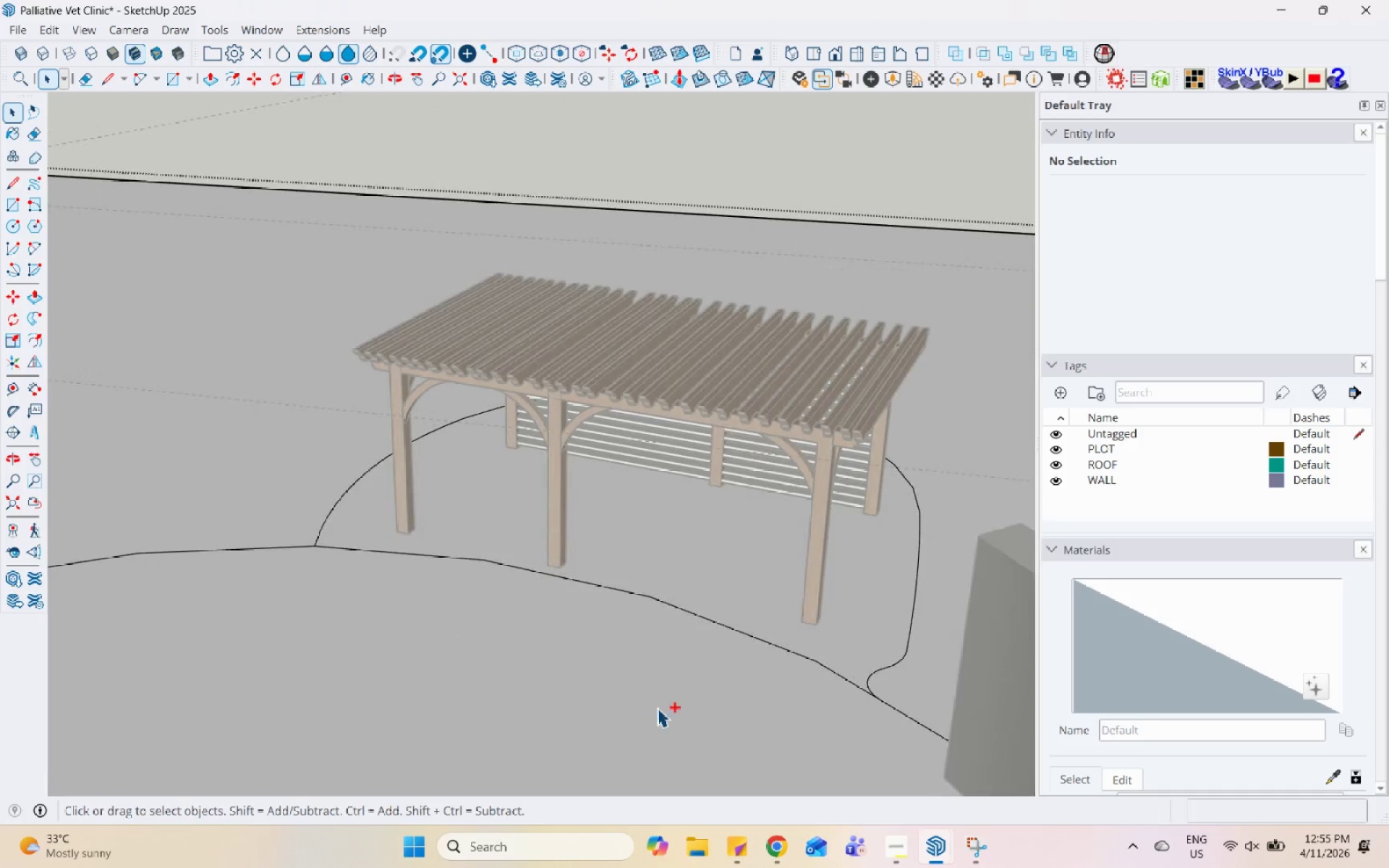 
key(Control+Z)
 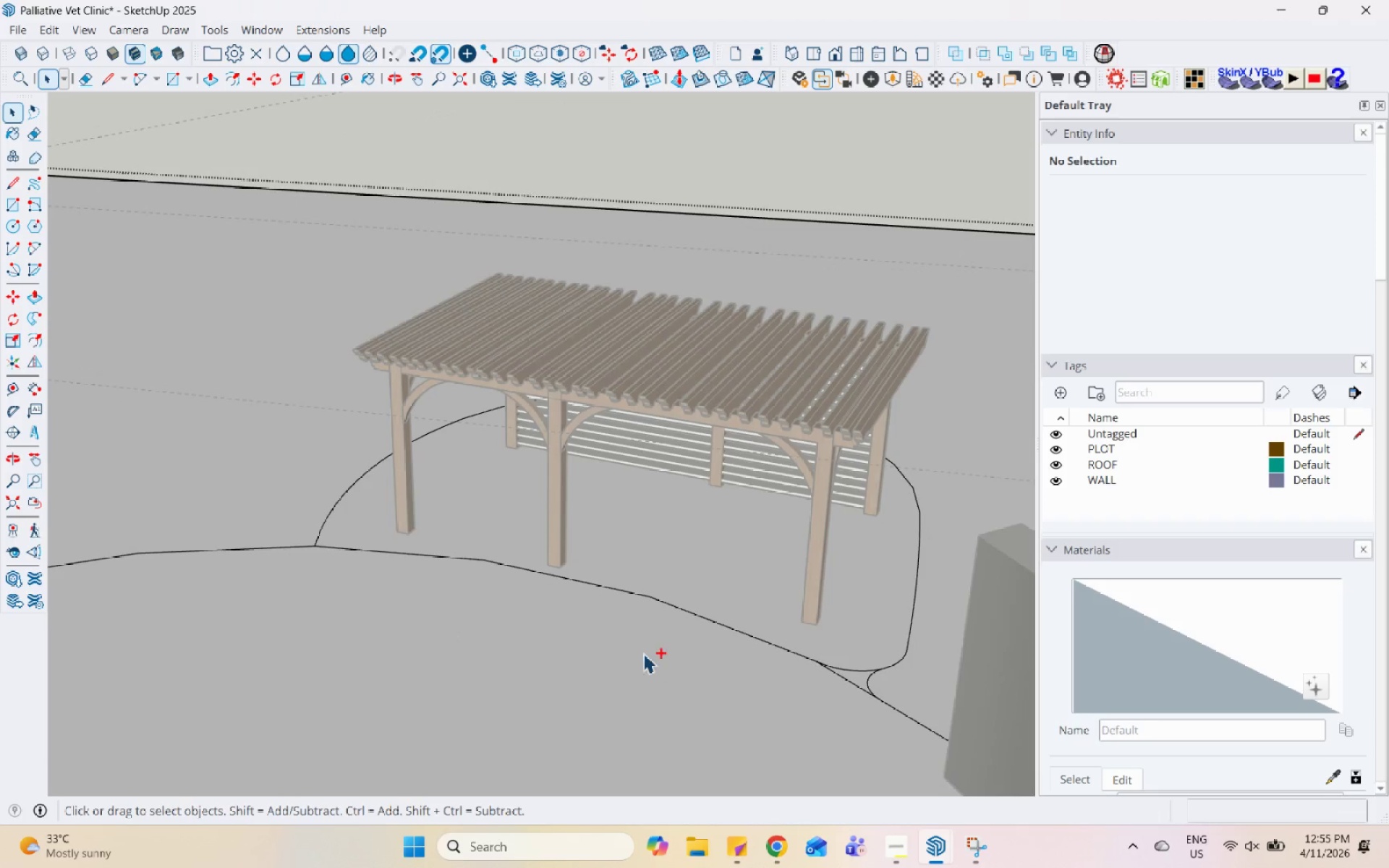 
key(Control+Z)
 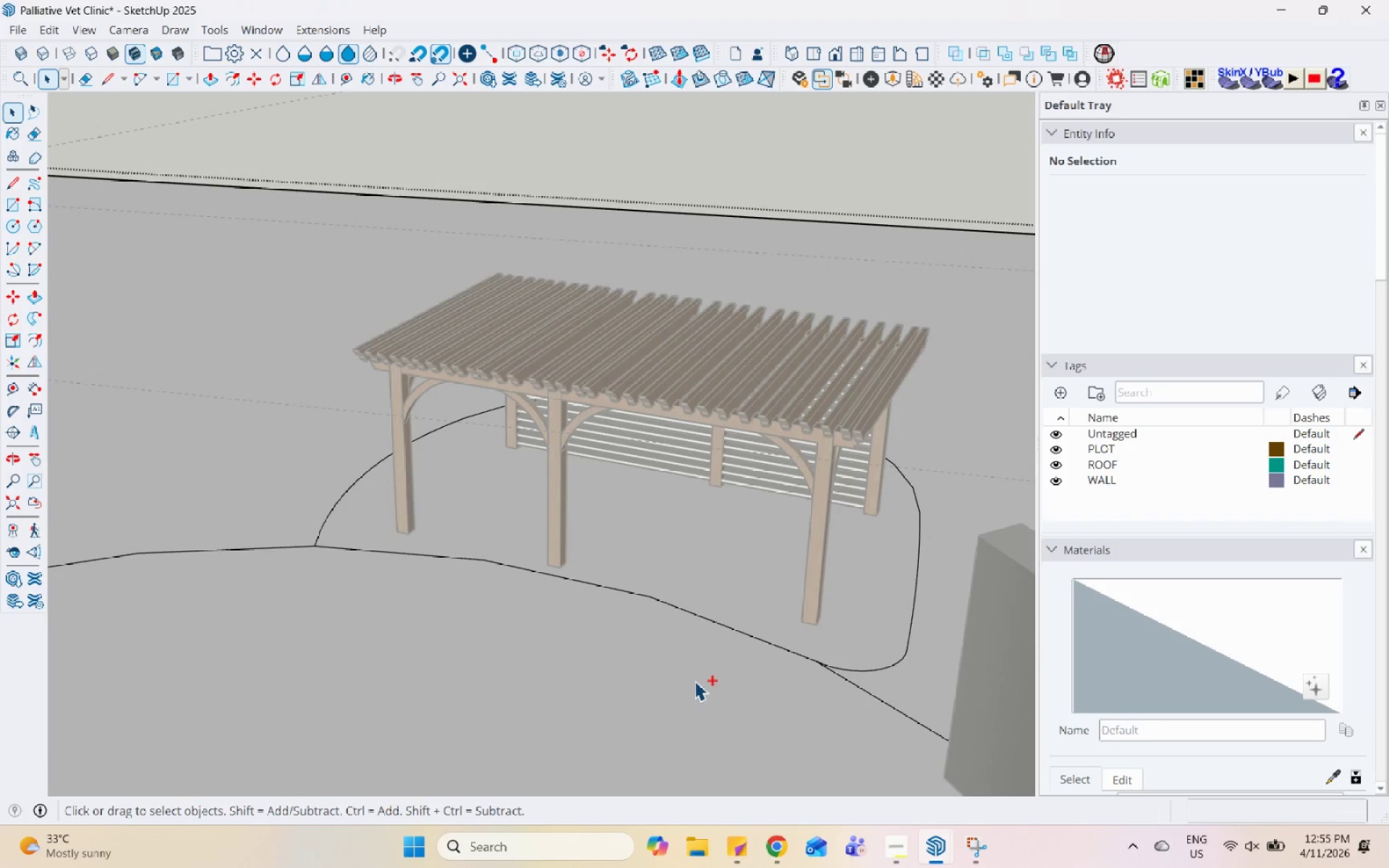 
key(Control+Z)
 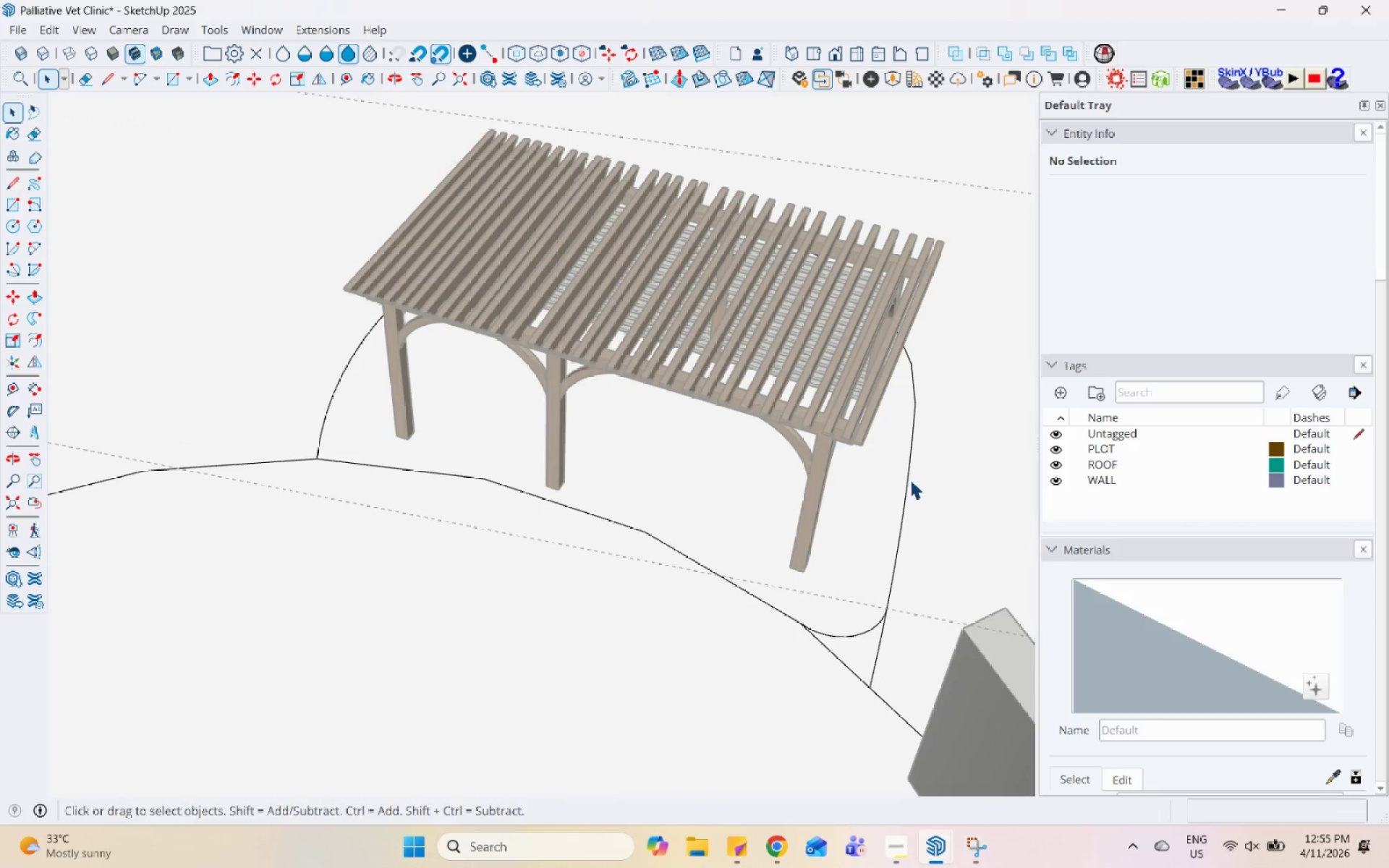 
right_click([907, 480])
 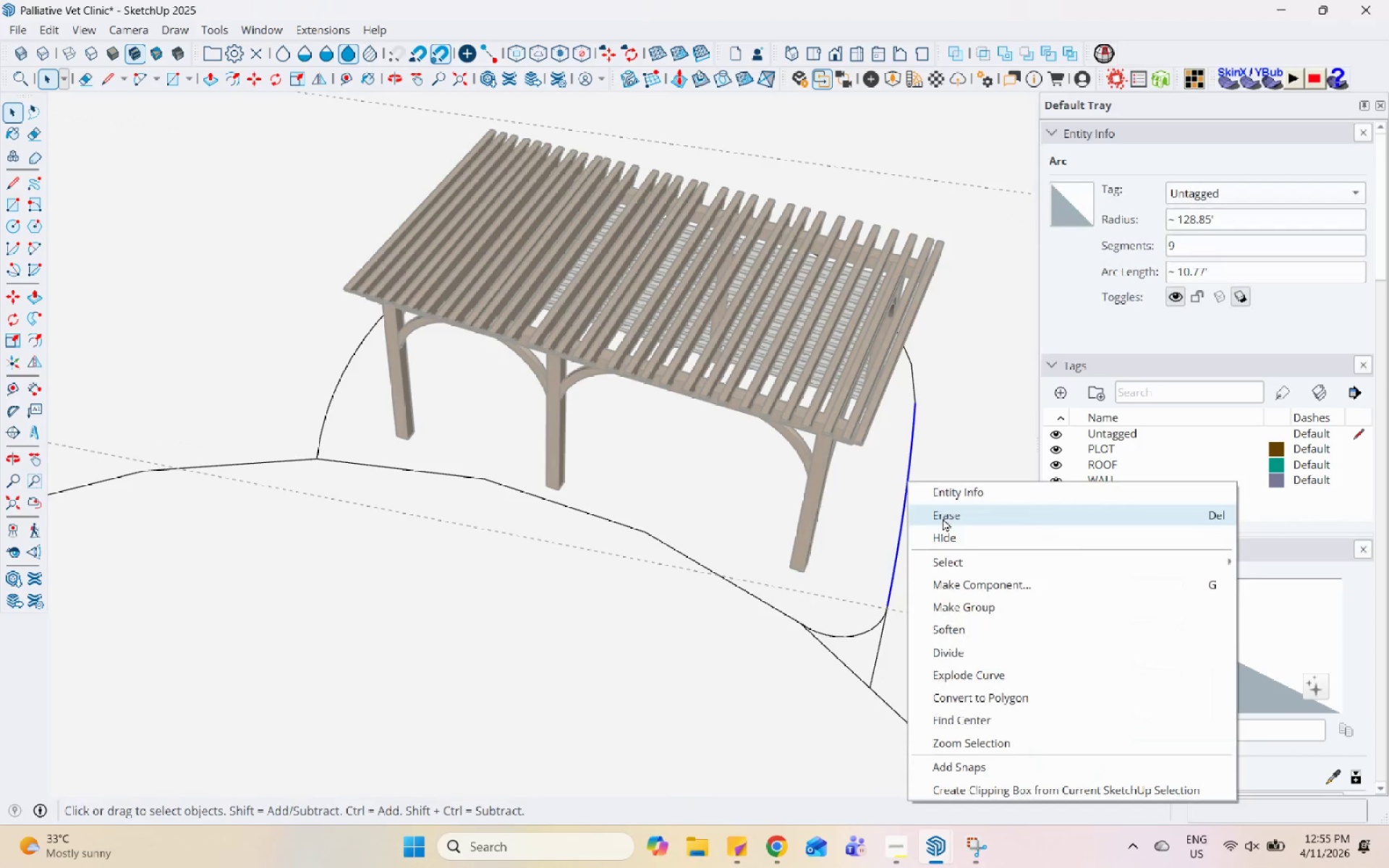 
left_click([943, 518])
 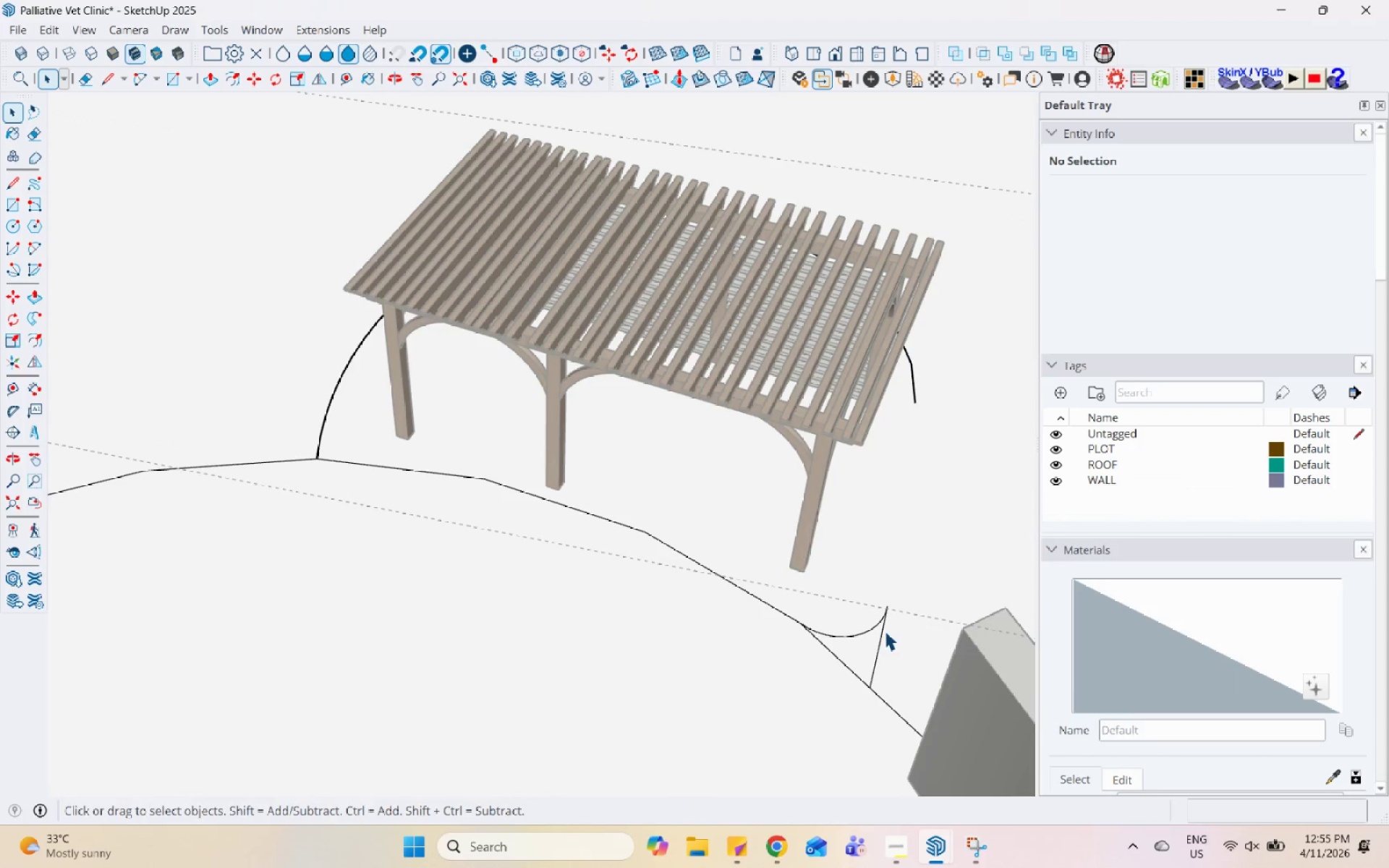 
right_click([884, 636])
 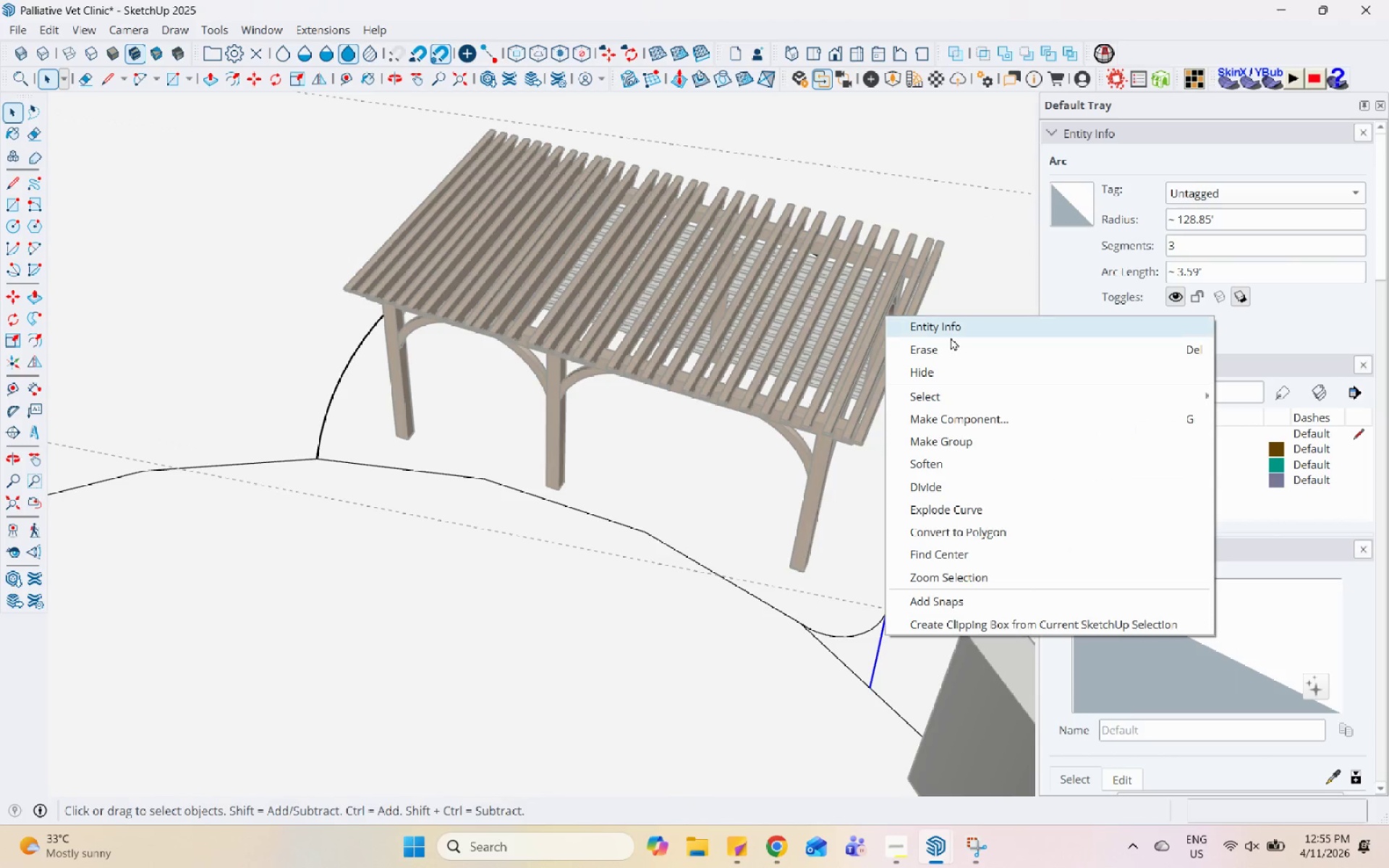 
left_click([950, 345])
 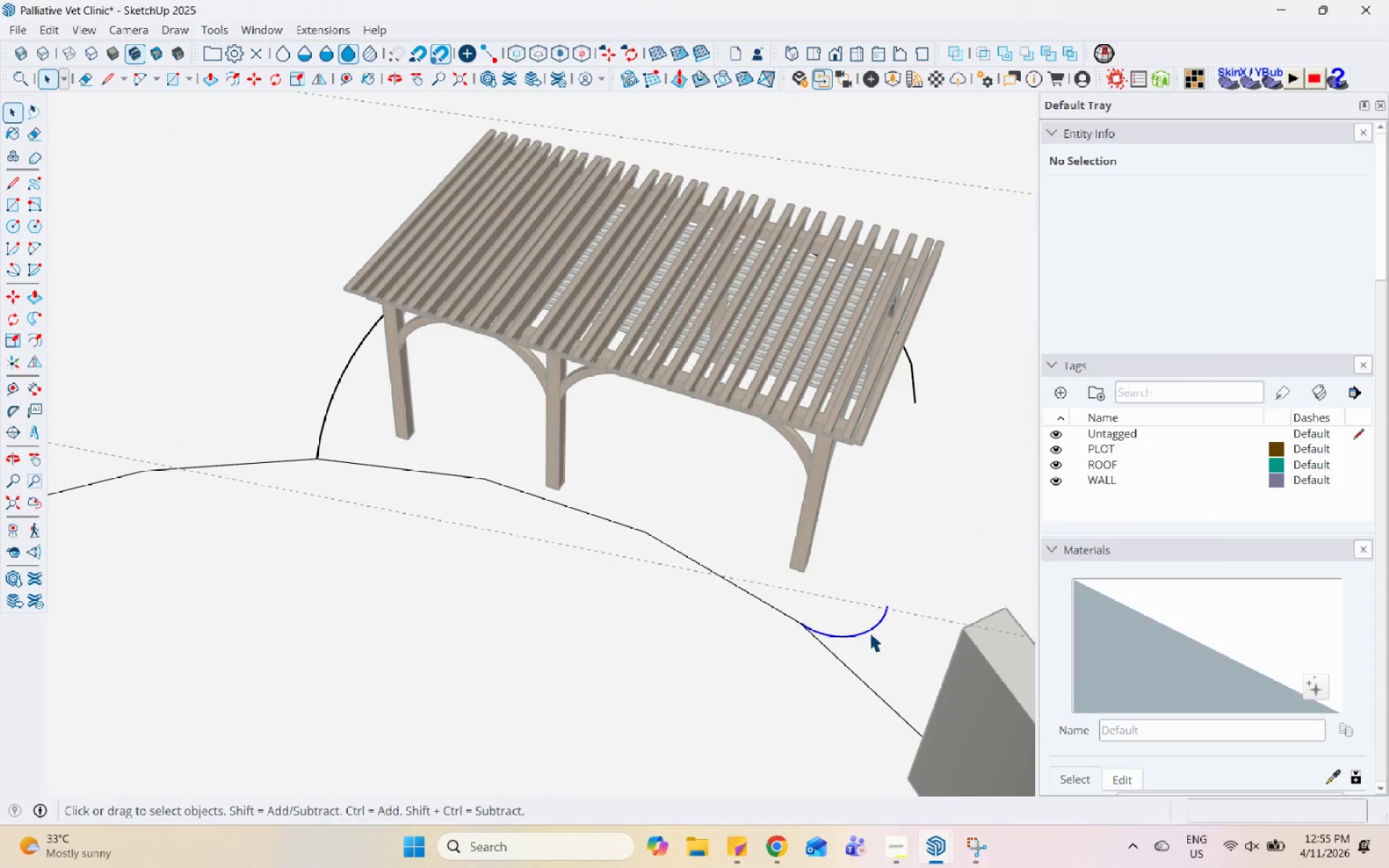 
right_click([870, 632])
 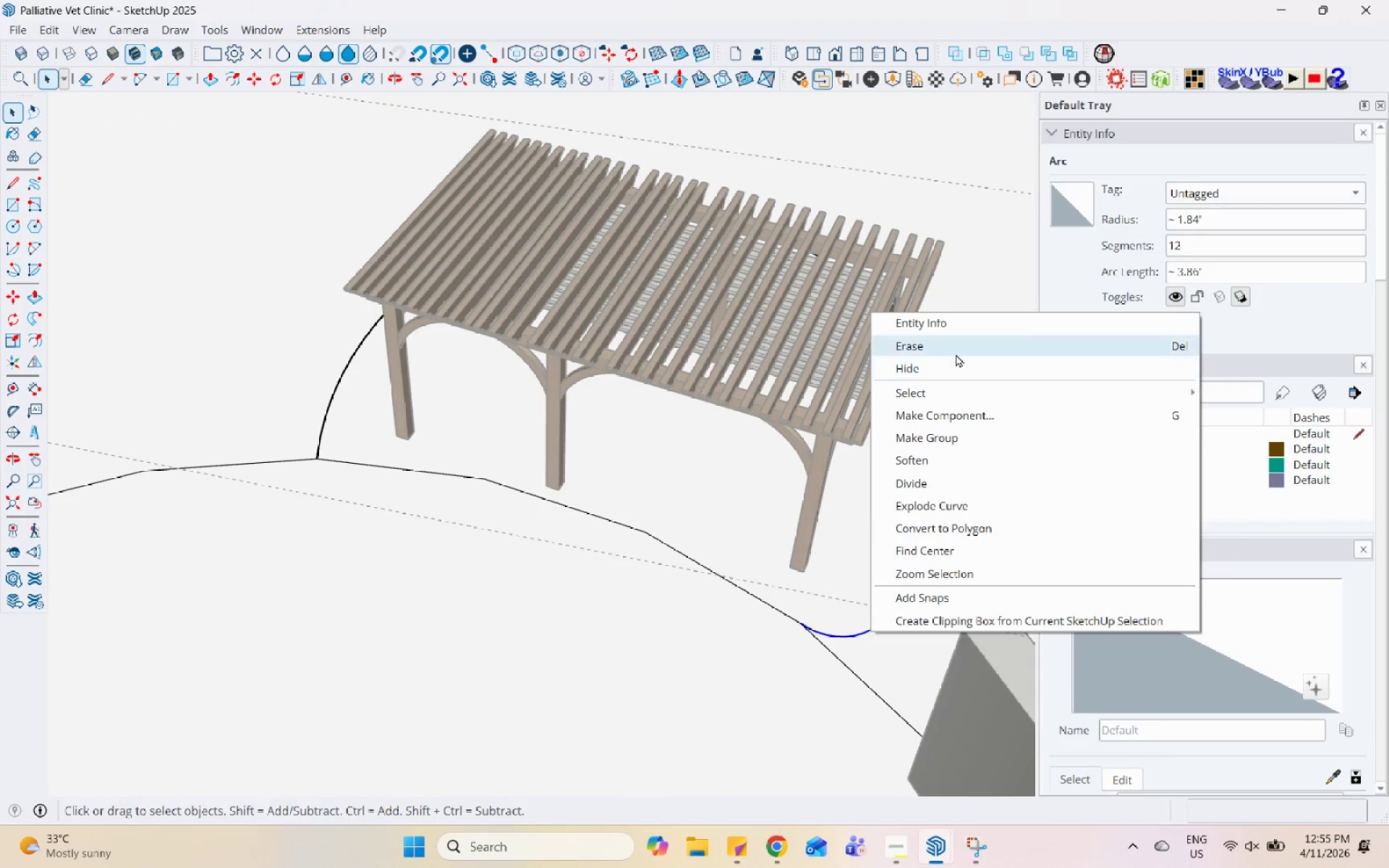 
left_click([958, 341])
 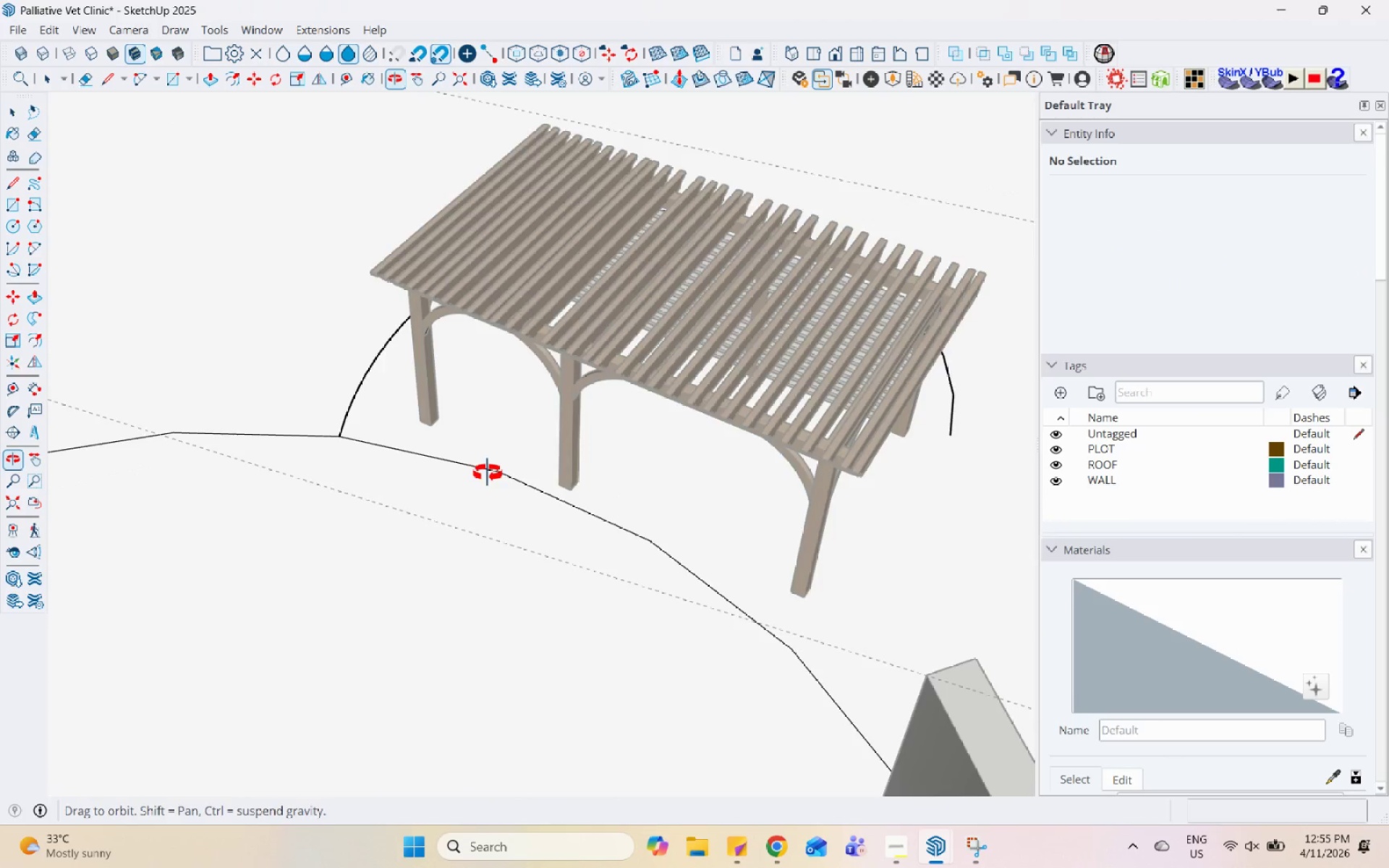 
scroll: coordinate [273, 464], scroll_direction: down, amount: 6.0
 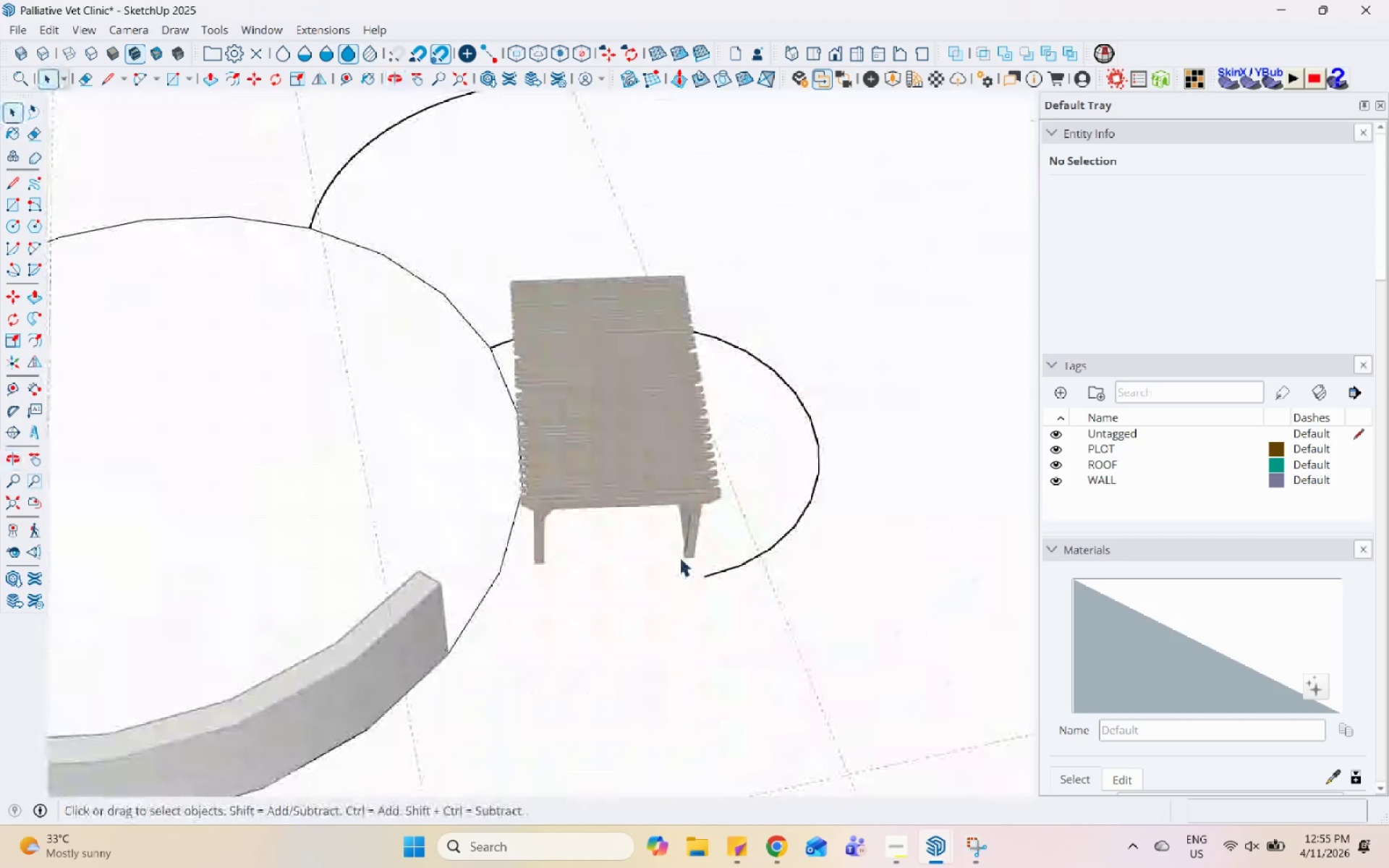 
left_click([32, 249])
 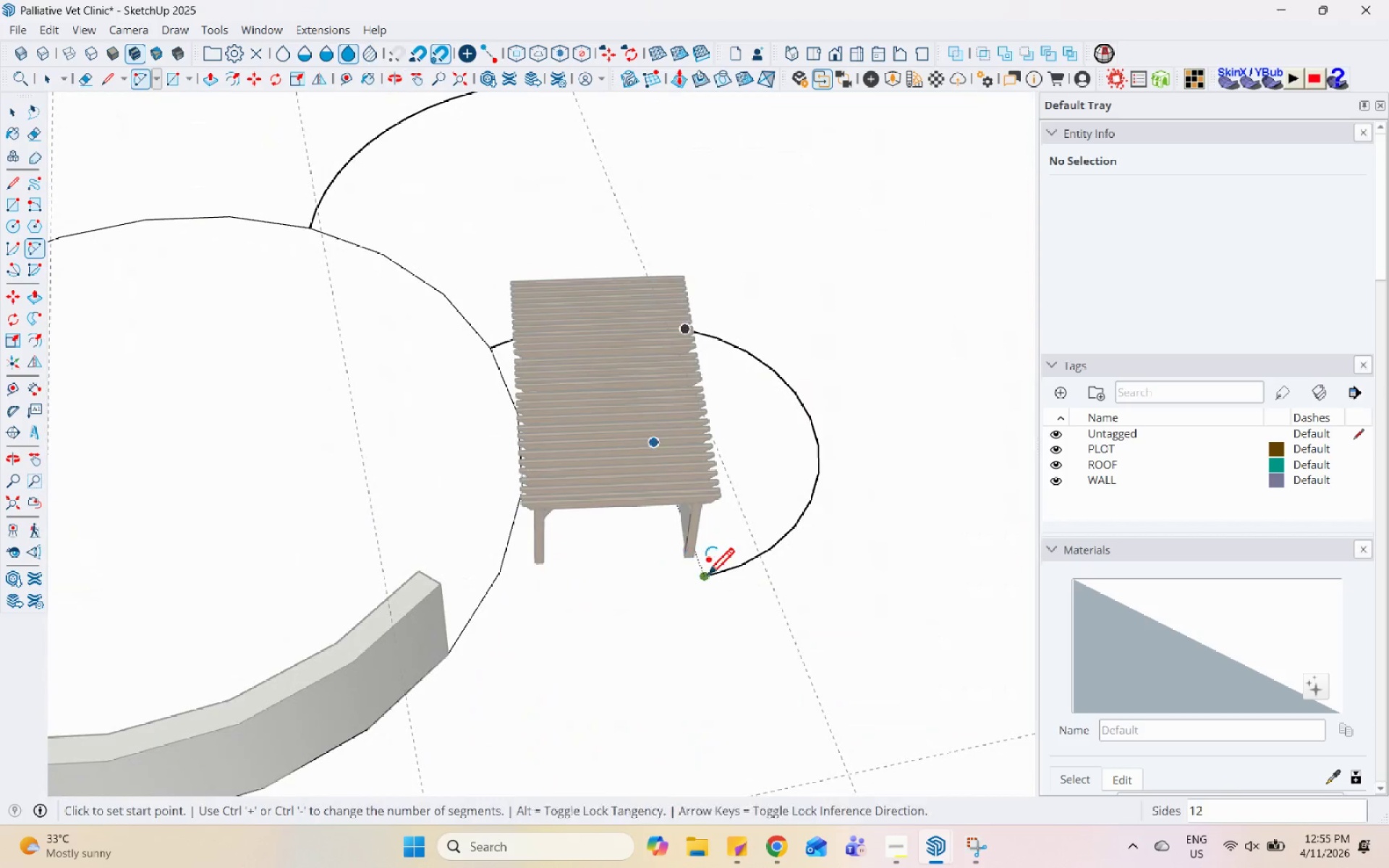 
left_click([707, 577])
 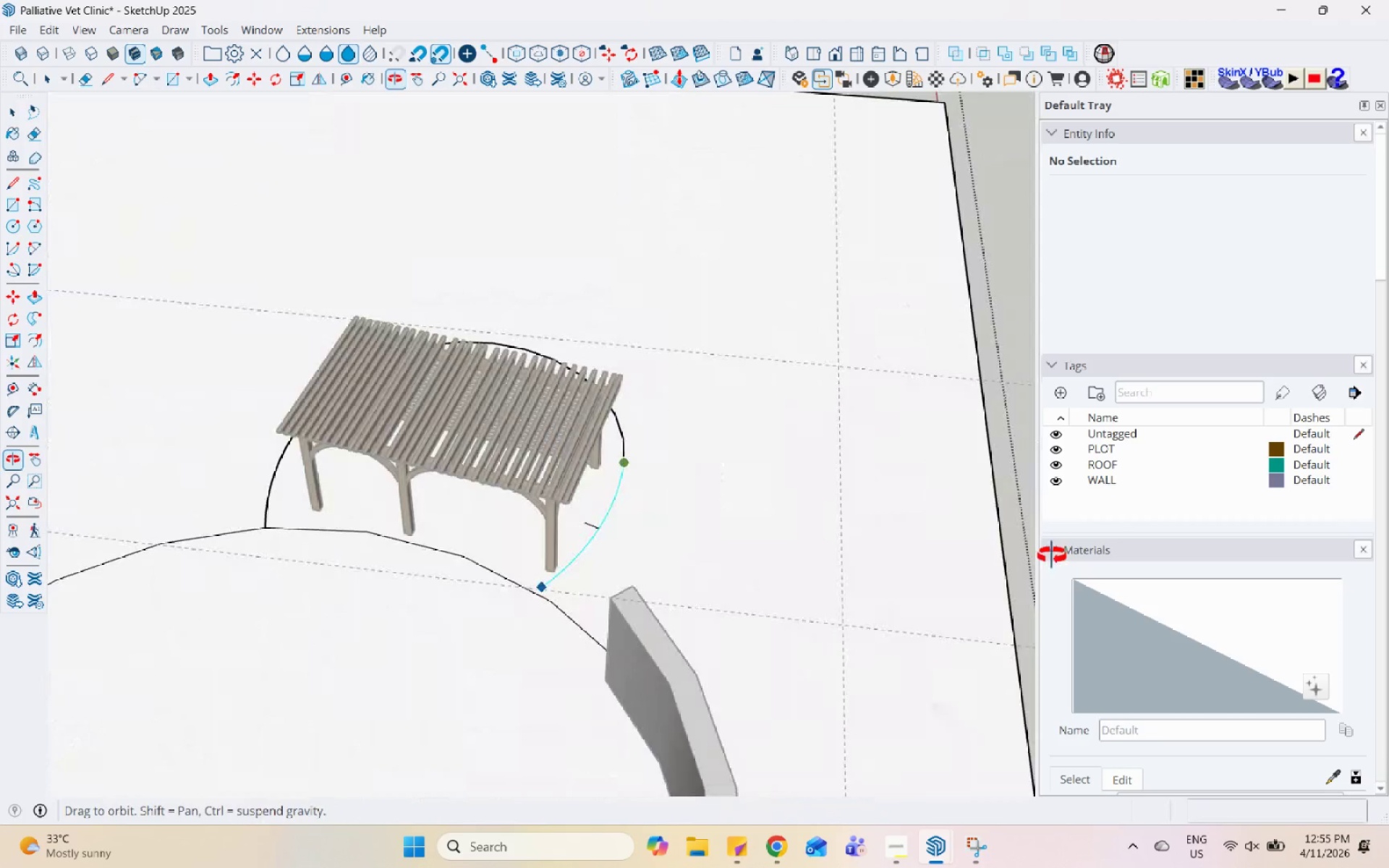 
scroll: coordinate [514, 594], scroll_direction: up, amount: 7.0
 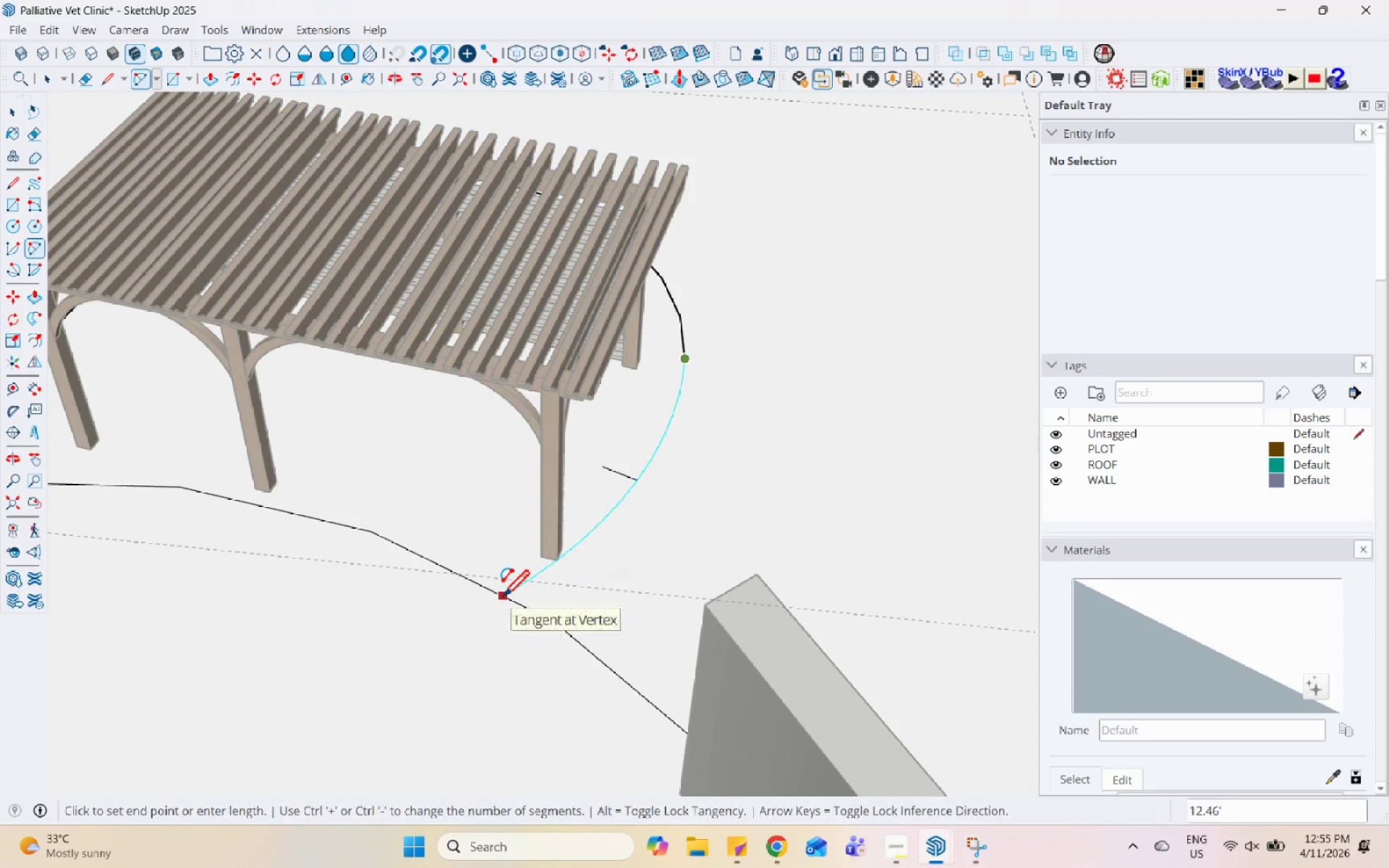 
double_click([502, 599])
 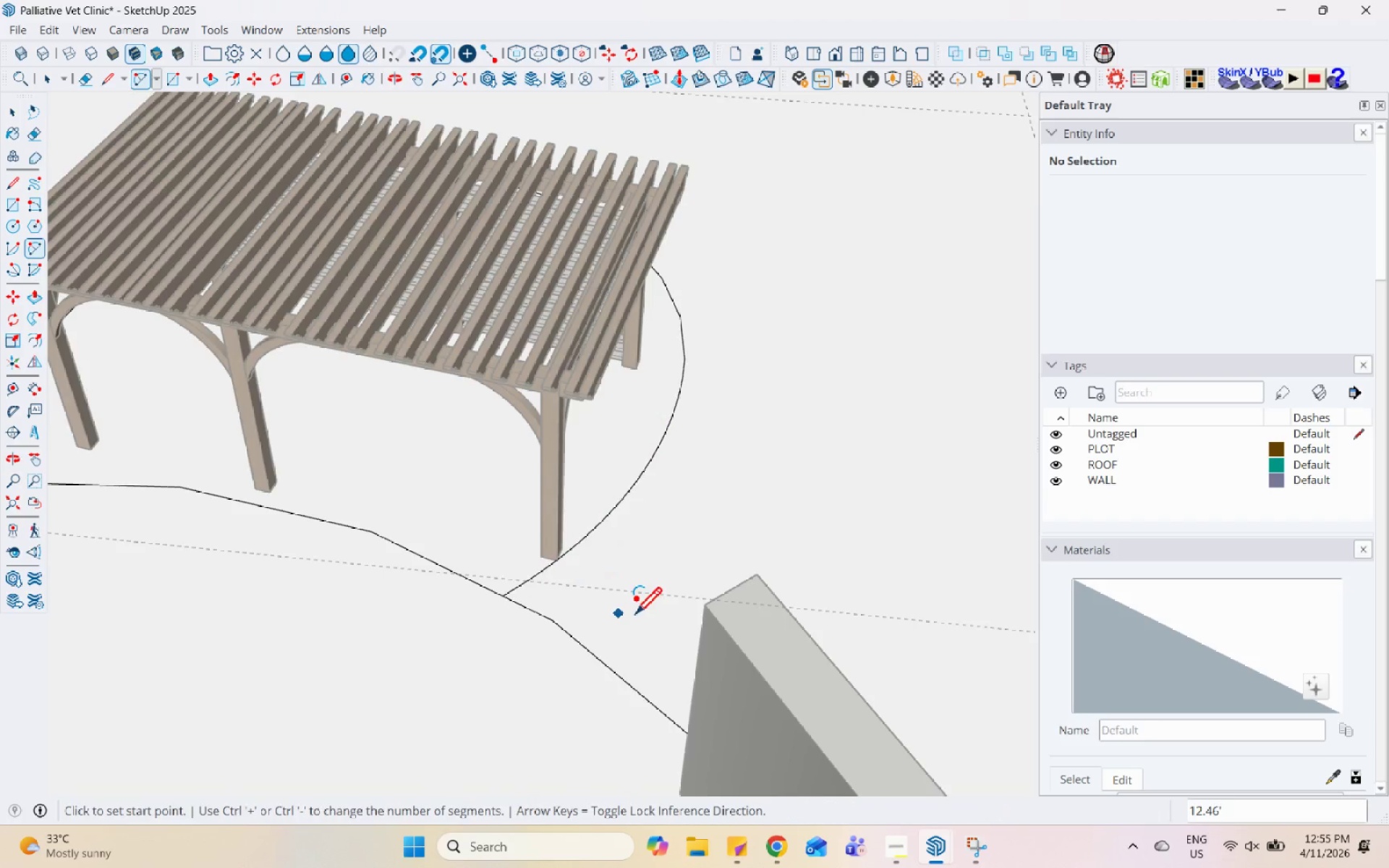 
scroll: coordinate [666, 624], scroll_direction: down, amount: 2.0
 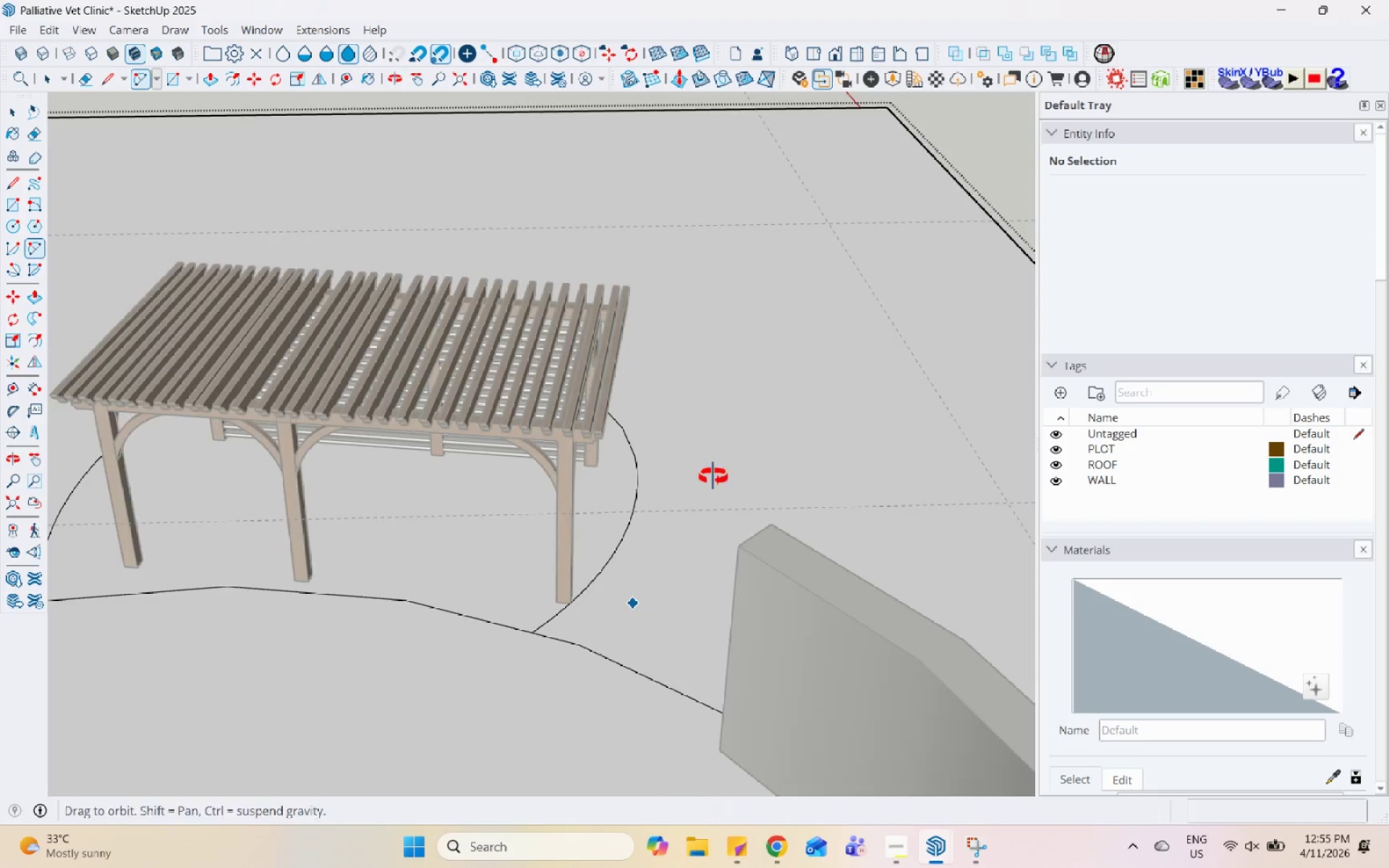 
key(Space)
 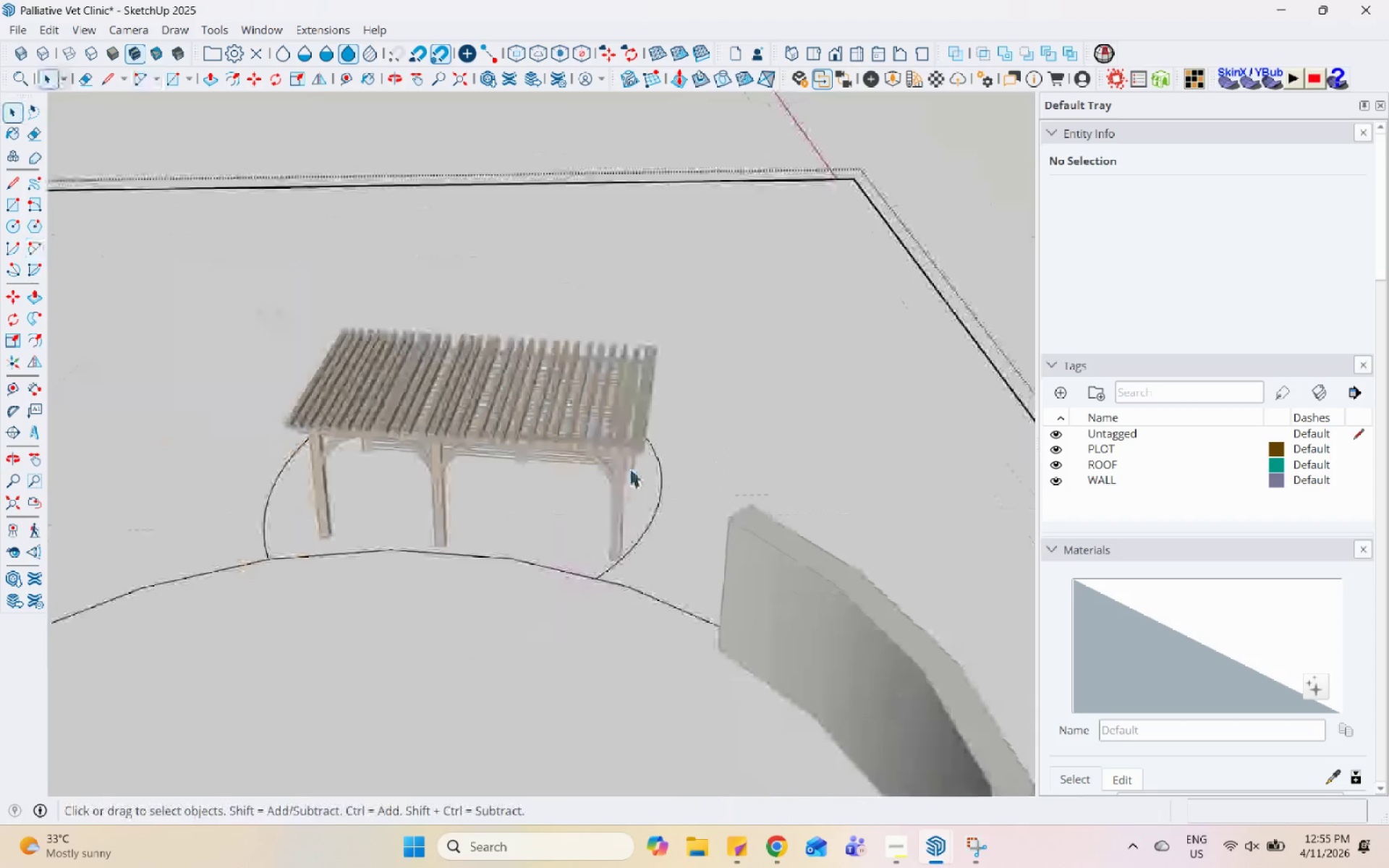 
left_click([542, 419])
 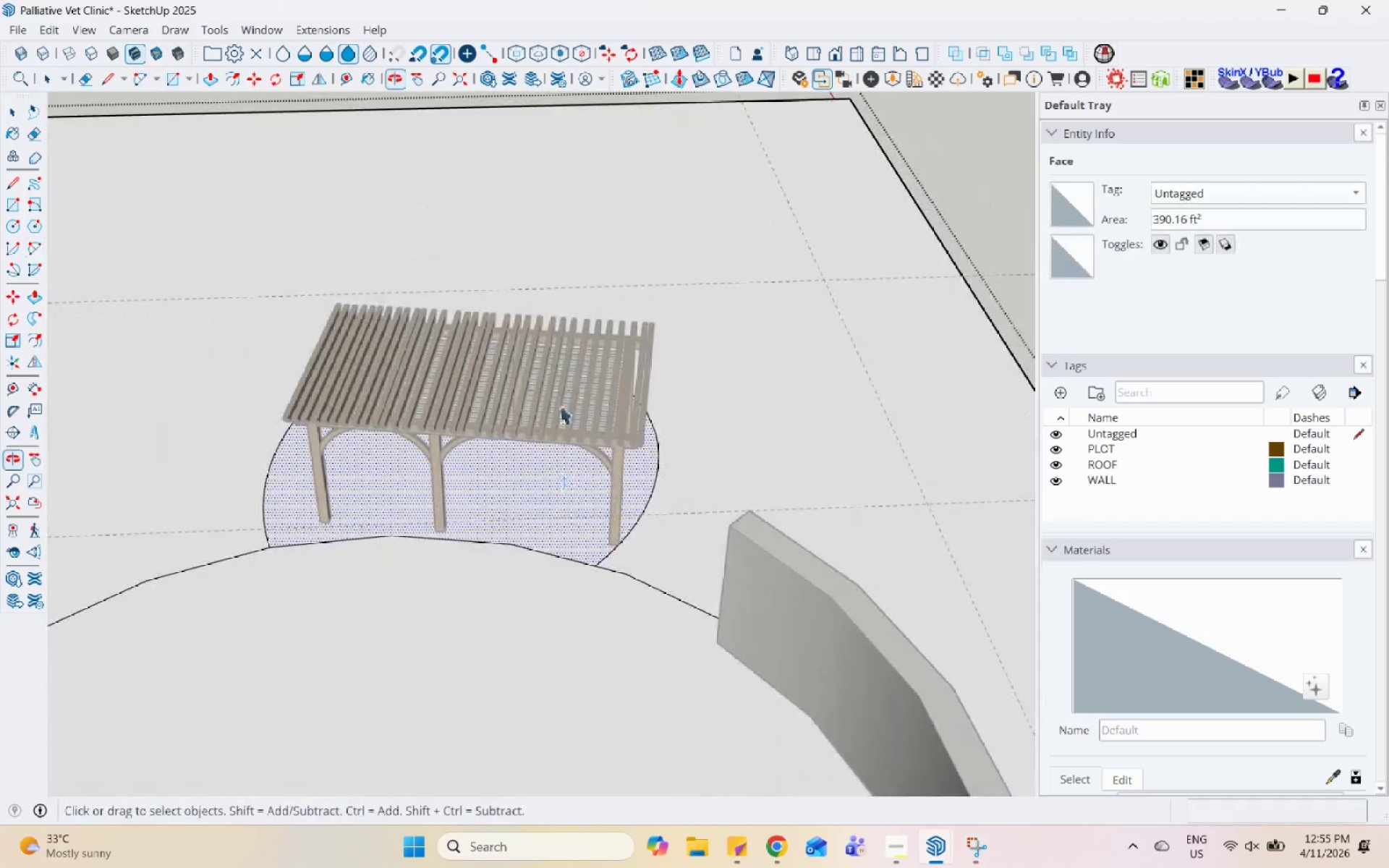 
scroll: coordinate [715, 477], scroll_direction: down, amount: 4.0
 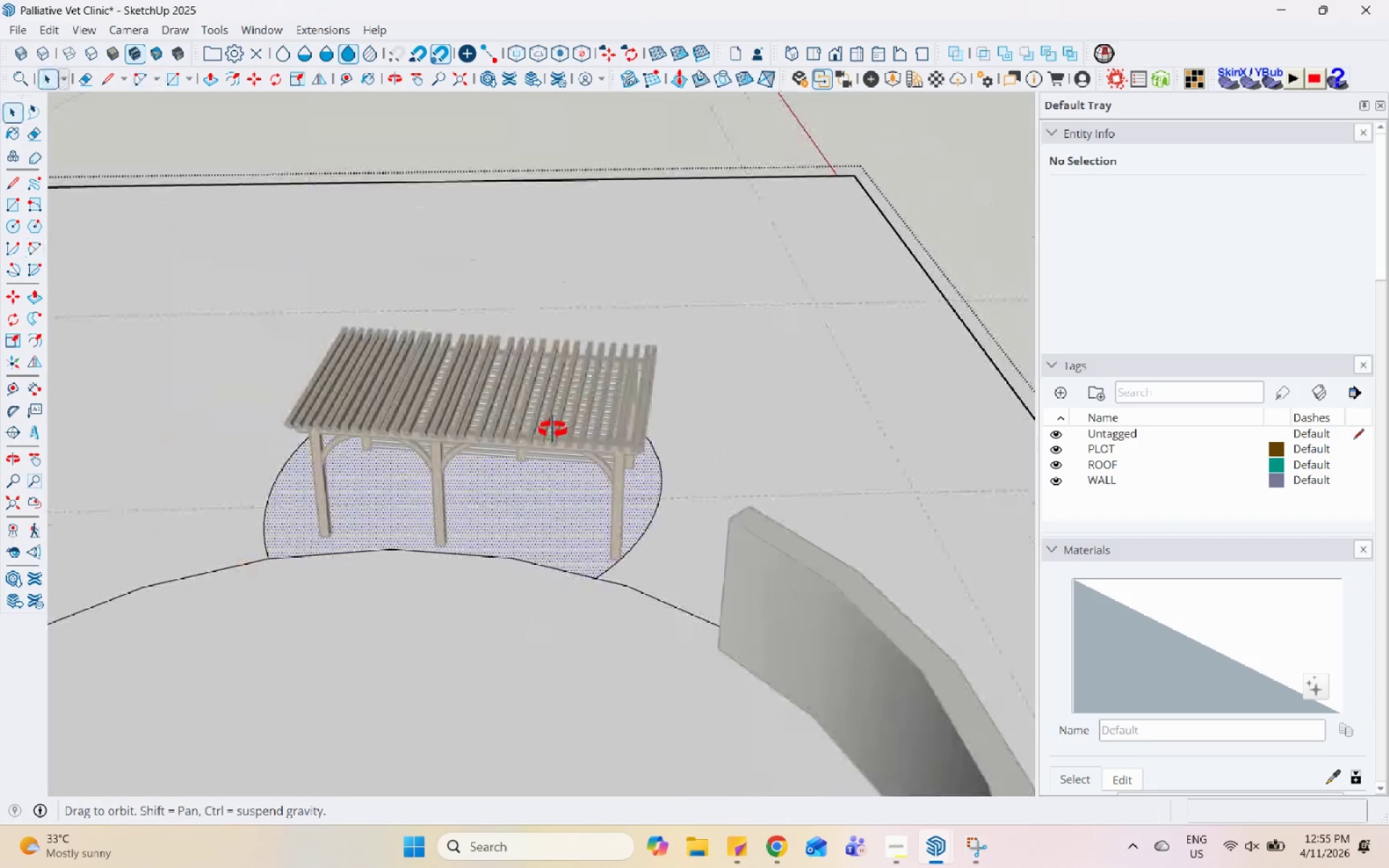 
left_click([560, 405])
 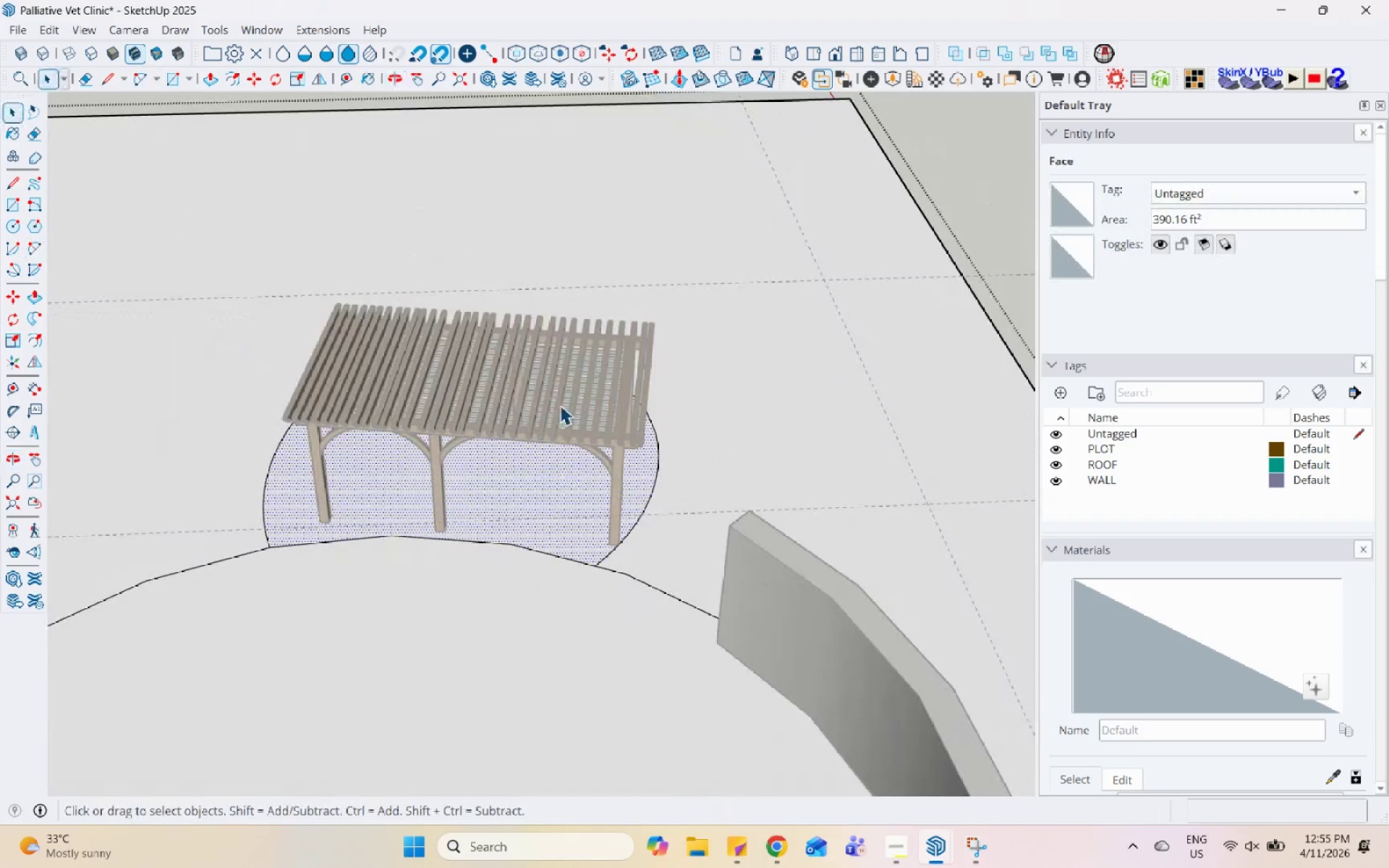 
key(Escape)
 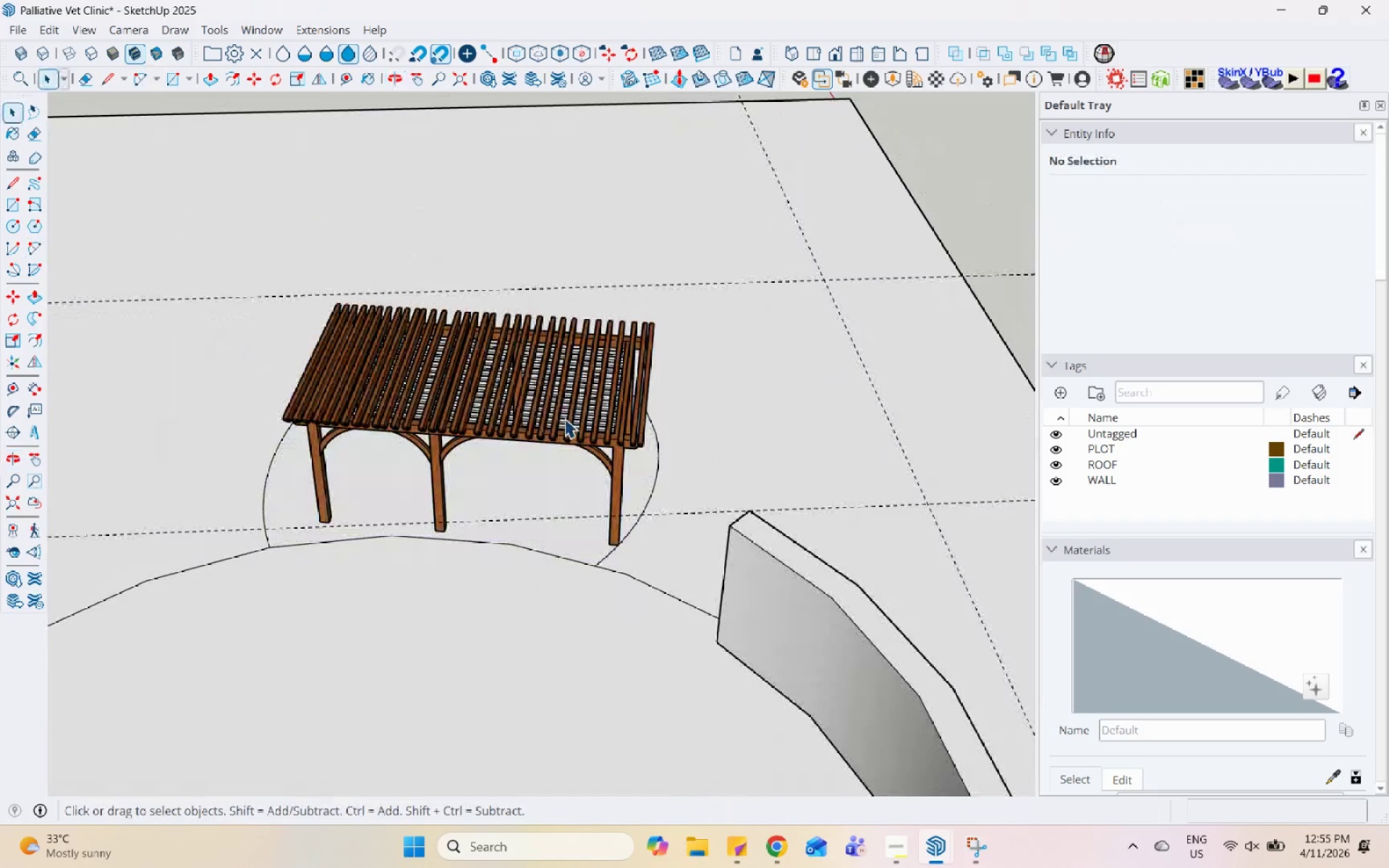 
left_click([564, 416])
 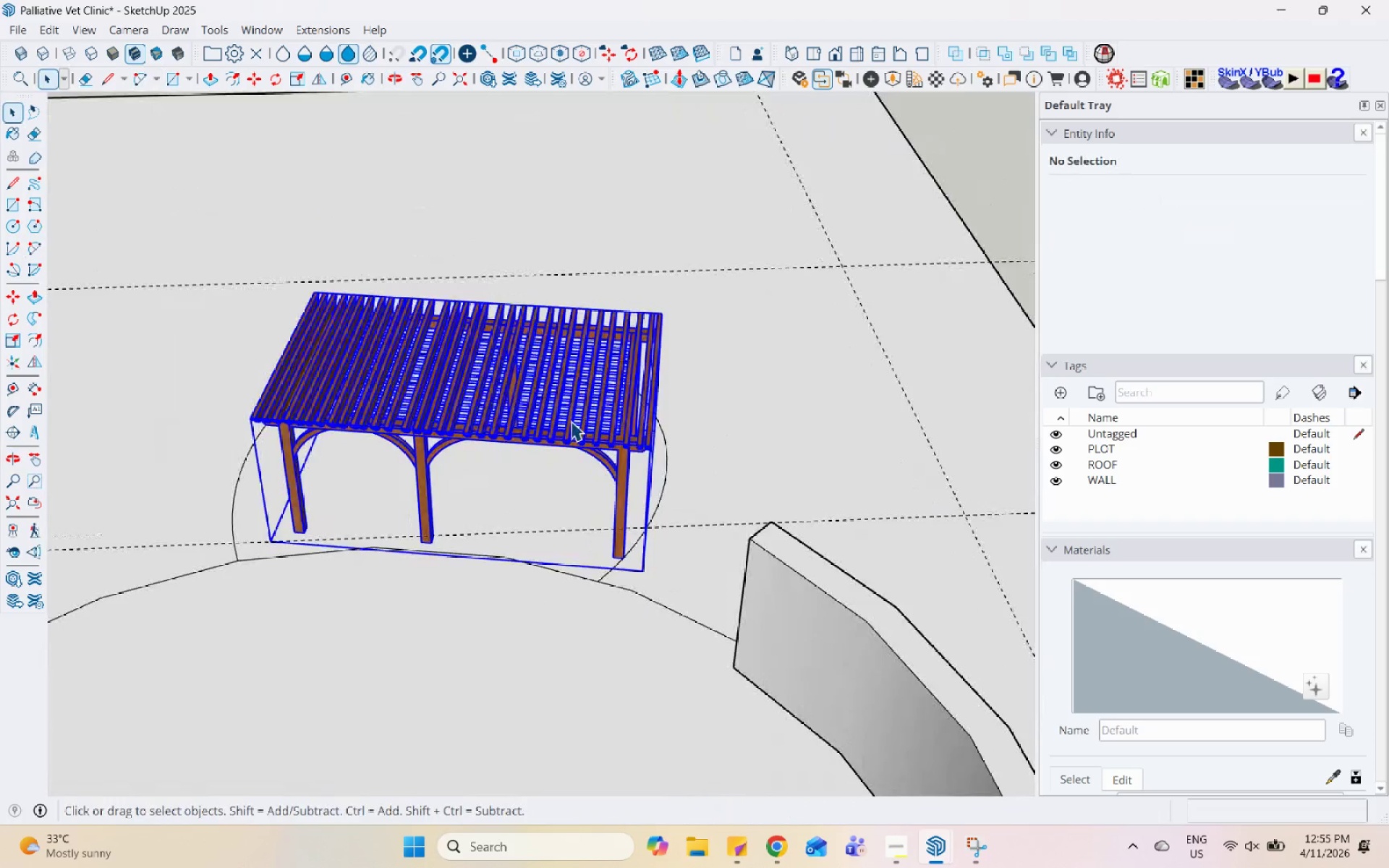 
key(M)
 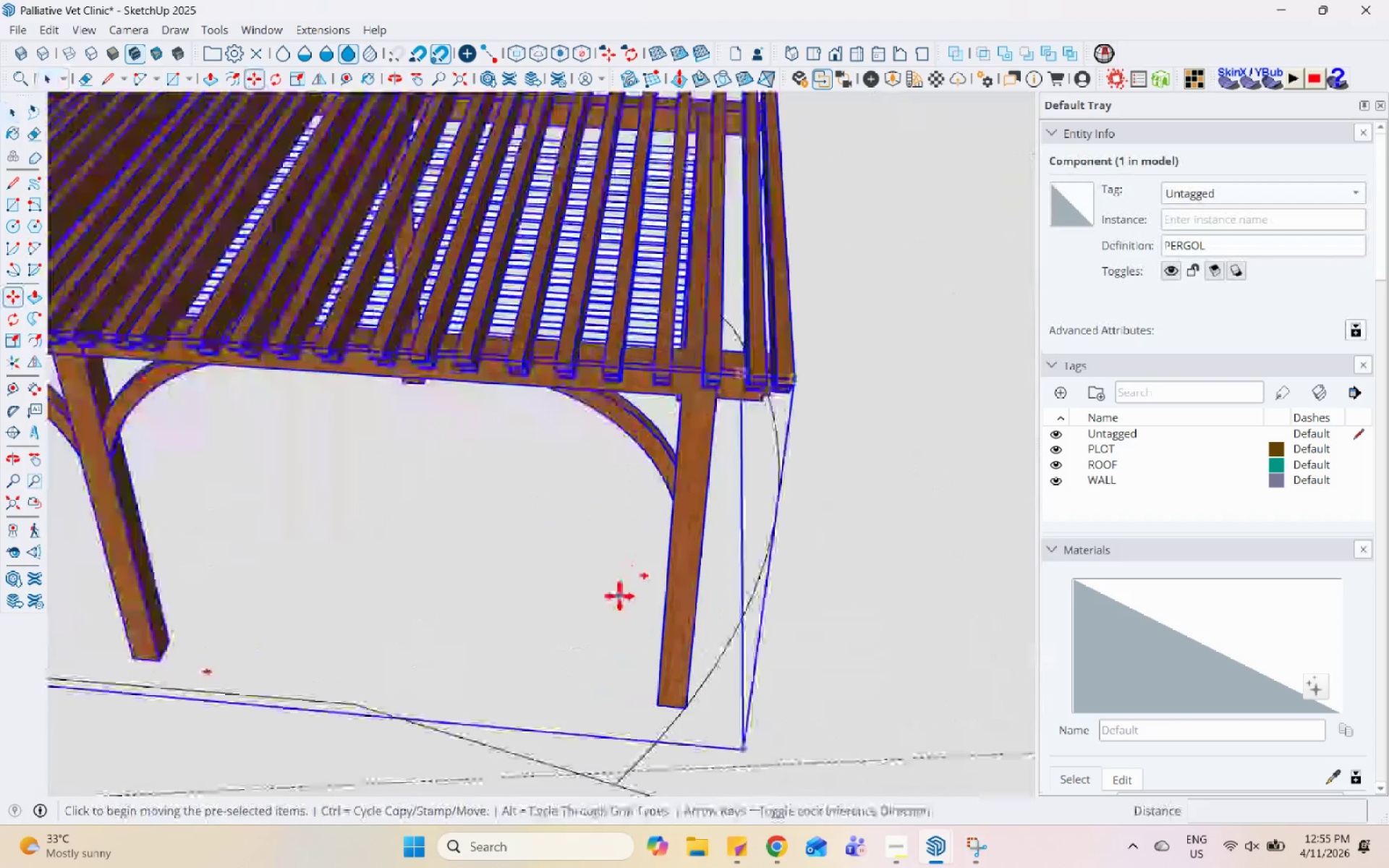 
left_click([619, 596])
 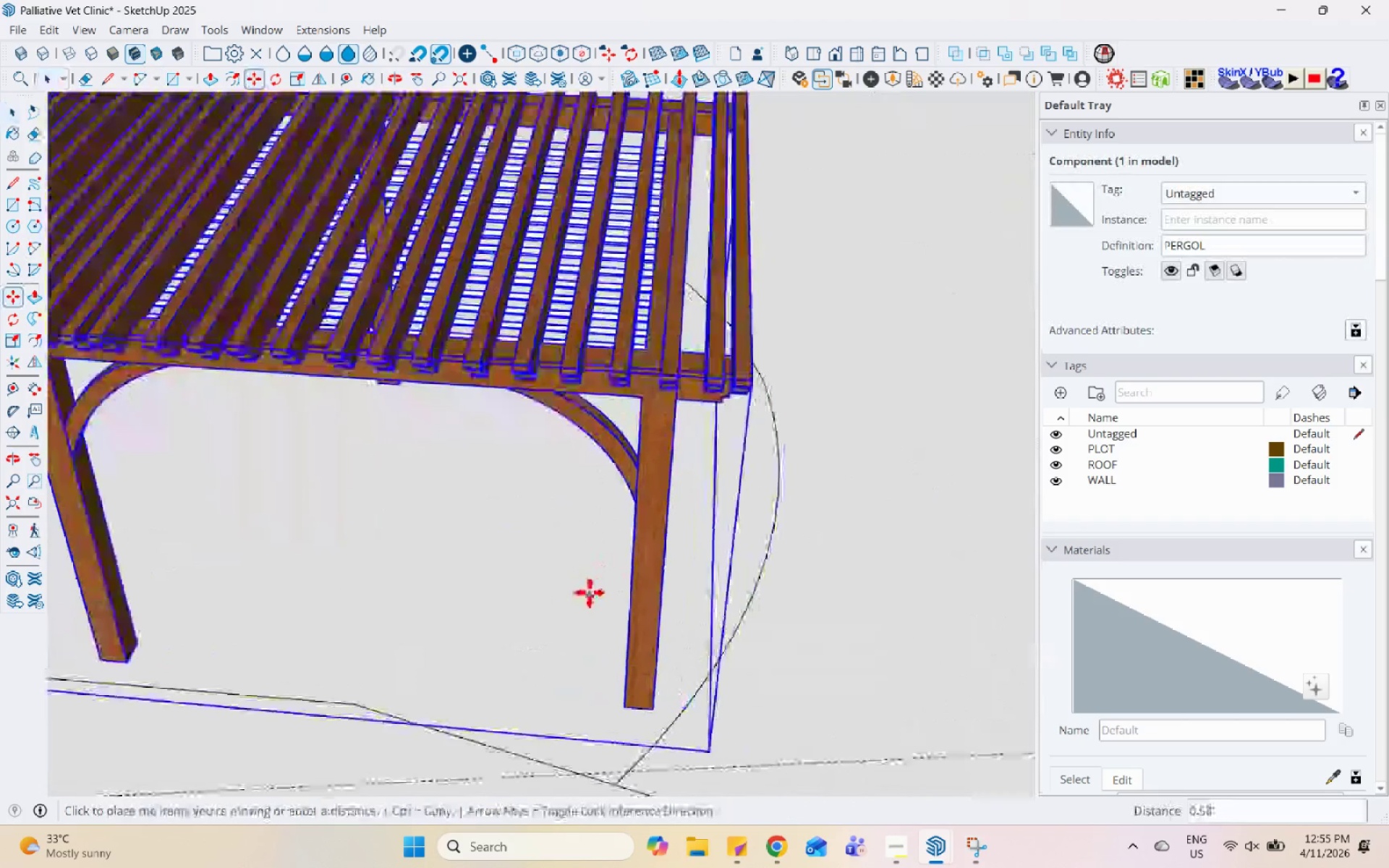 
scroll: coordinate [626, 592], scroll_direction: up, amount: 11.0
 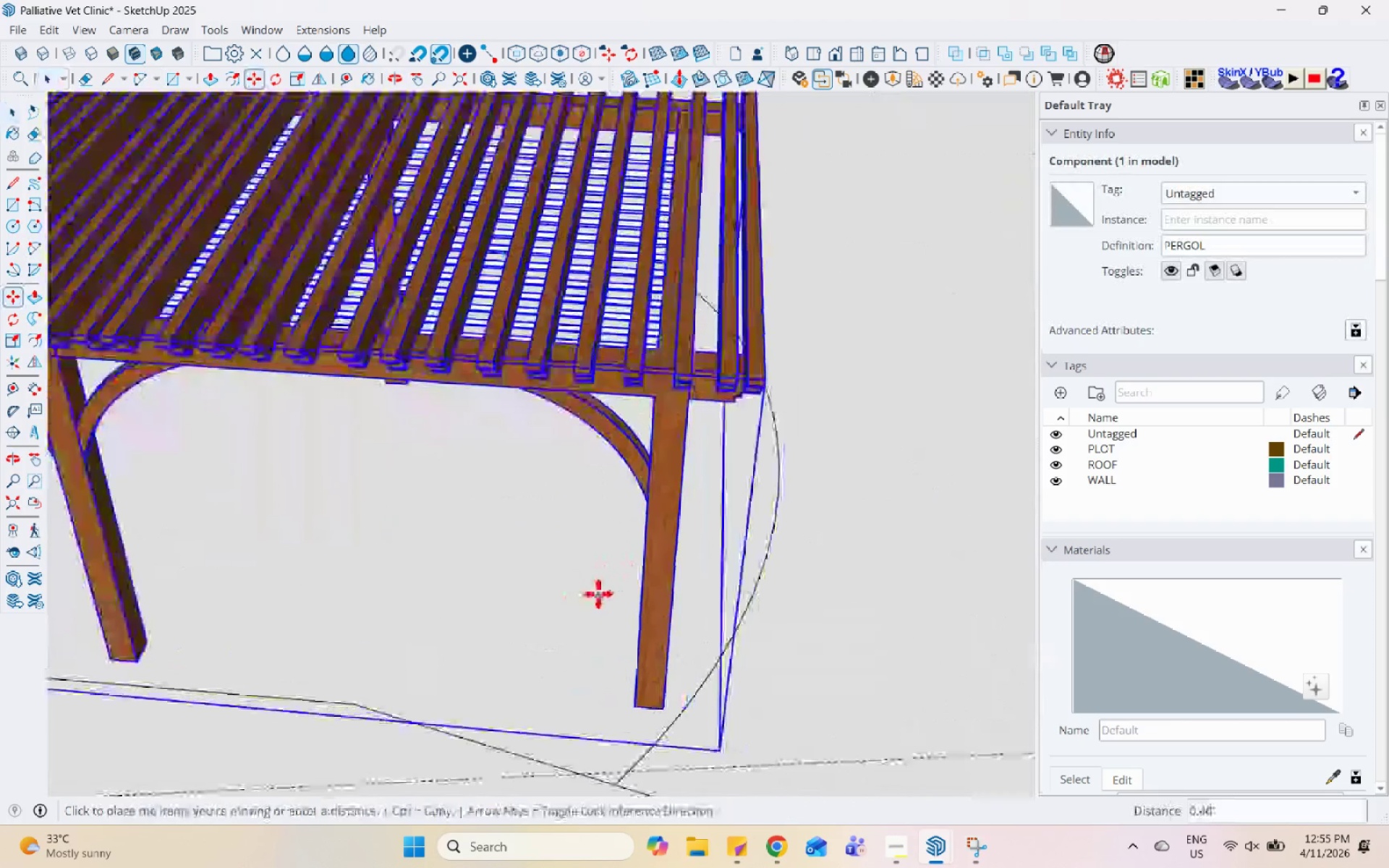 
left_click([590, 592])
 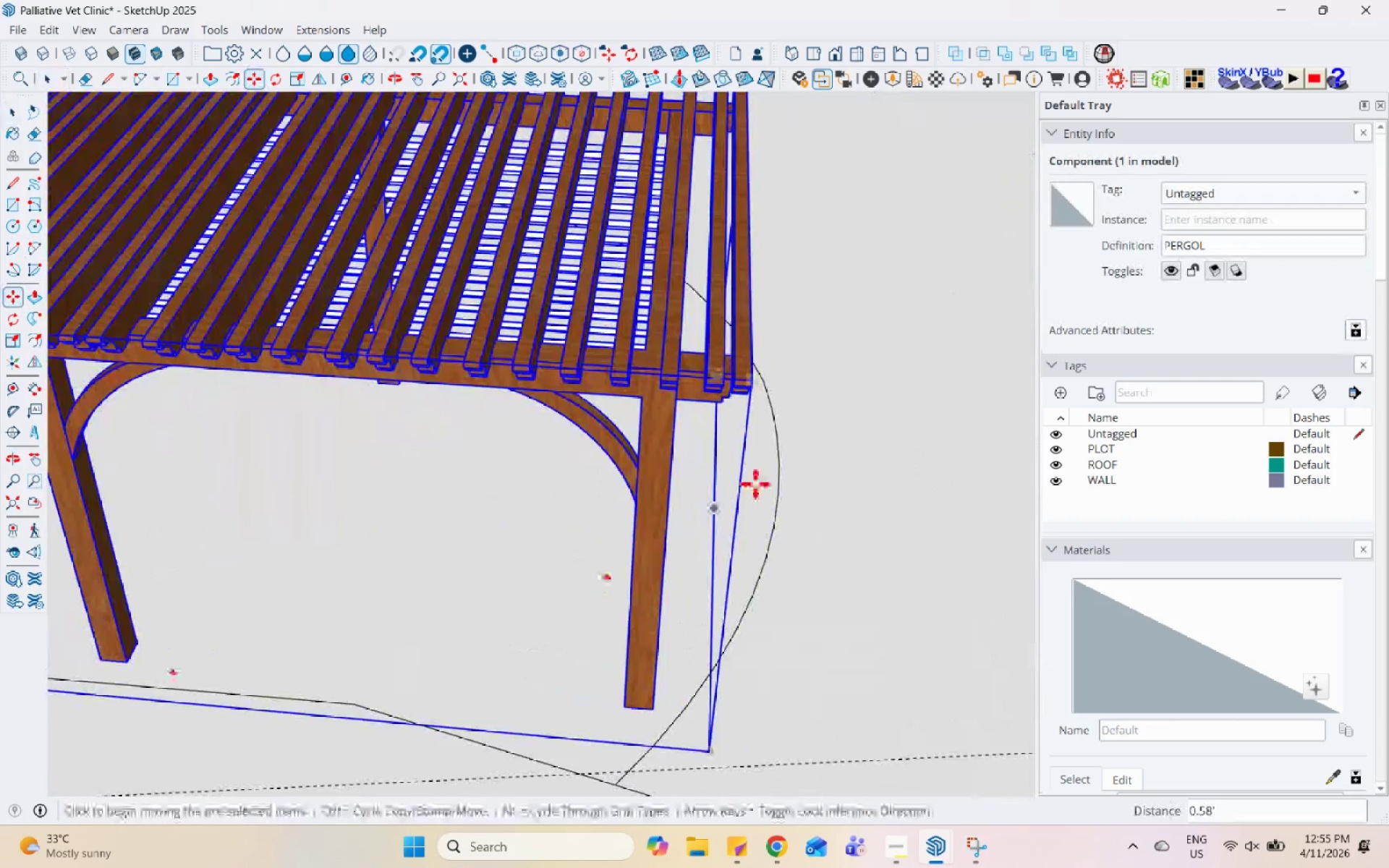 
scroll: coordinate [789, 465], scroll_direction: down, amount: 6.0
 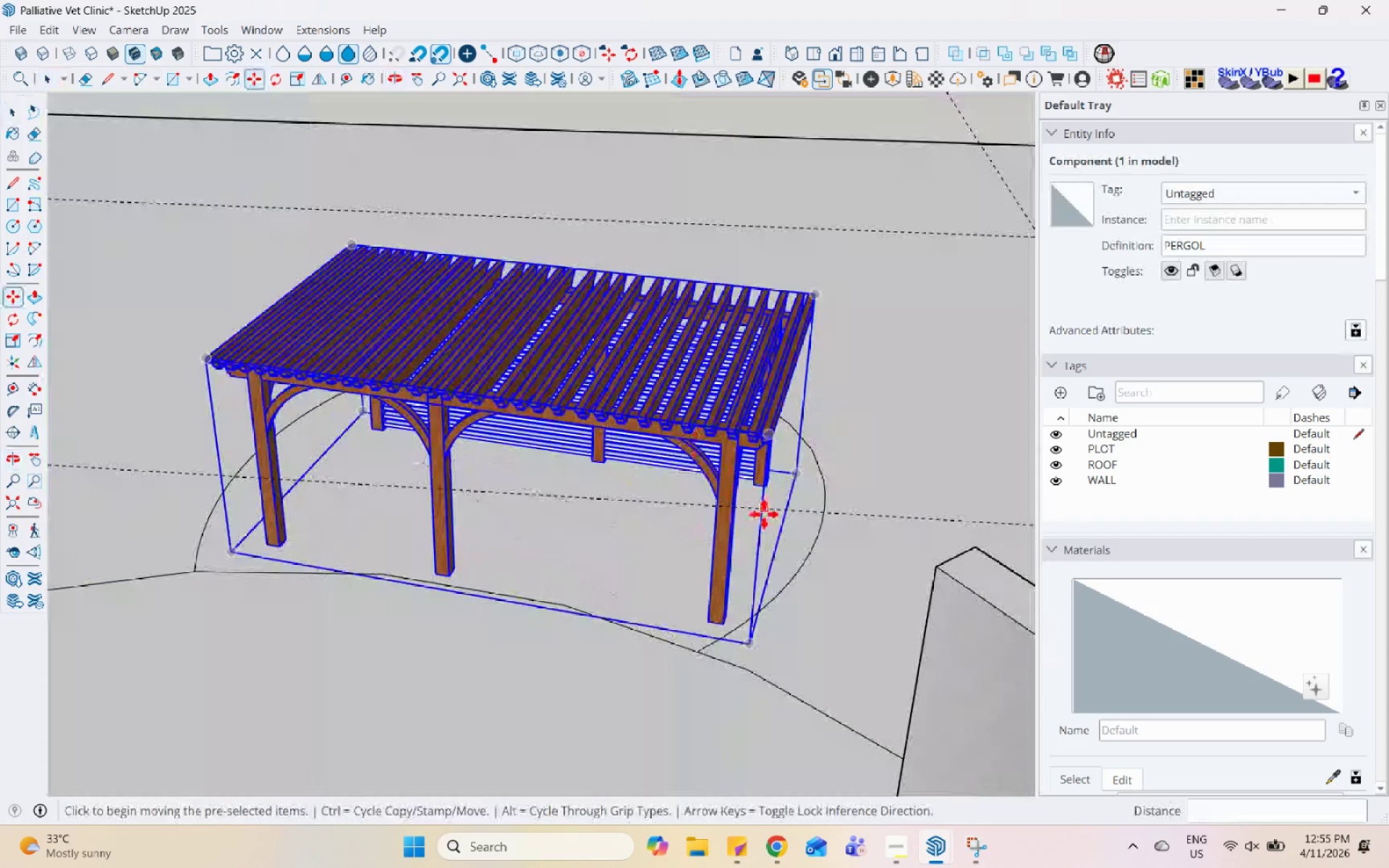 
left_click([763, 515])
 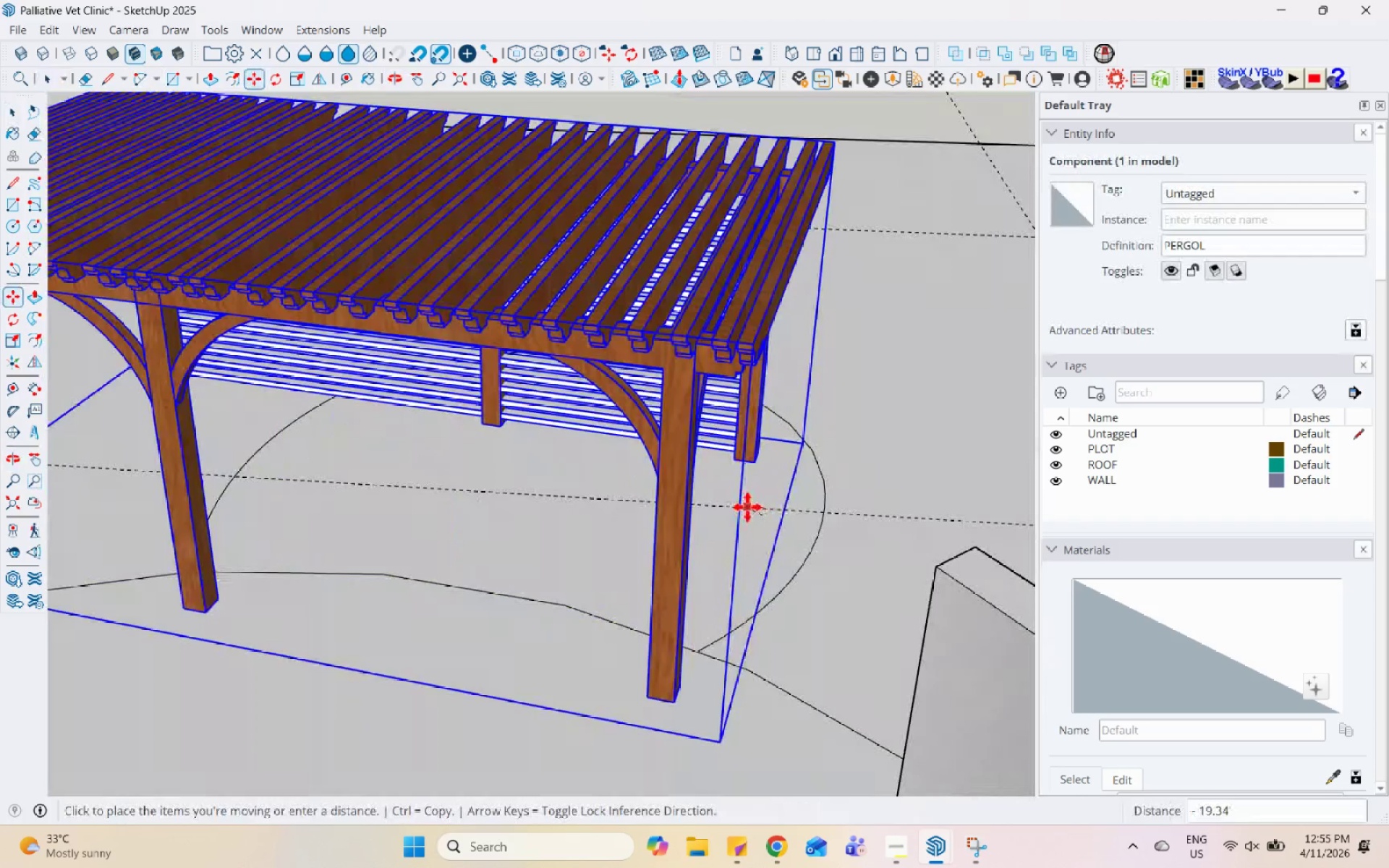 
key(Space)
 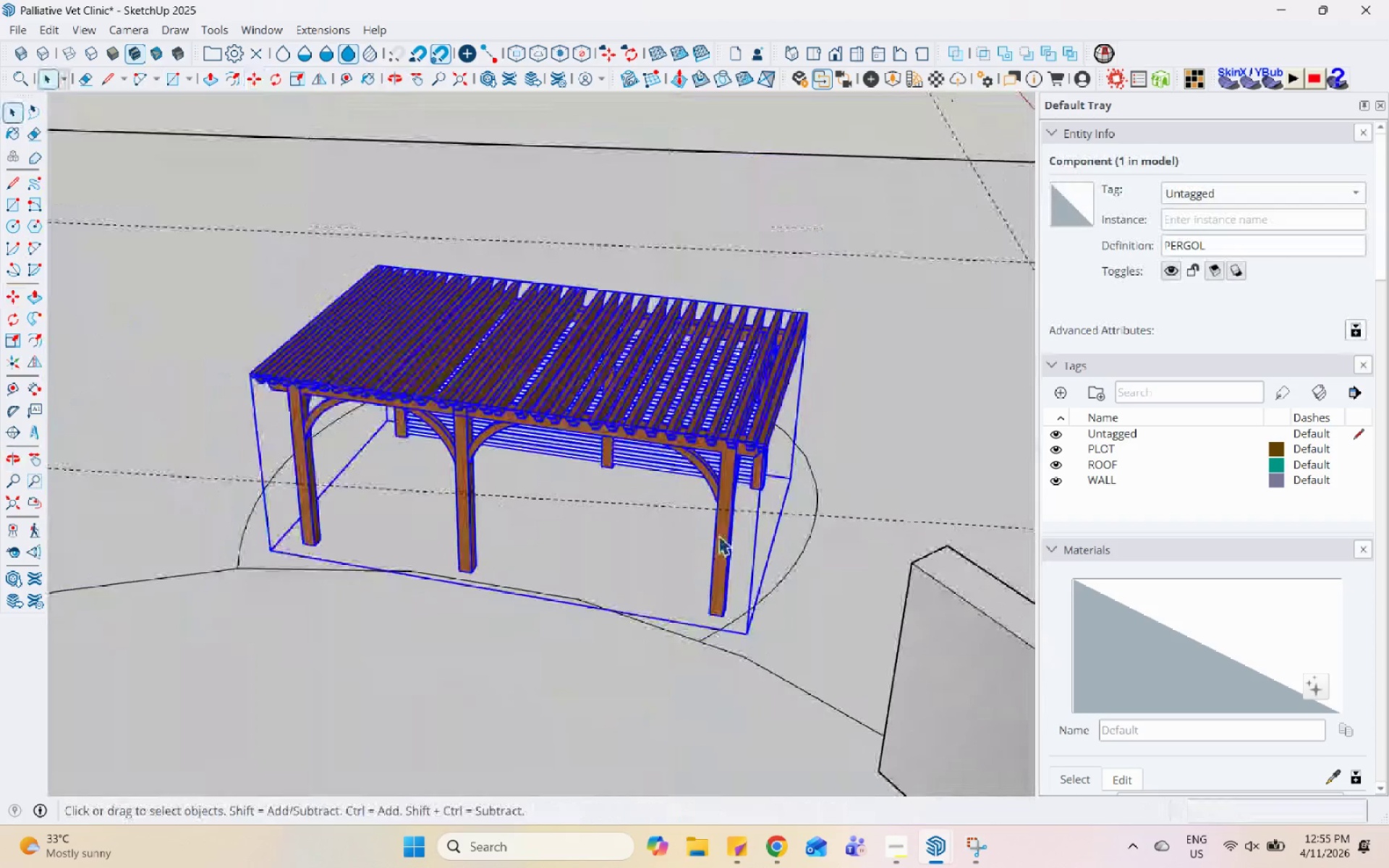 
scroll: coordinate [721, 535], scroll_direction: down, amount: 1.0
 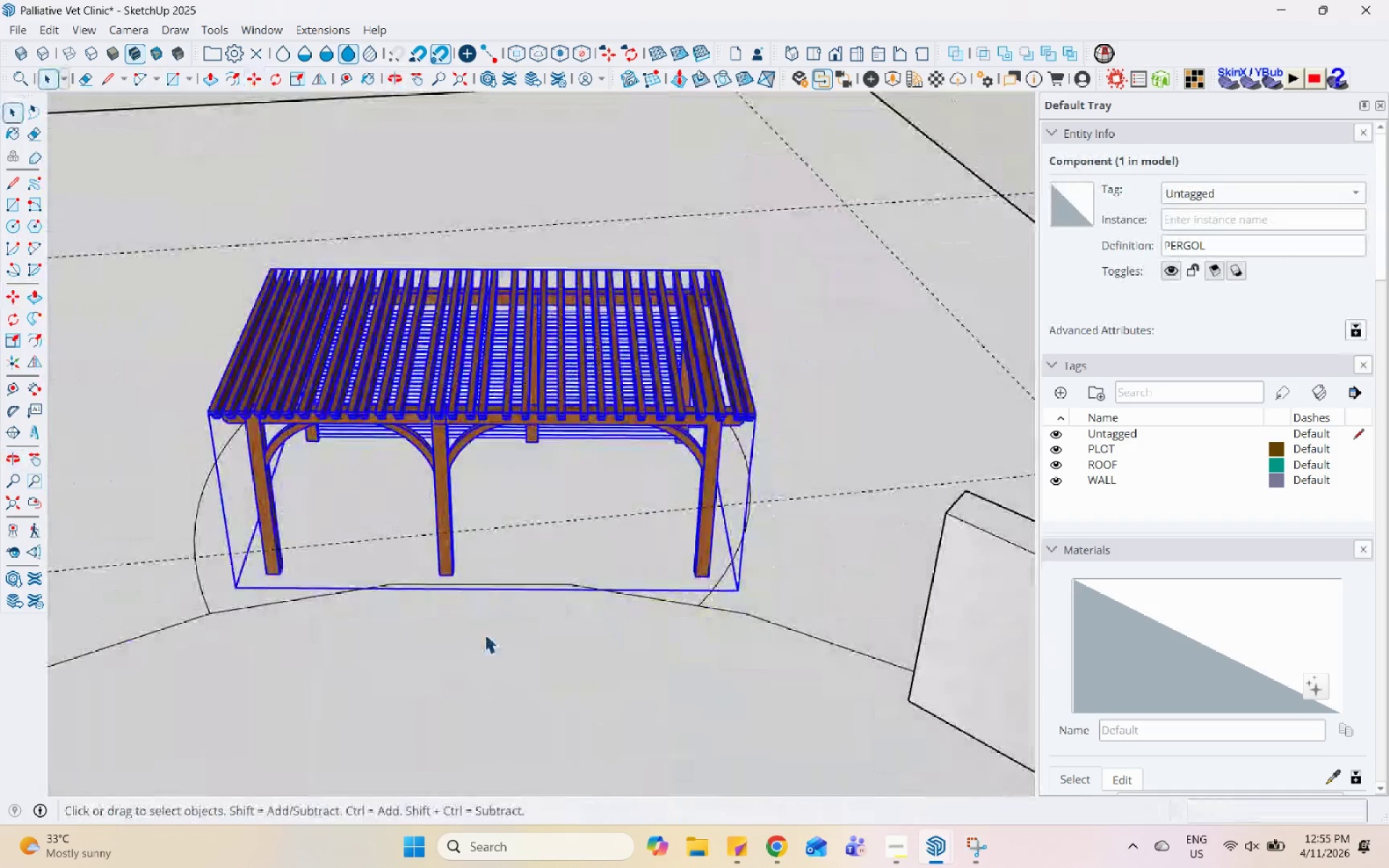 
key(M)
 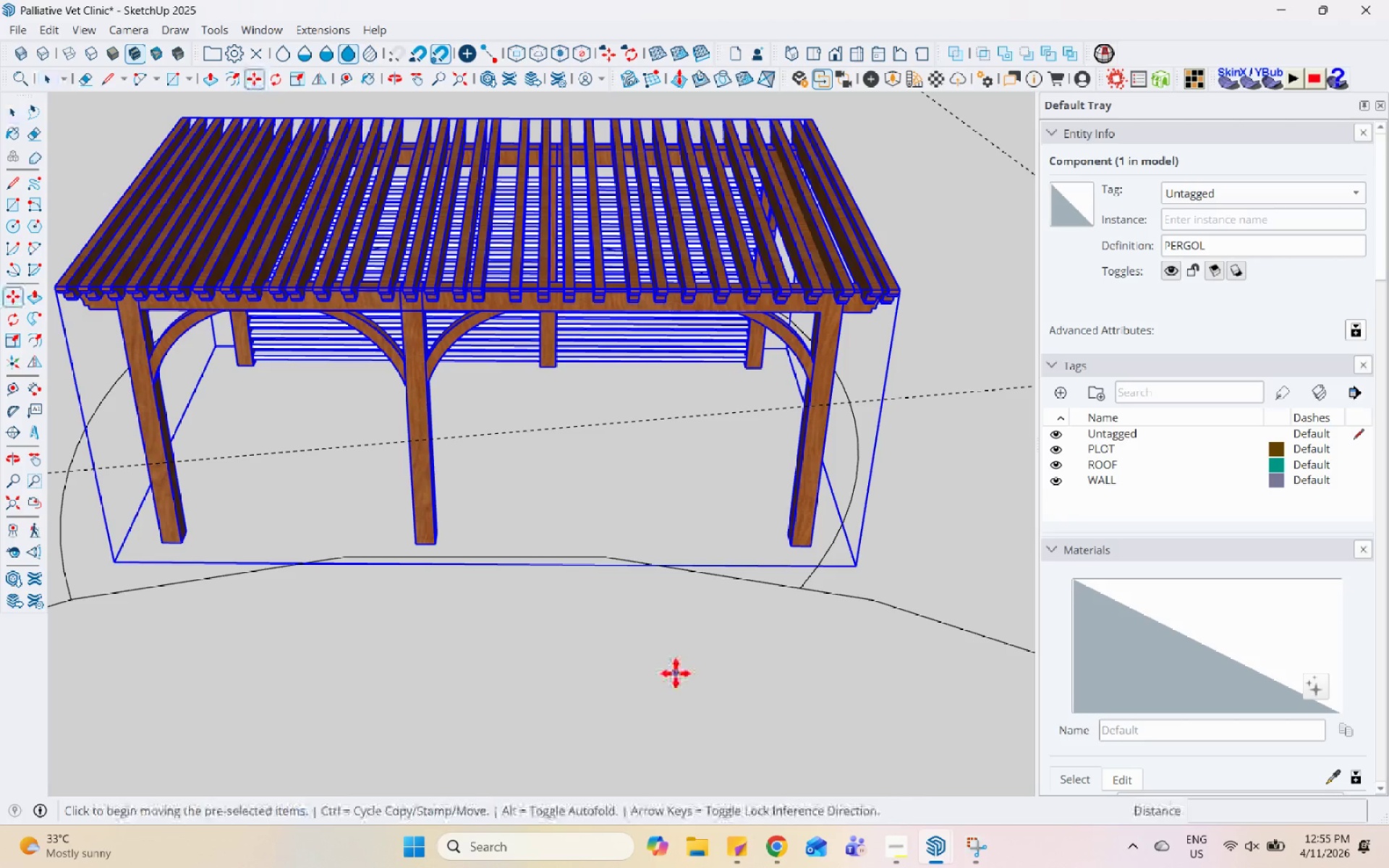 
scroll: coordinate [497, 649], scroll_direction: up, amount: 4.0
 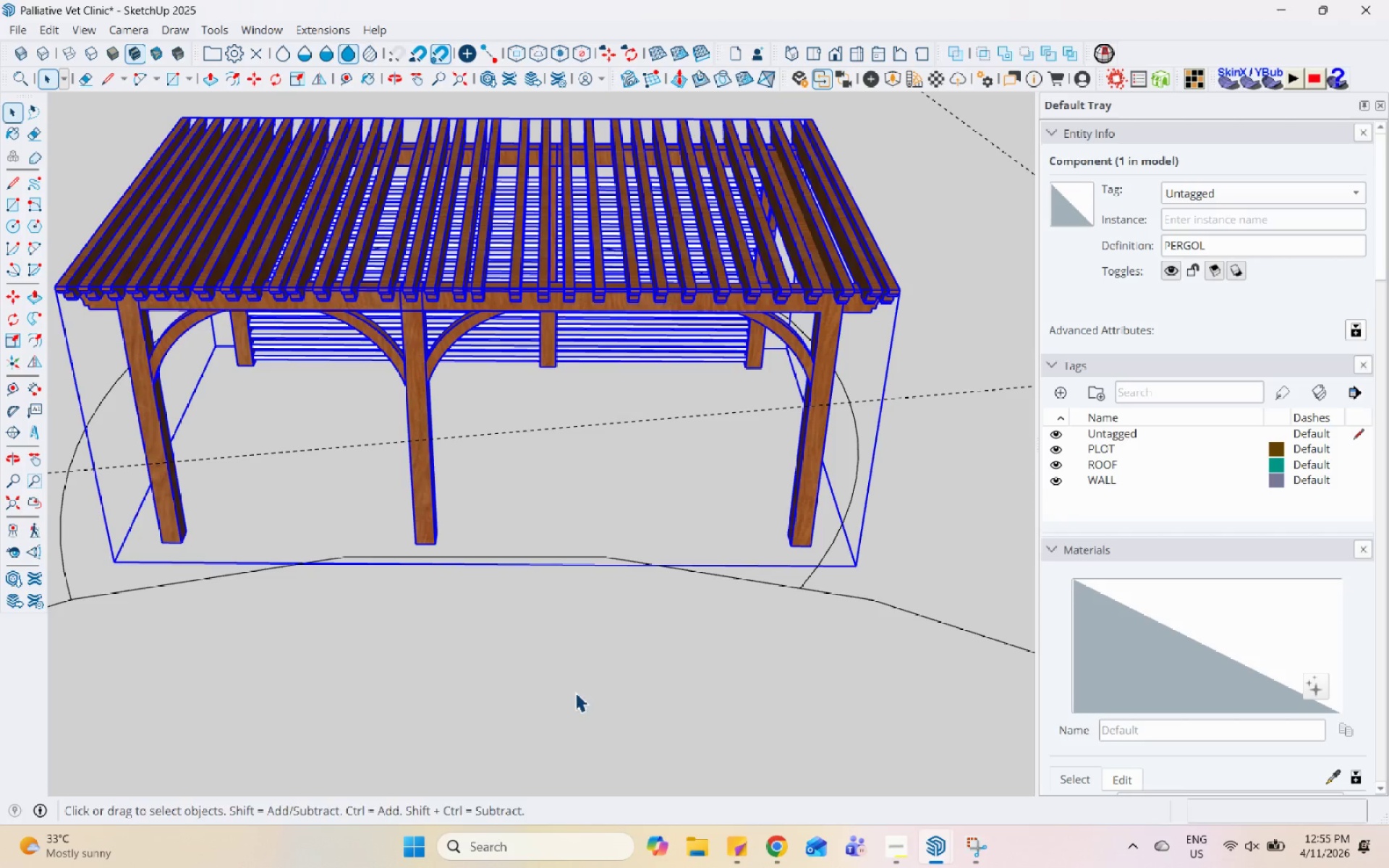 
left_click([676, 673])
 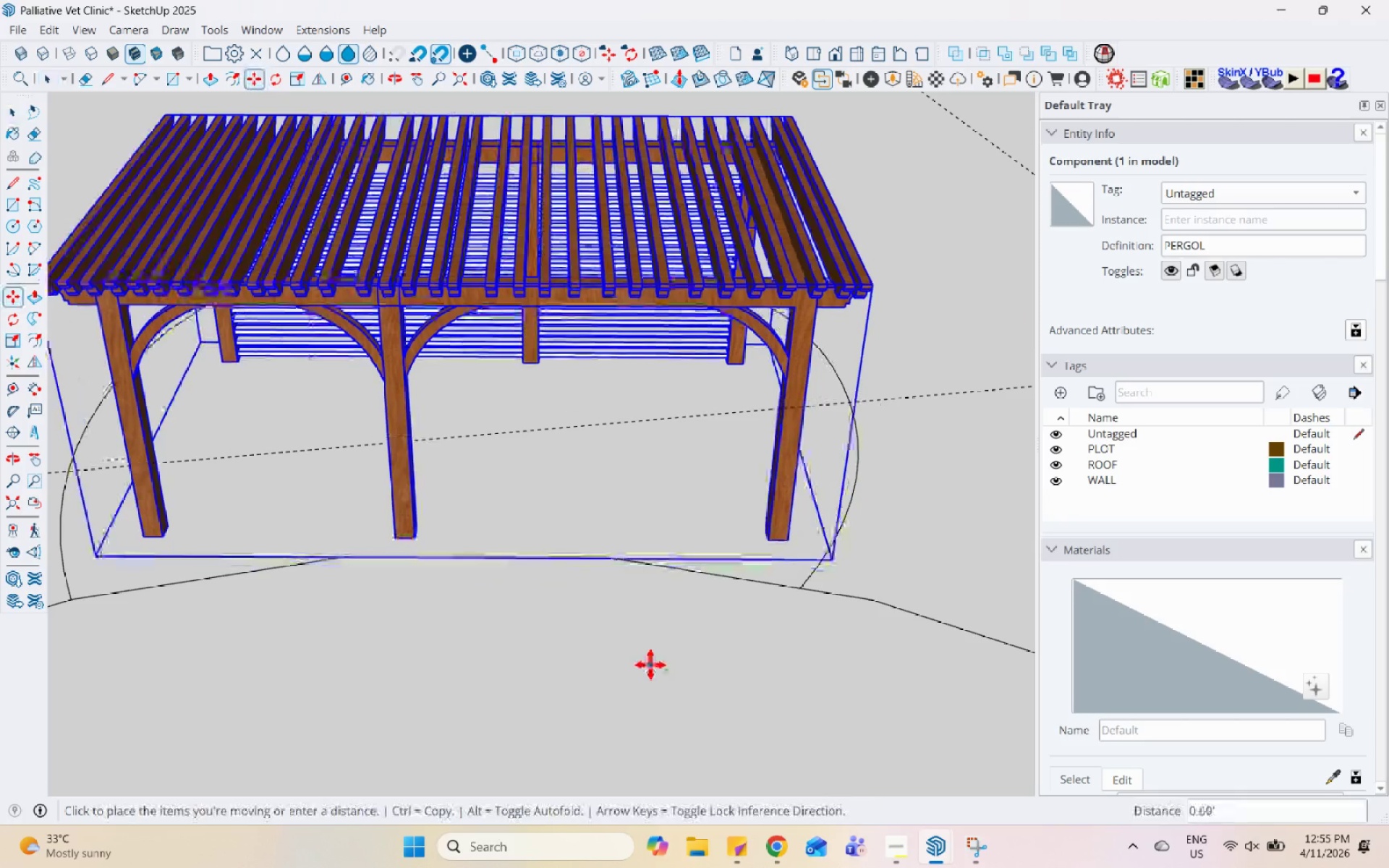 
left_click([649, 665])
 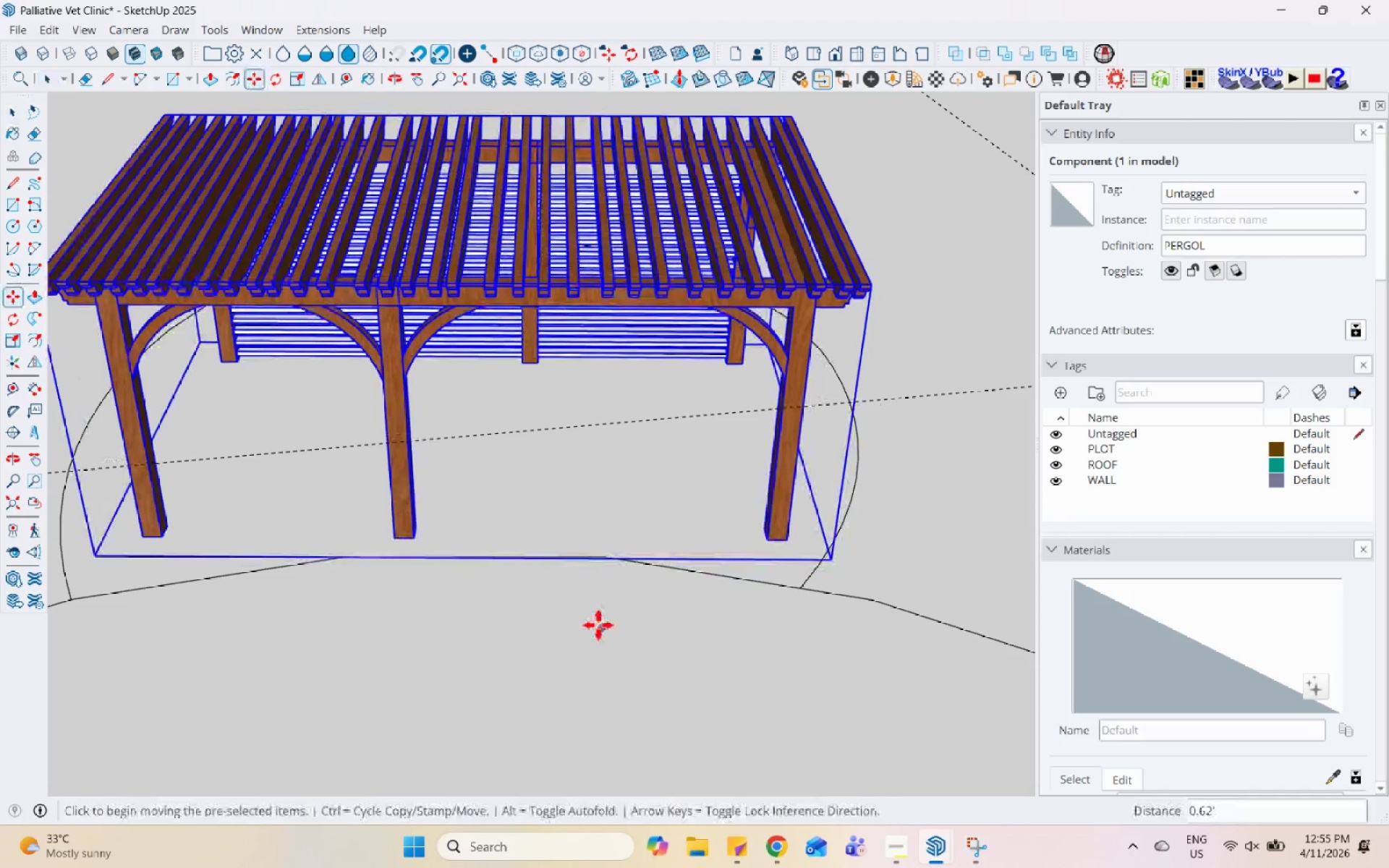 
key(Space)
 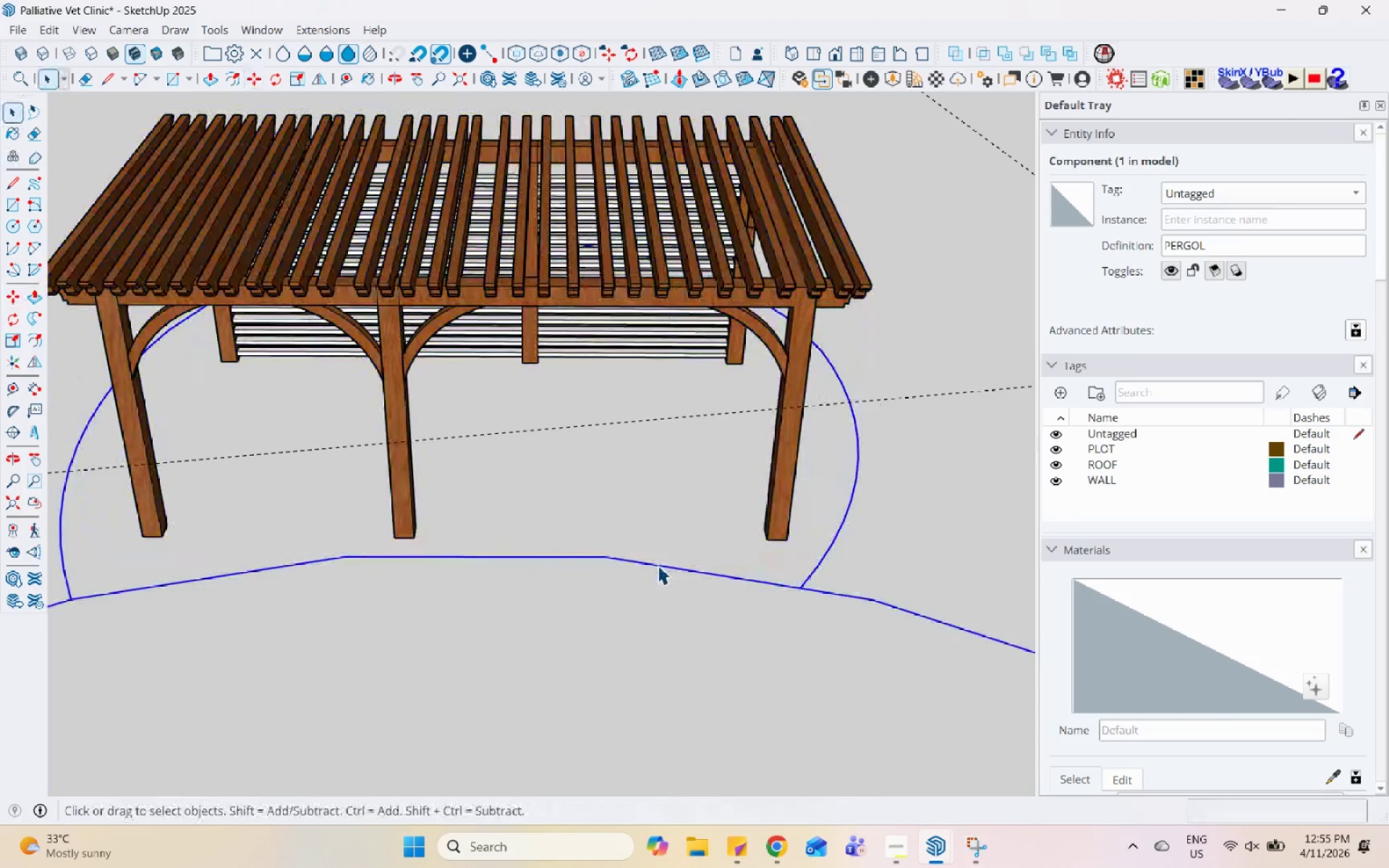 
double_click([658, 565])
 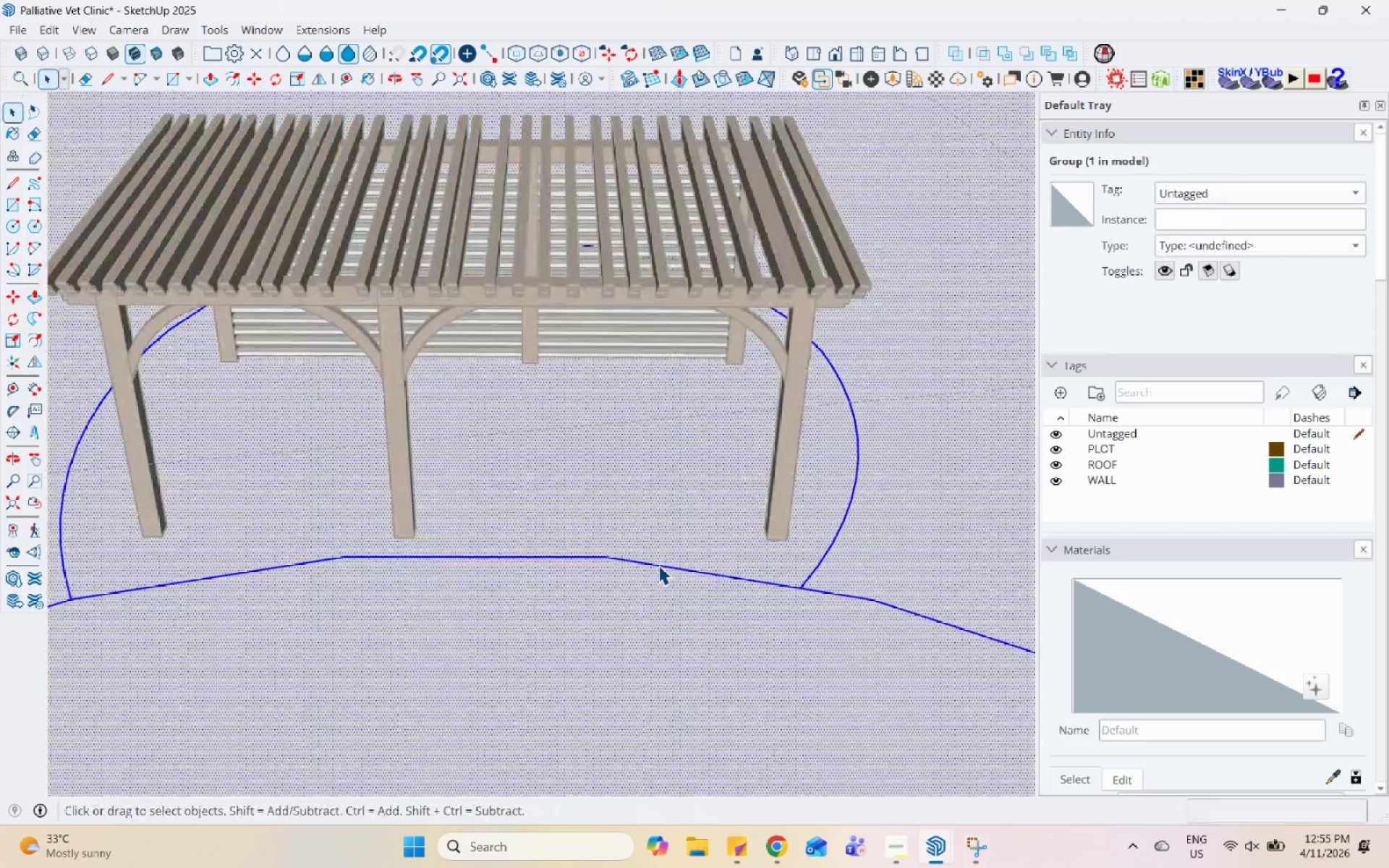 
triple_click([658, 565])
 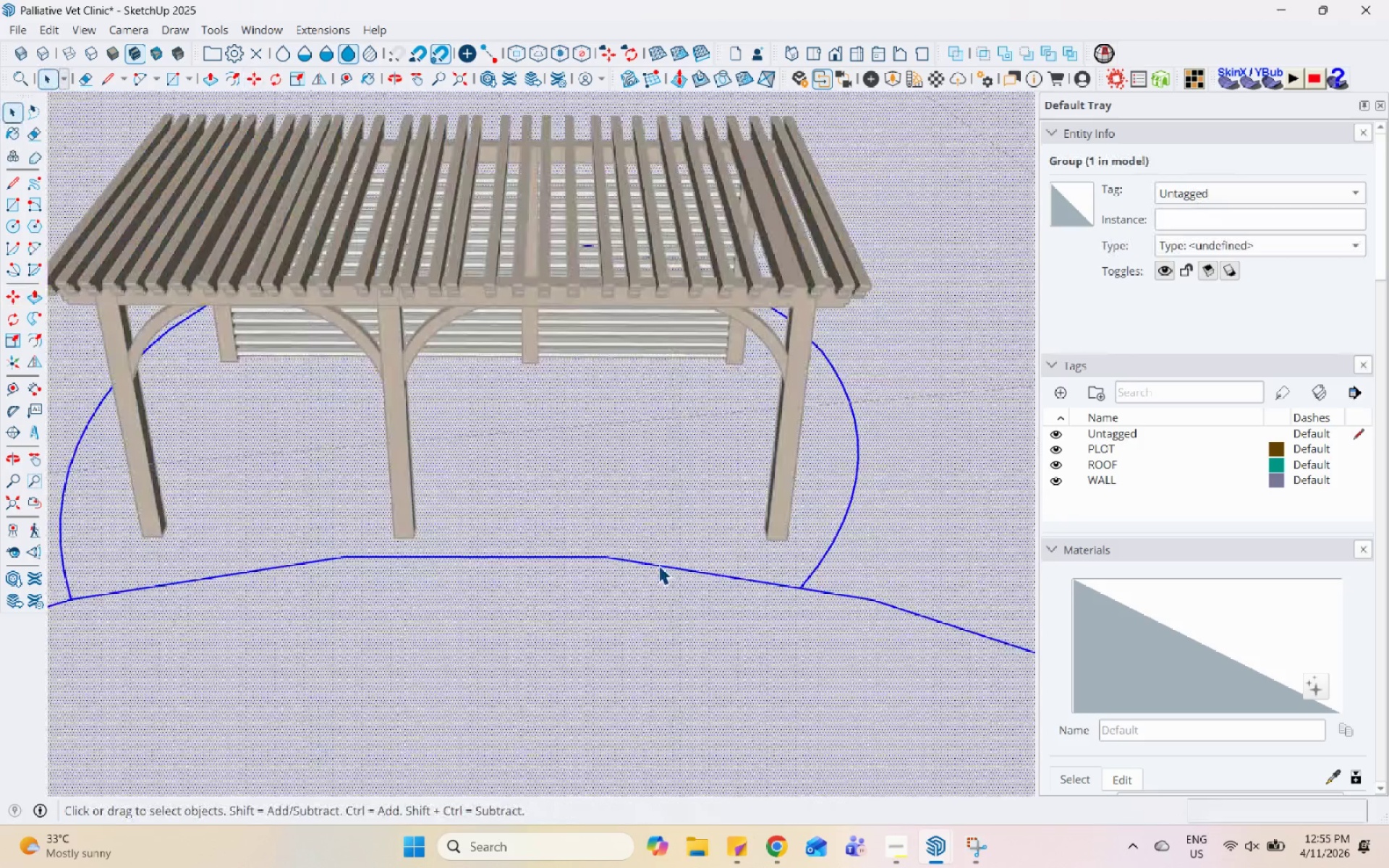 
triple_click([660, 565])
 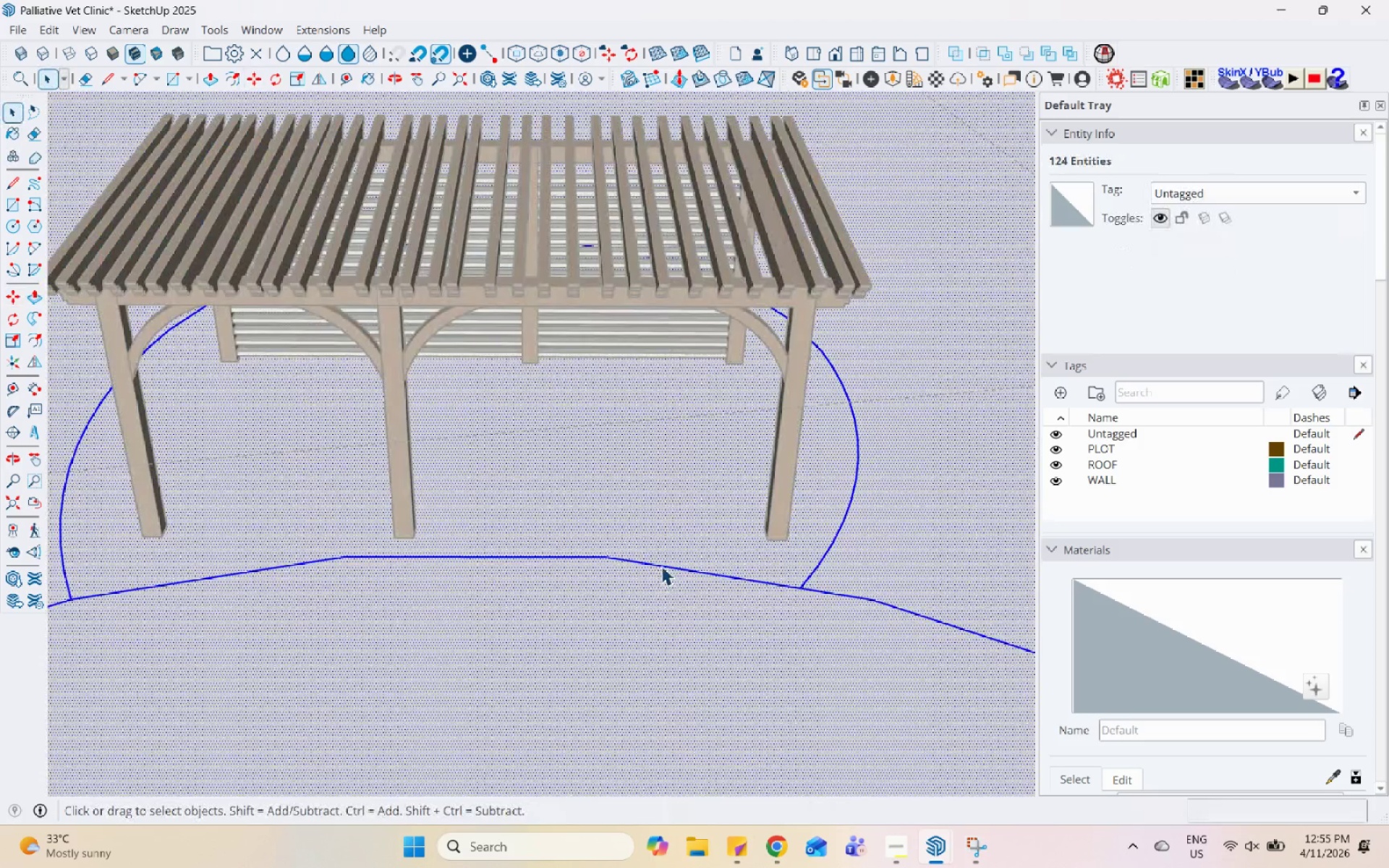 
triple_click([661, 566])
 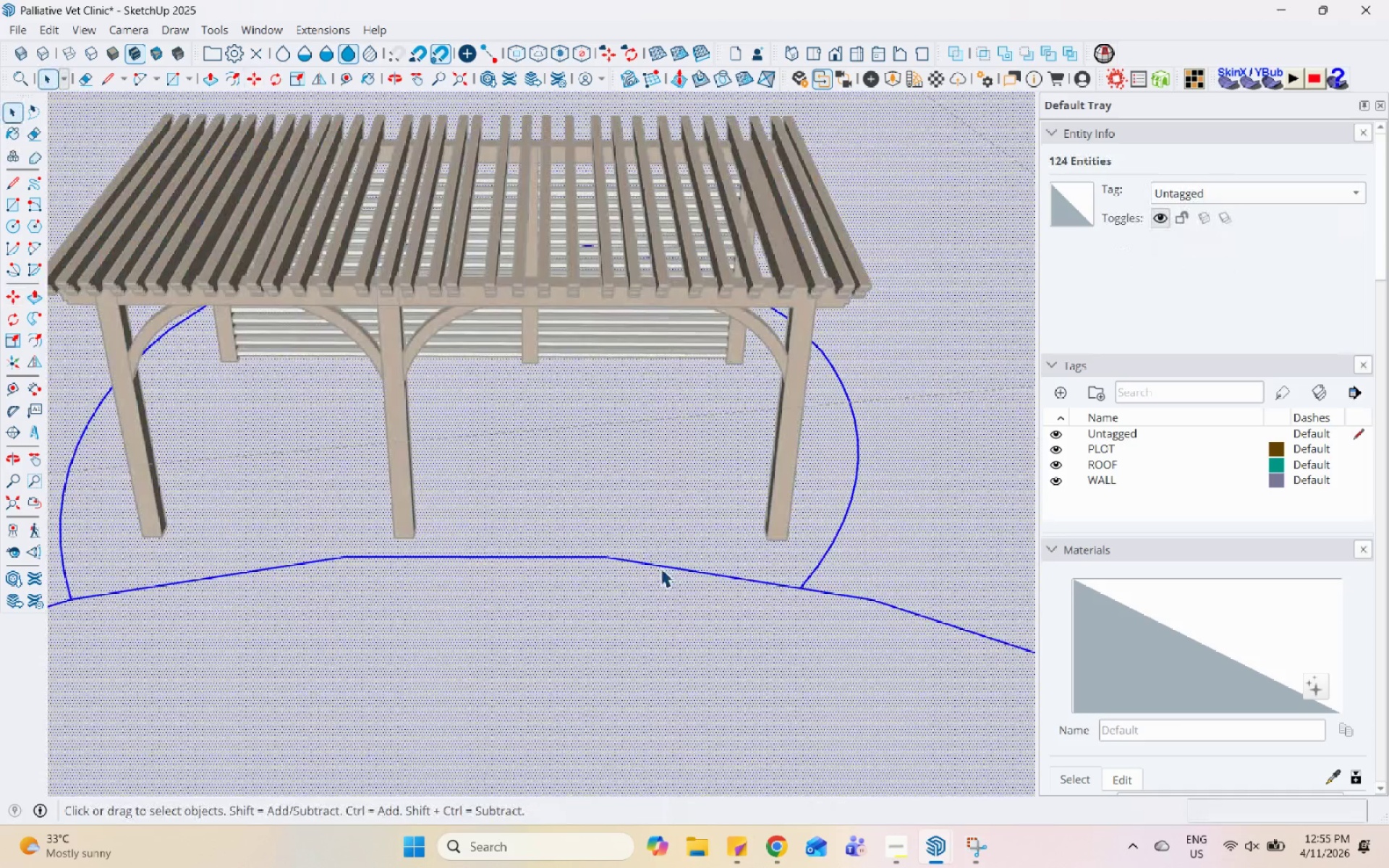 
left_click_drag(start_coordinate=[661, 568], to_coordinate=[664, 560])
 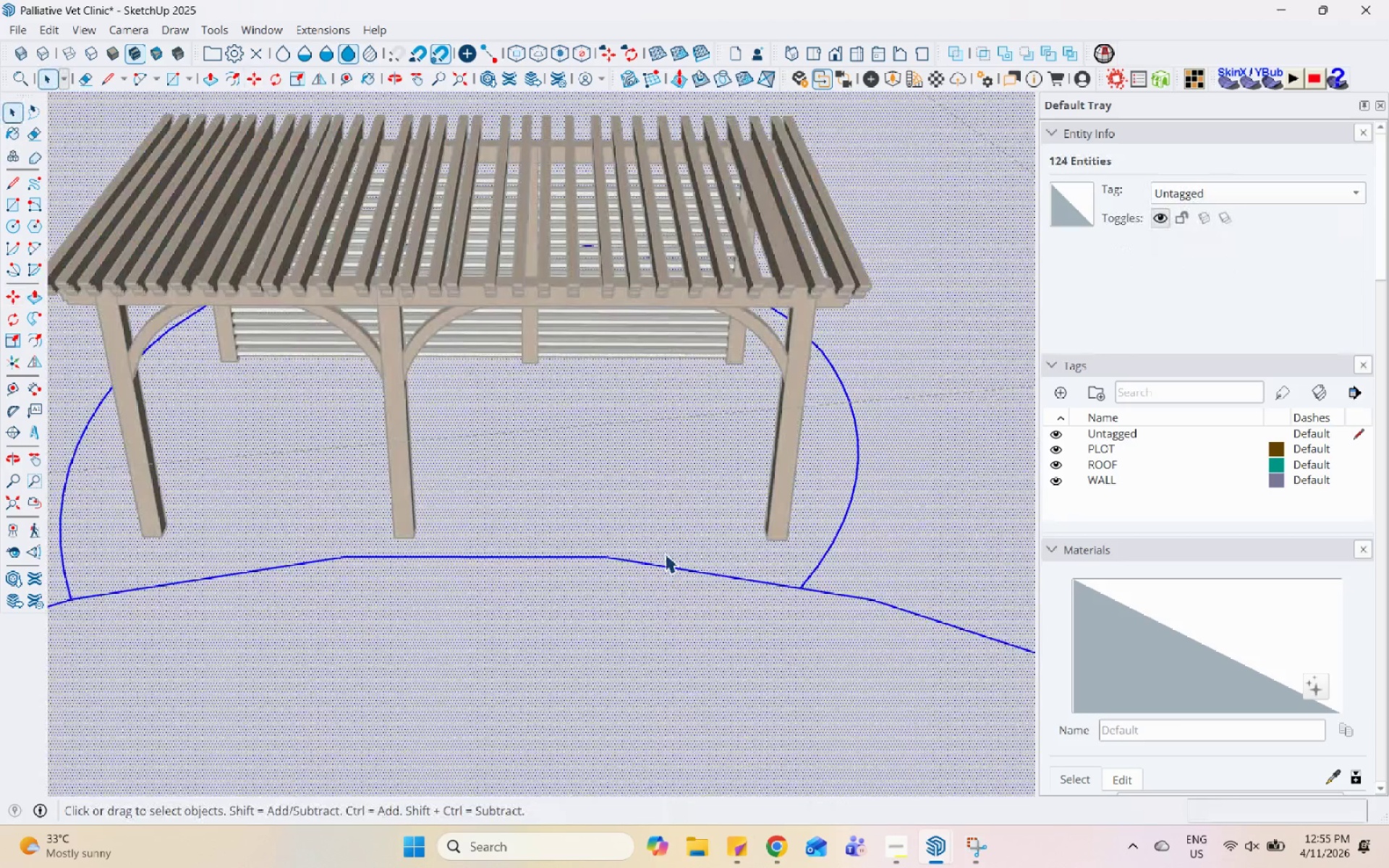 
triple_click([665, 553])
 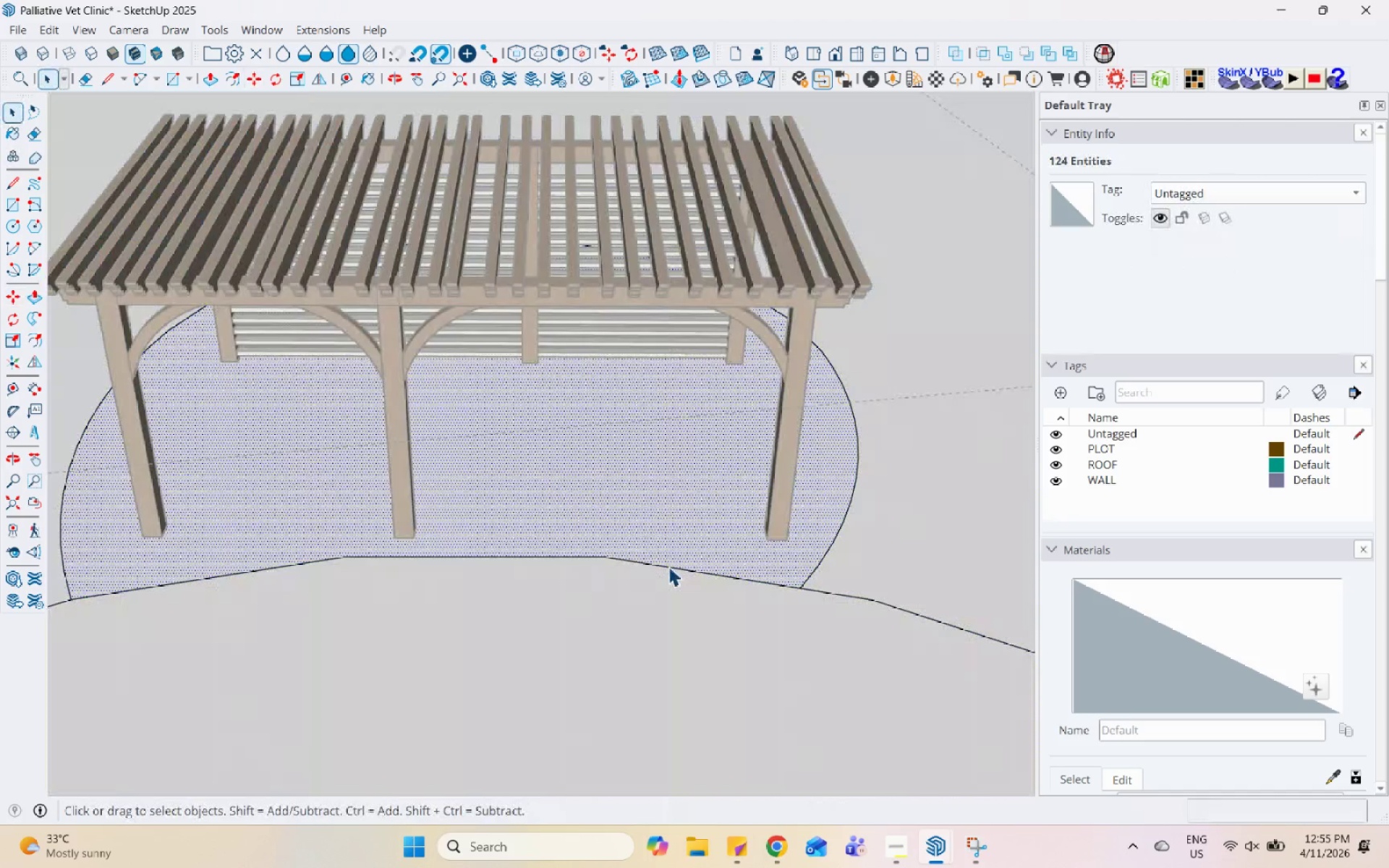 
triple_click([668, 566])
 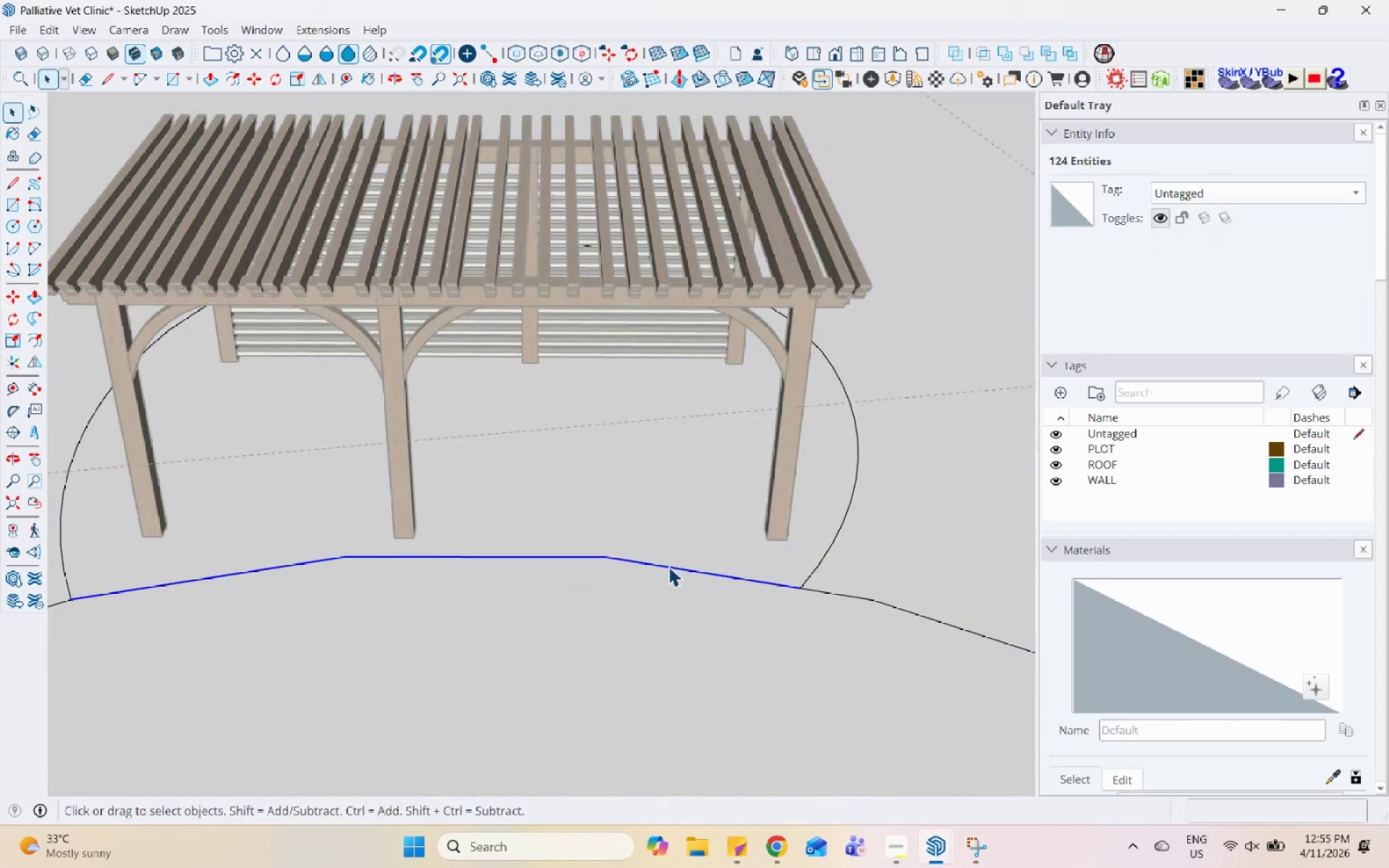 
right_click([668, 566])
 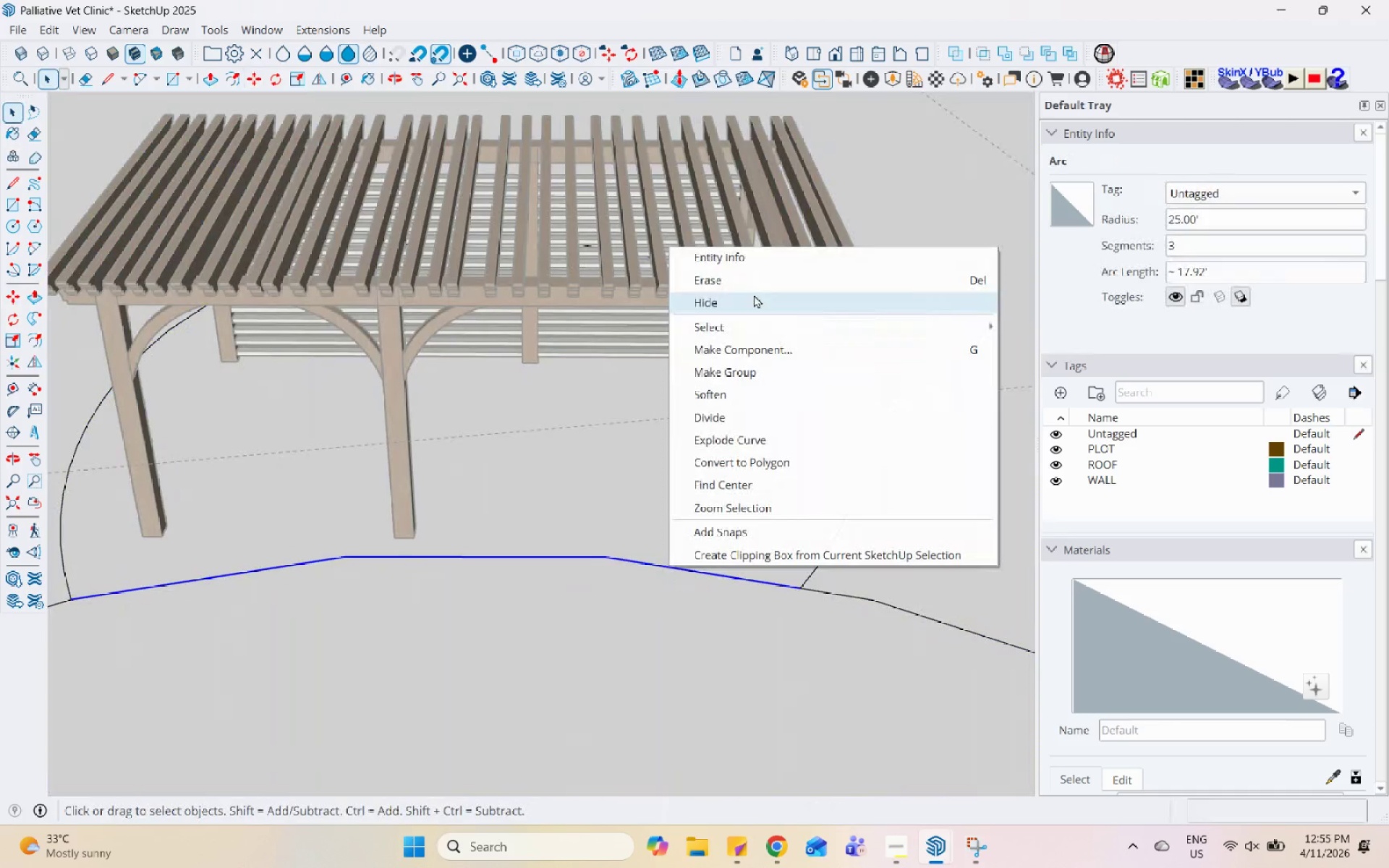 
left_click([757, 288])
 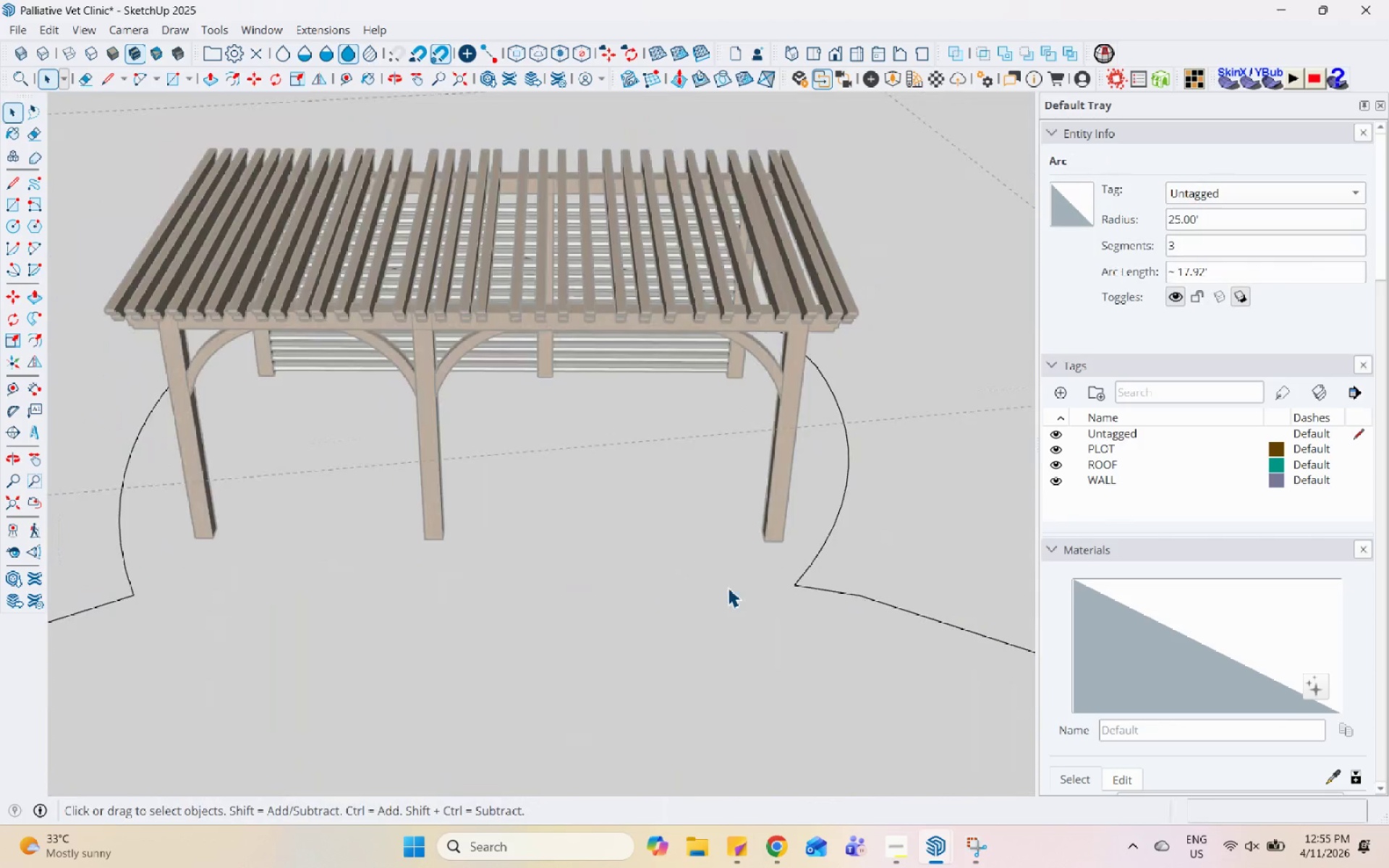 
scroll: coordinate [405, 562], scroll_direction: down, amount: 8.0
 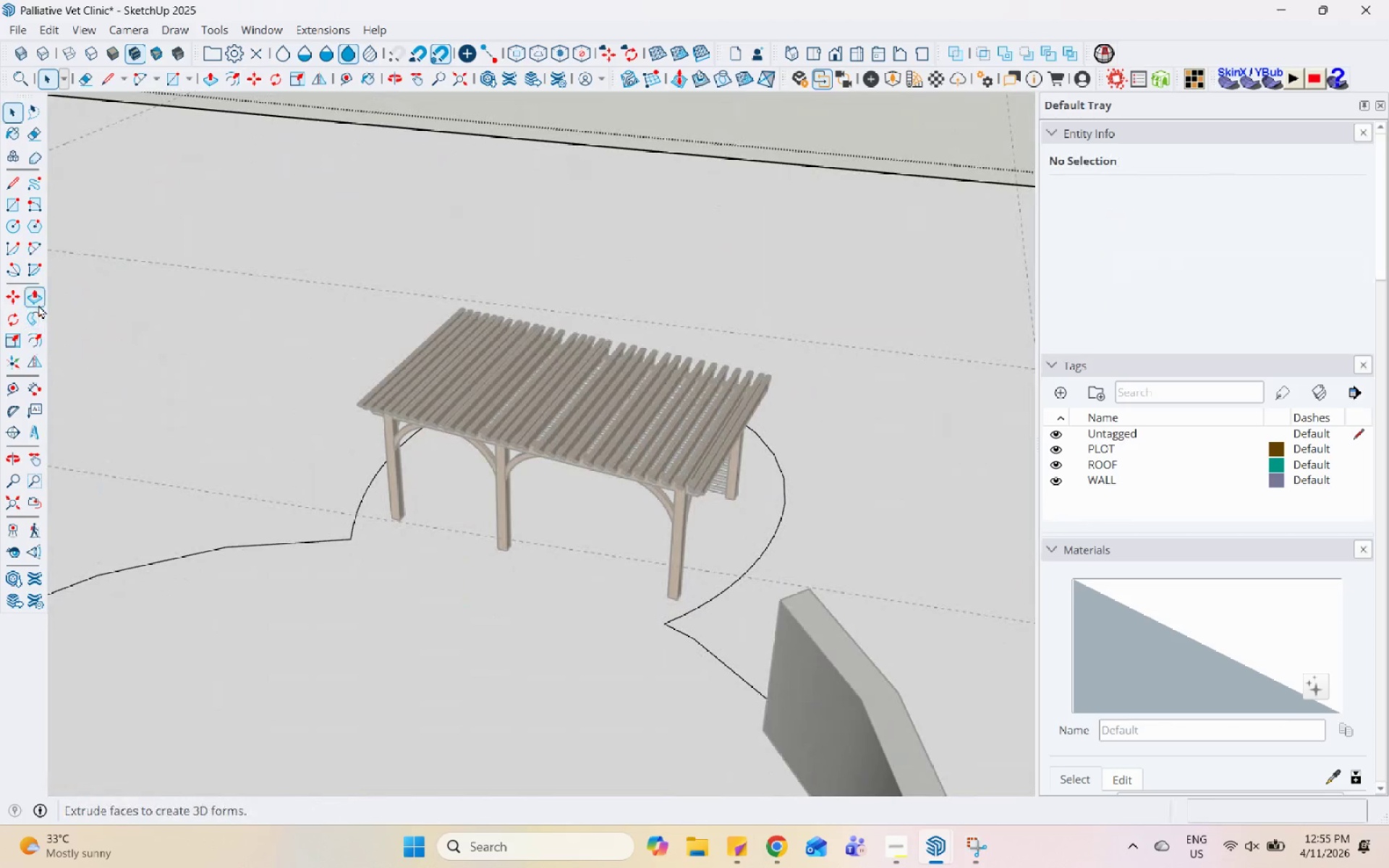 
left_click([37, 255])
 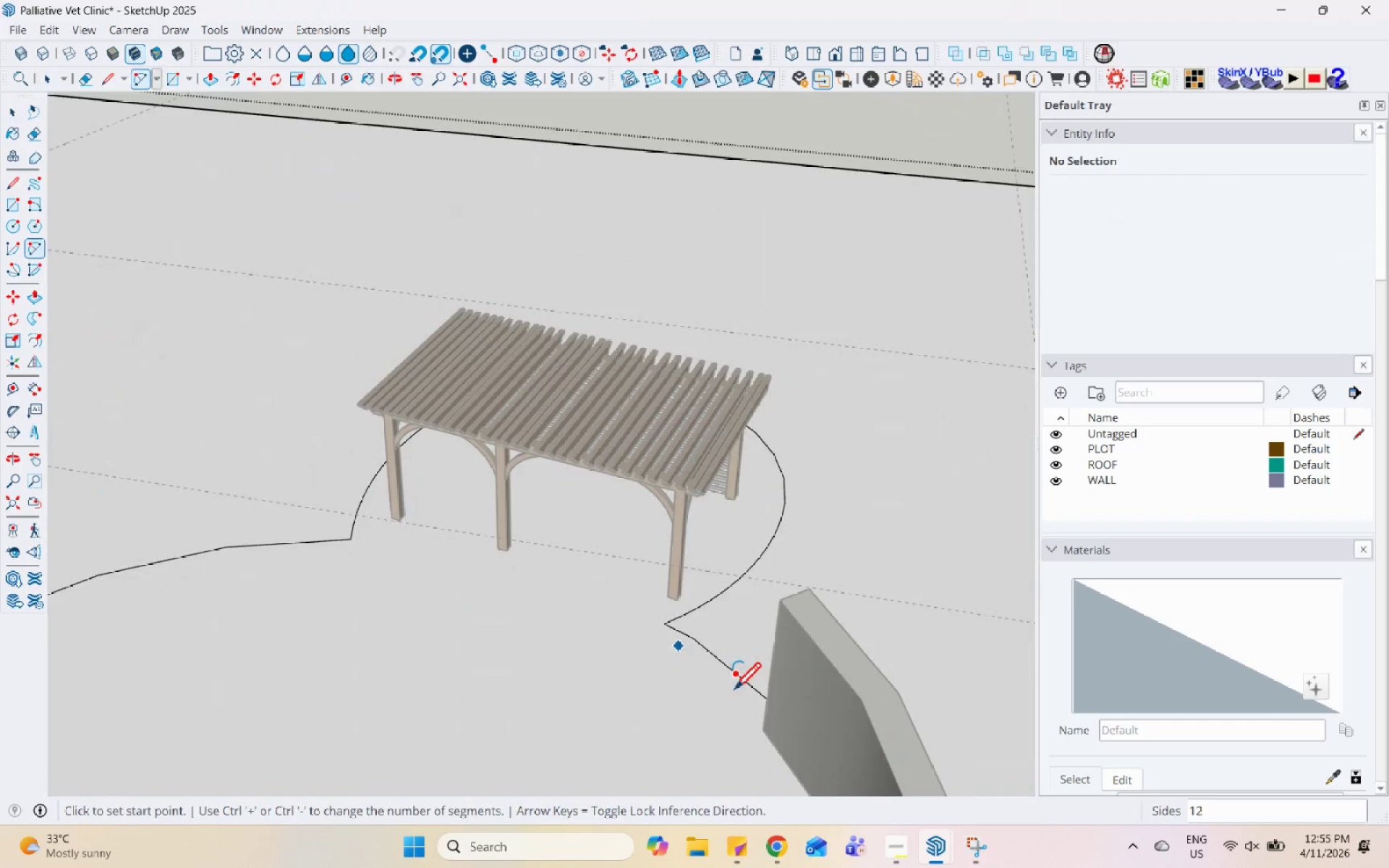 
scroll: coordinate [711, 593], scroll_direction: up, amount: 7.0
 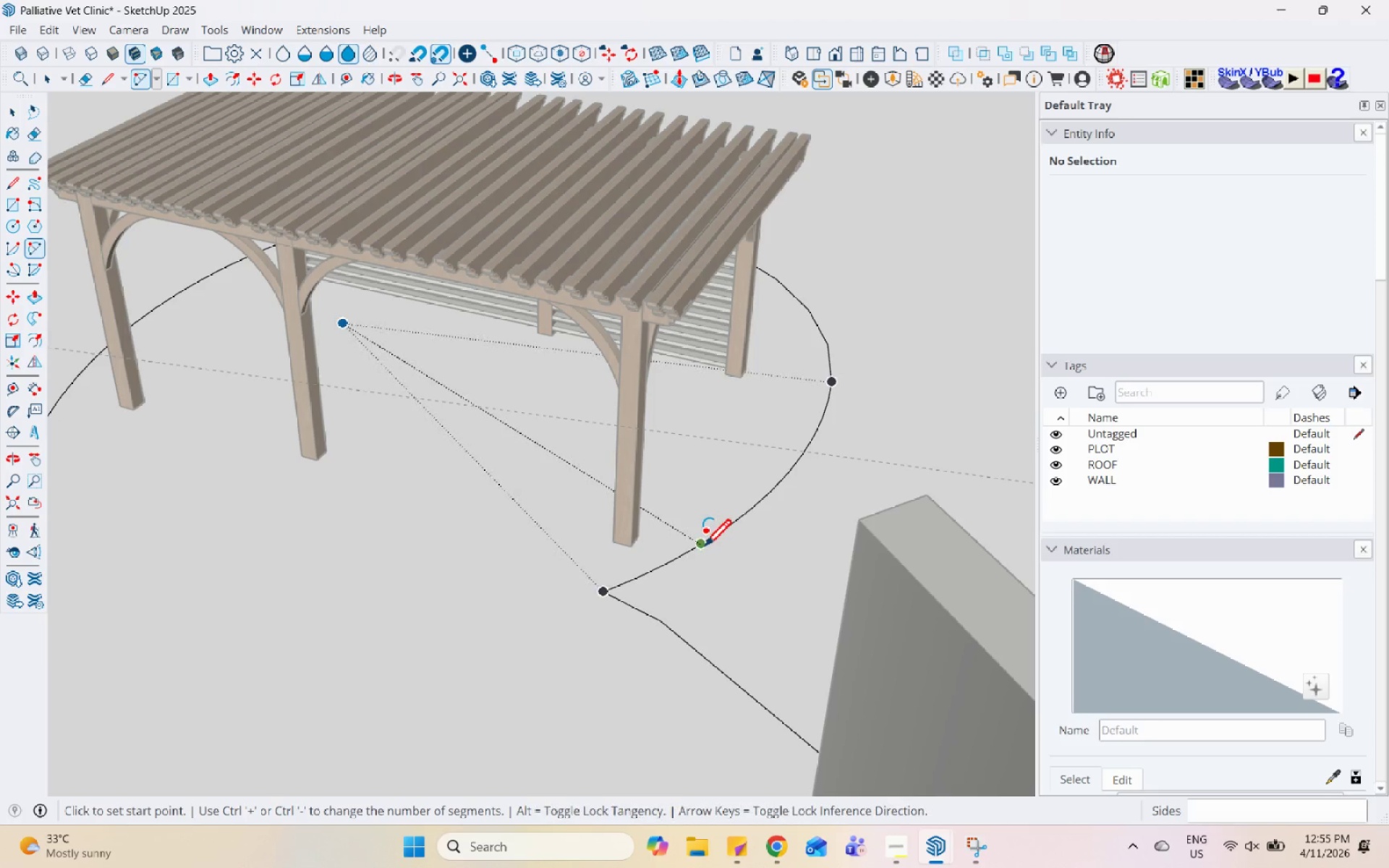 
left_click([703, 548])
 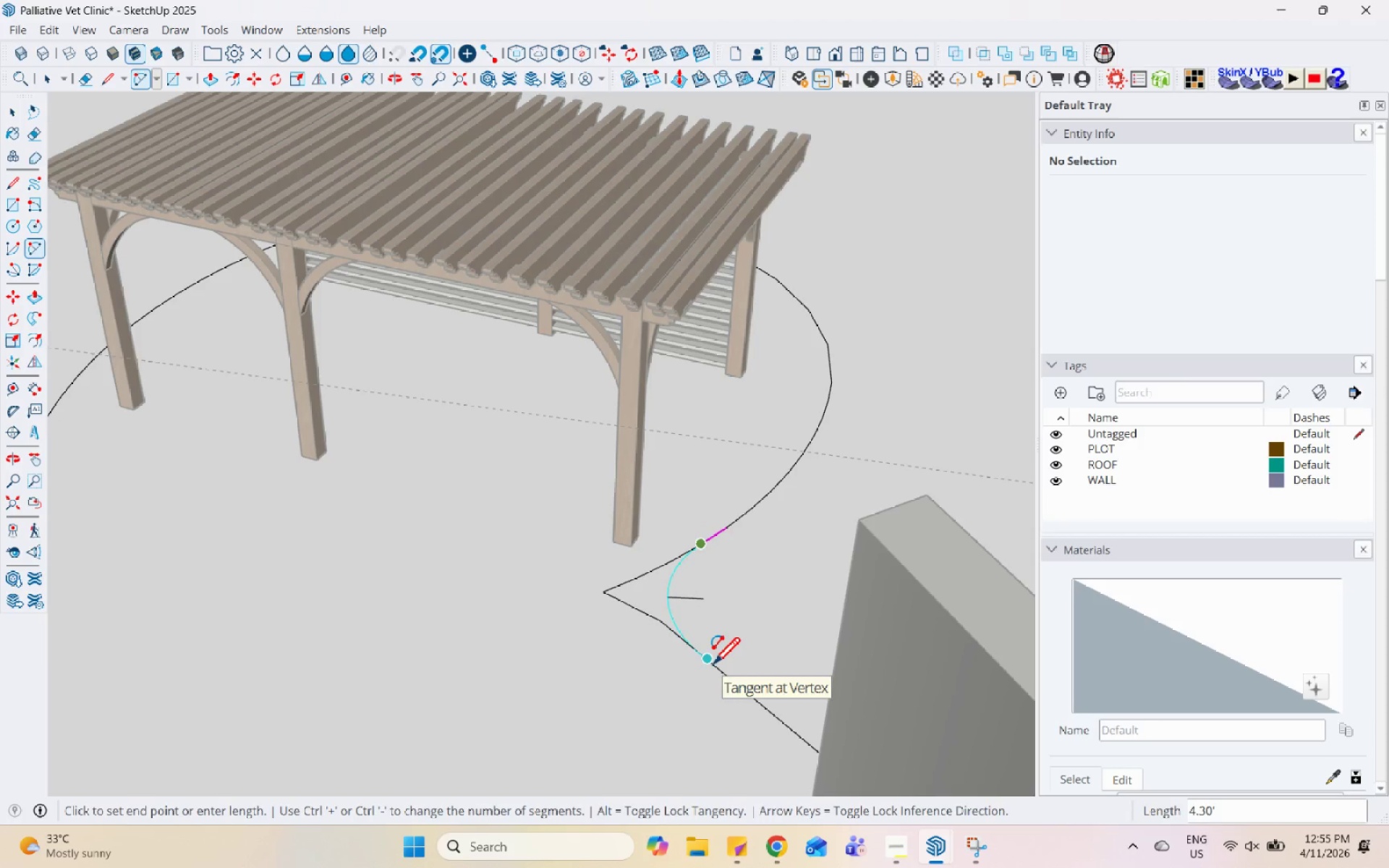 
double_click([713, 666])
 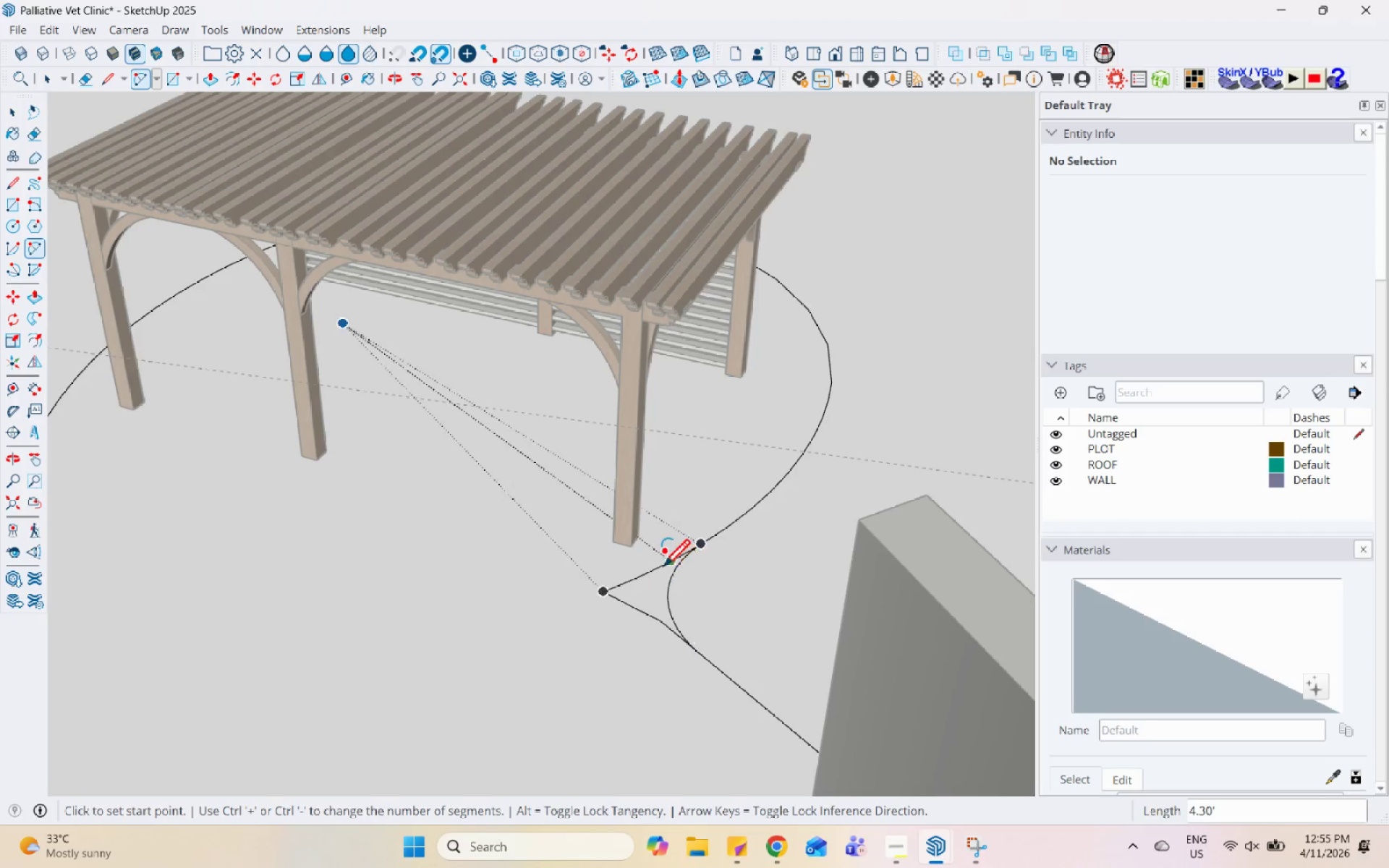 
key(Space)
 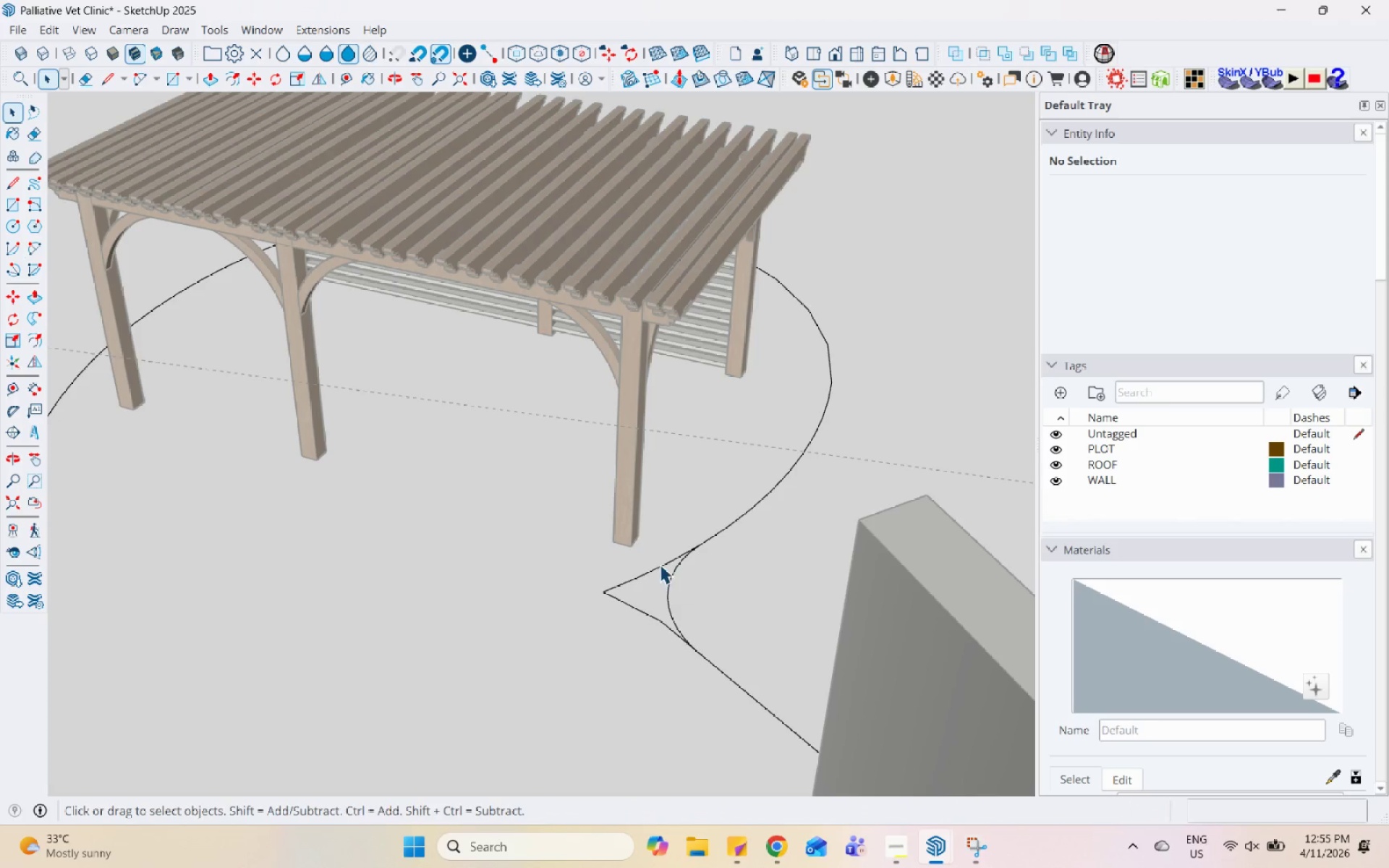 
left_click([660, 564])
 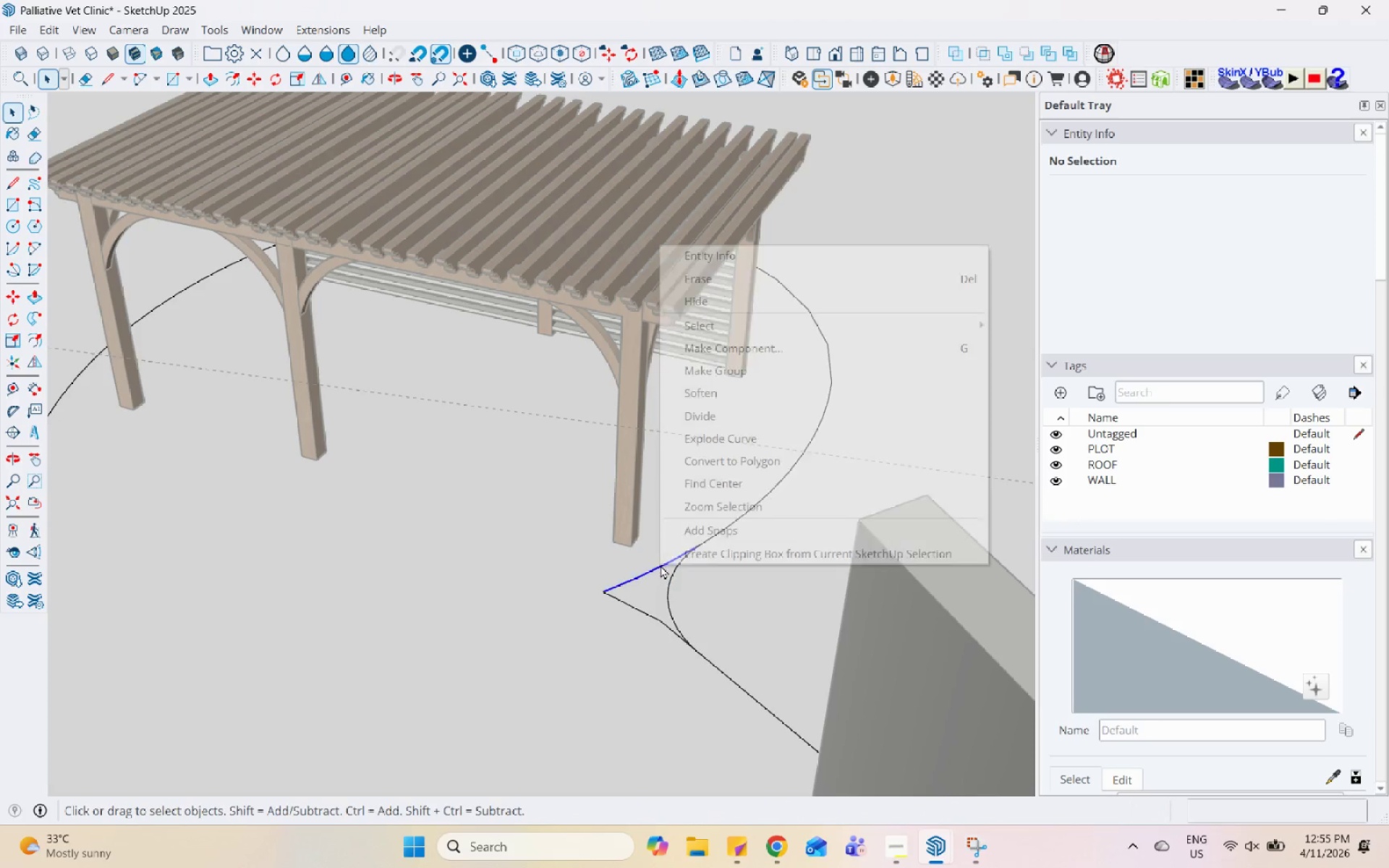 
right_click([659, 564])
 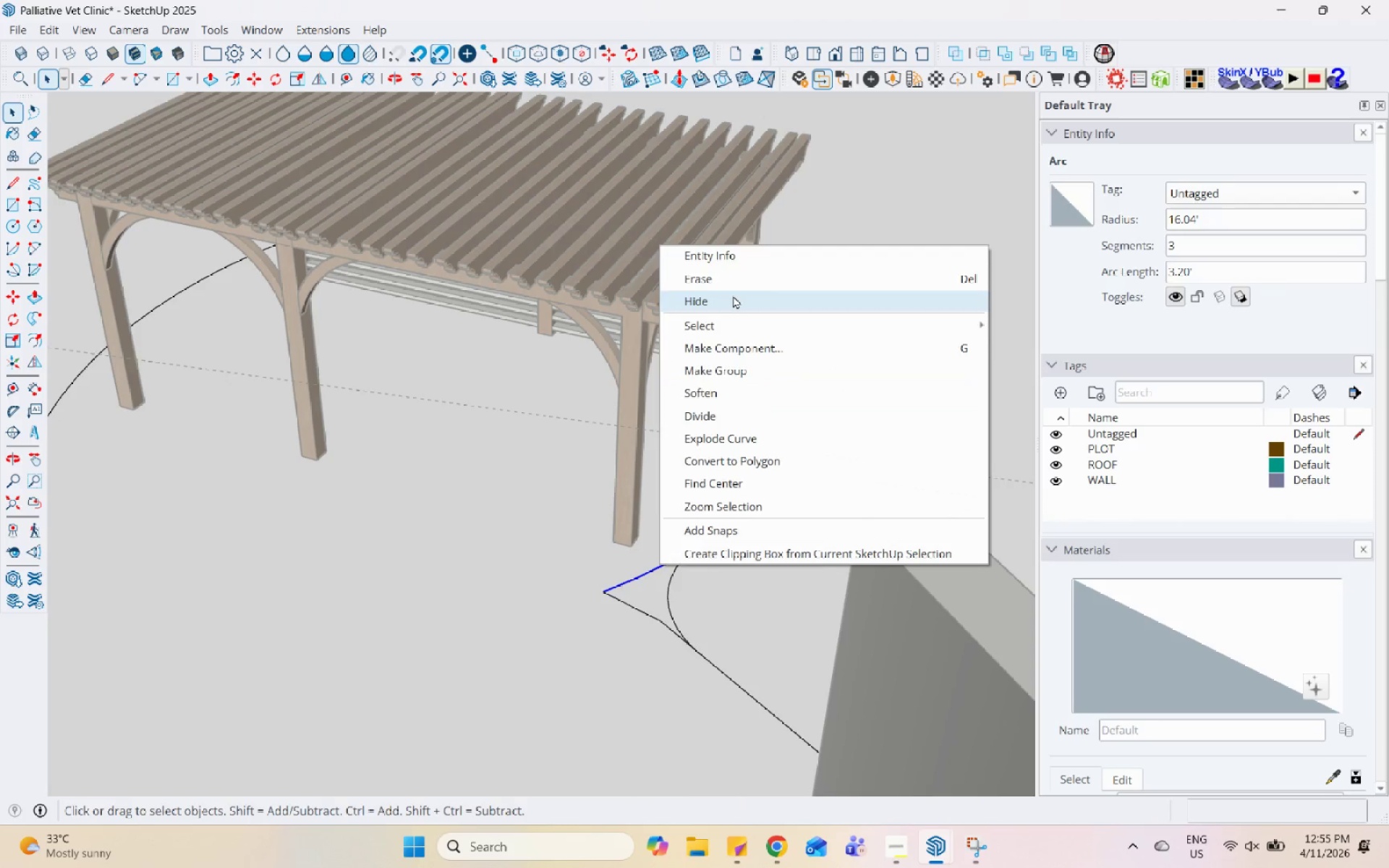 
left_click([739, 282])
 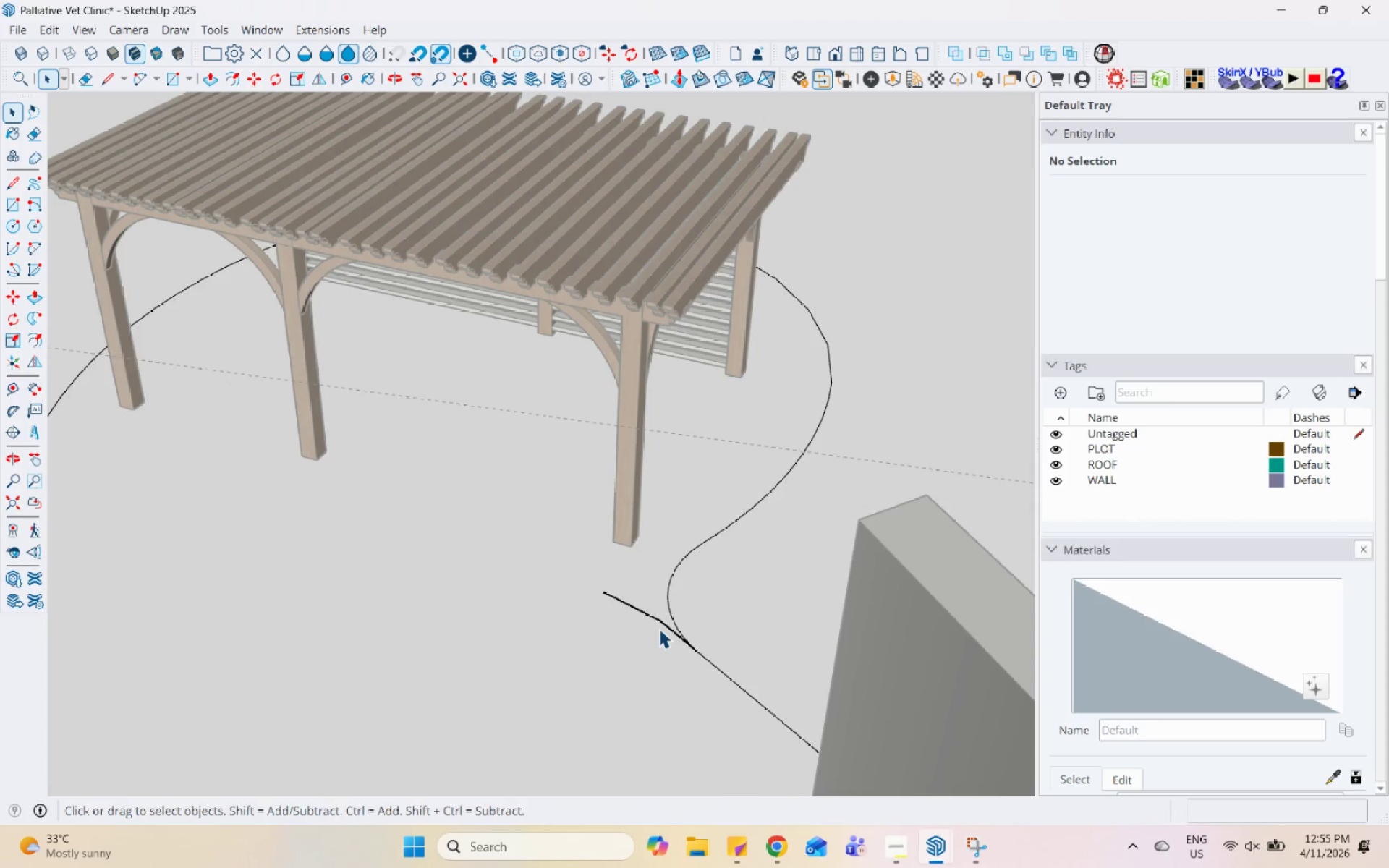 
left_click([659, 625])
 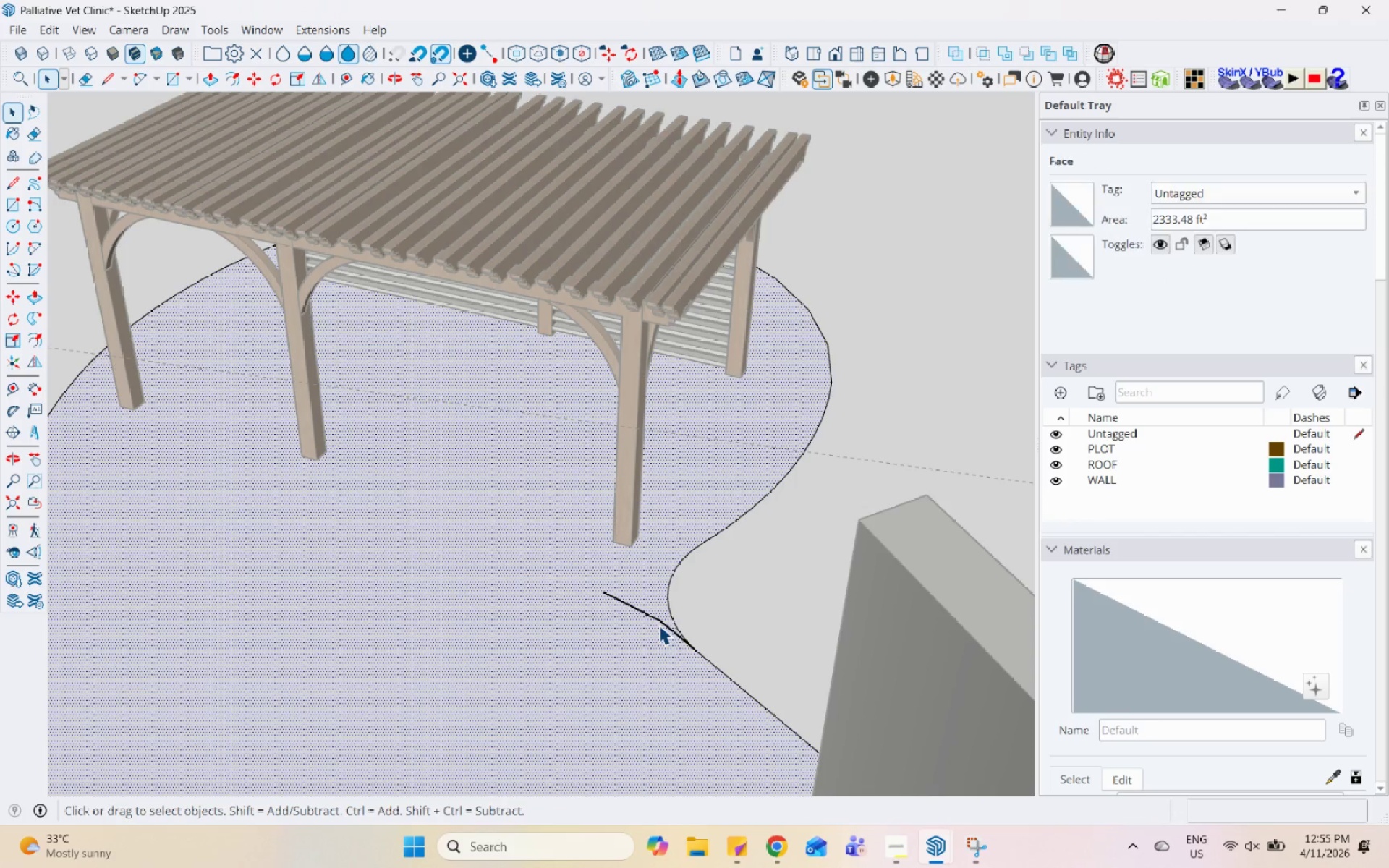 
left_click([661, 621])
 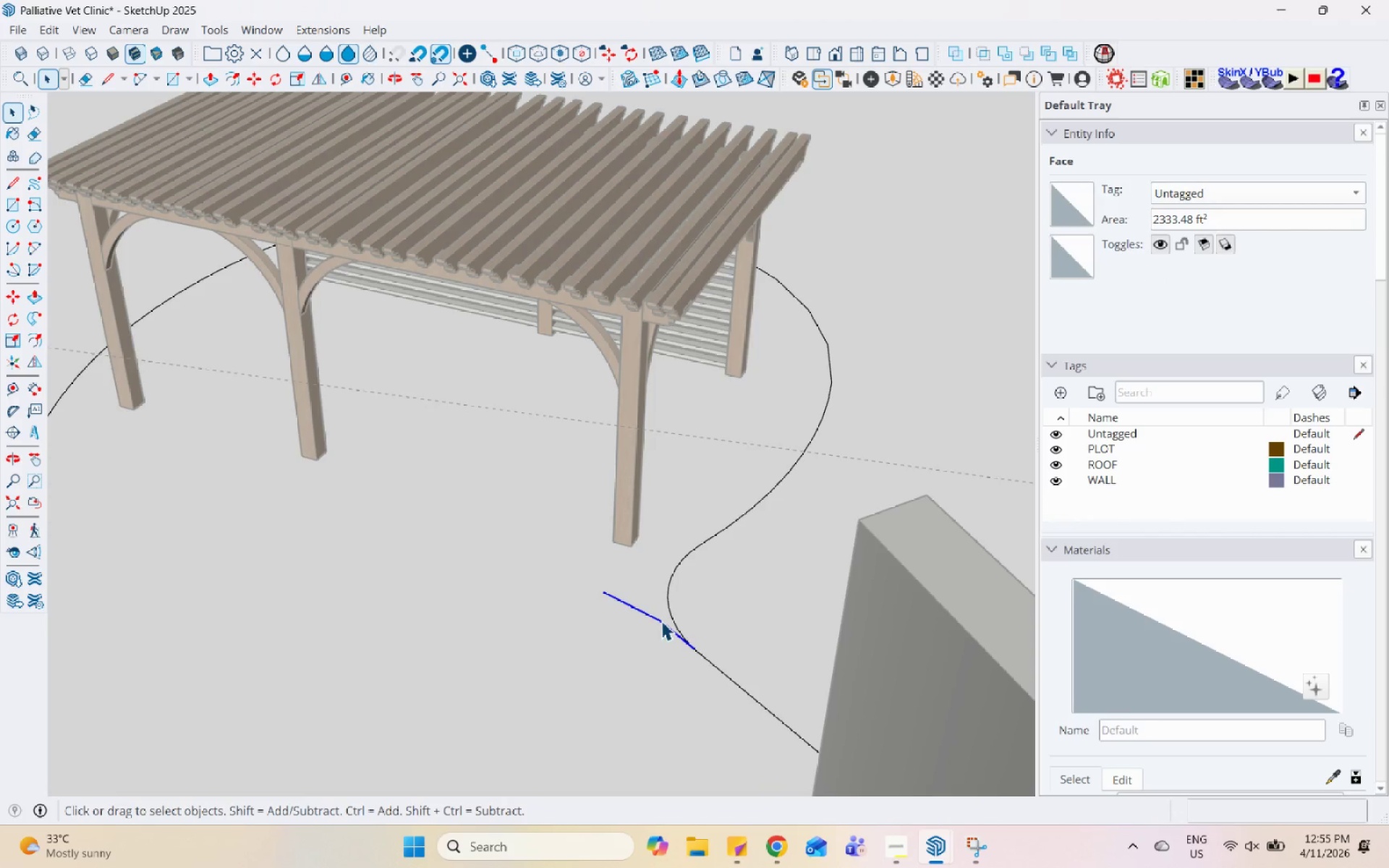 
right_click([661, 621])
 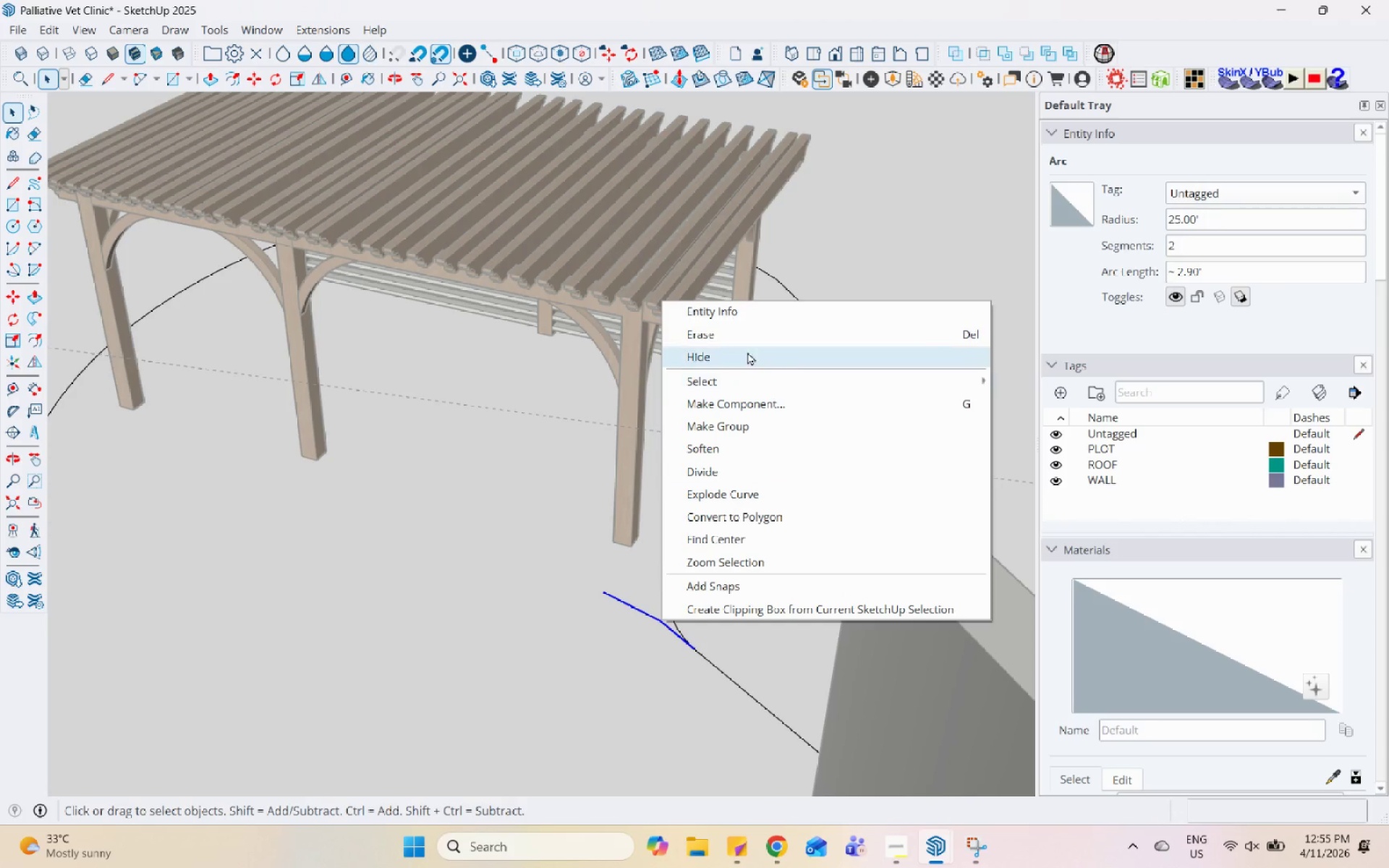 
left_click([754, 341])
 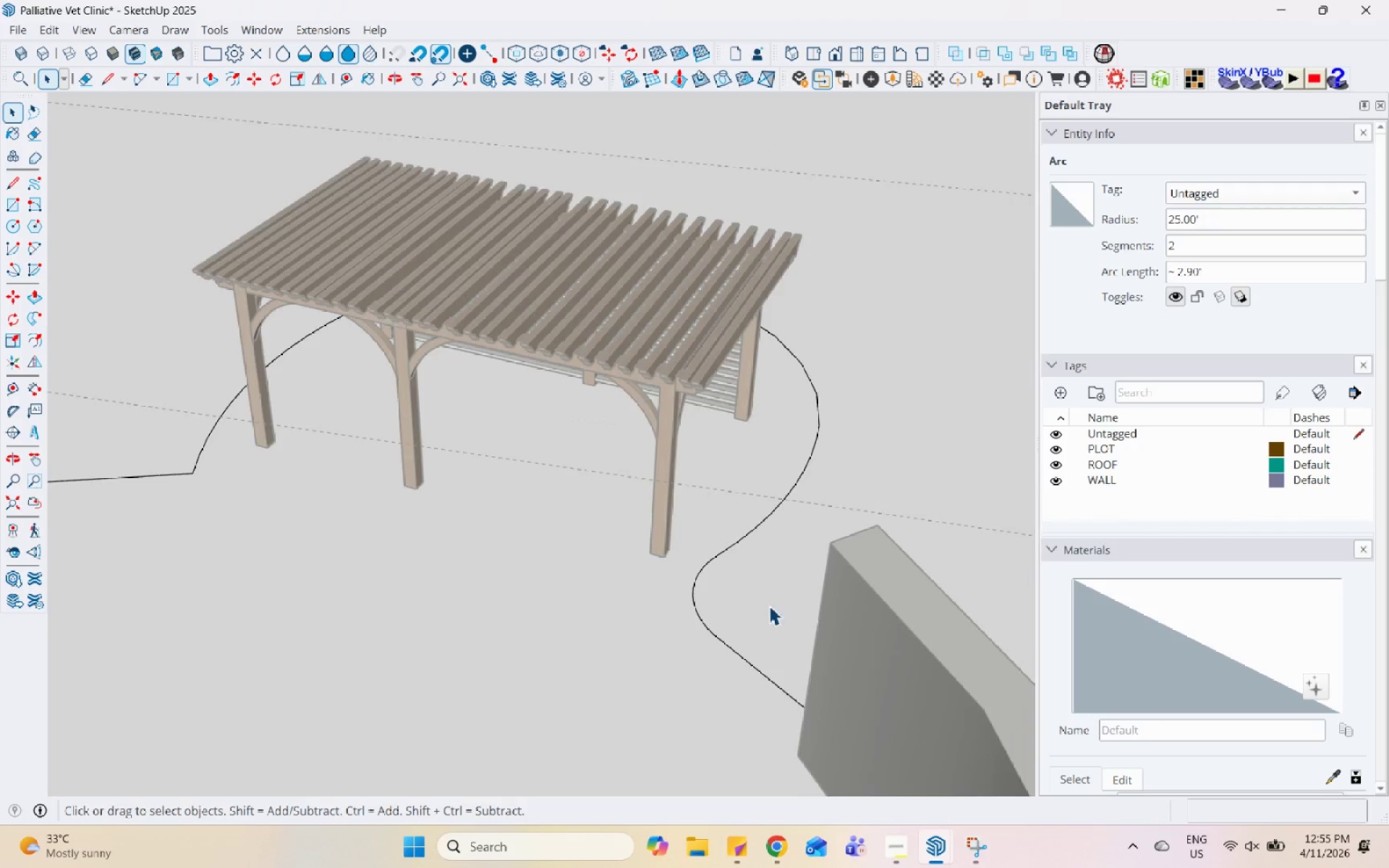 
scroll: coordinate [767, 611], scroll_direction: down, amount: 10.0
 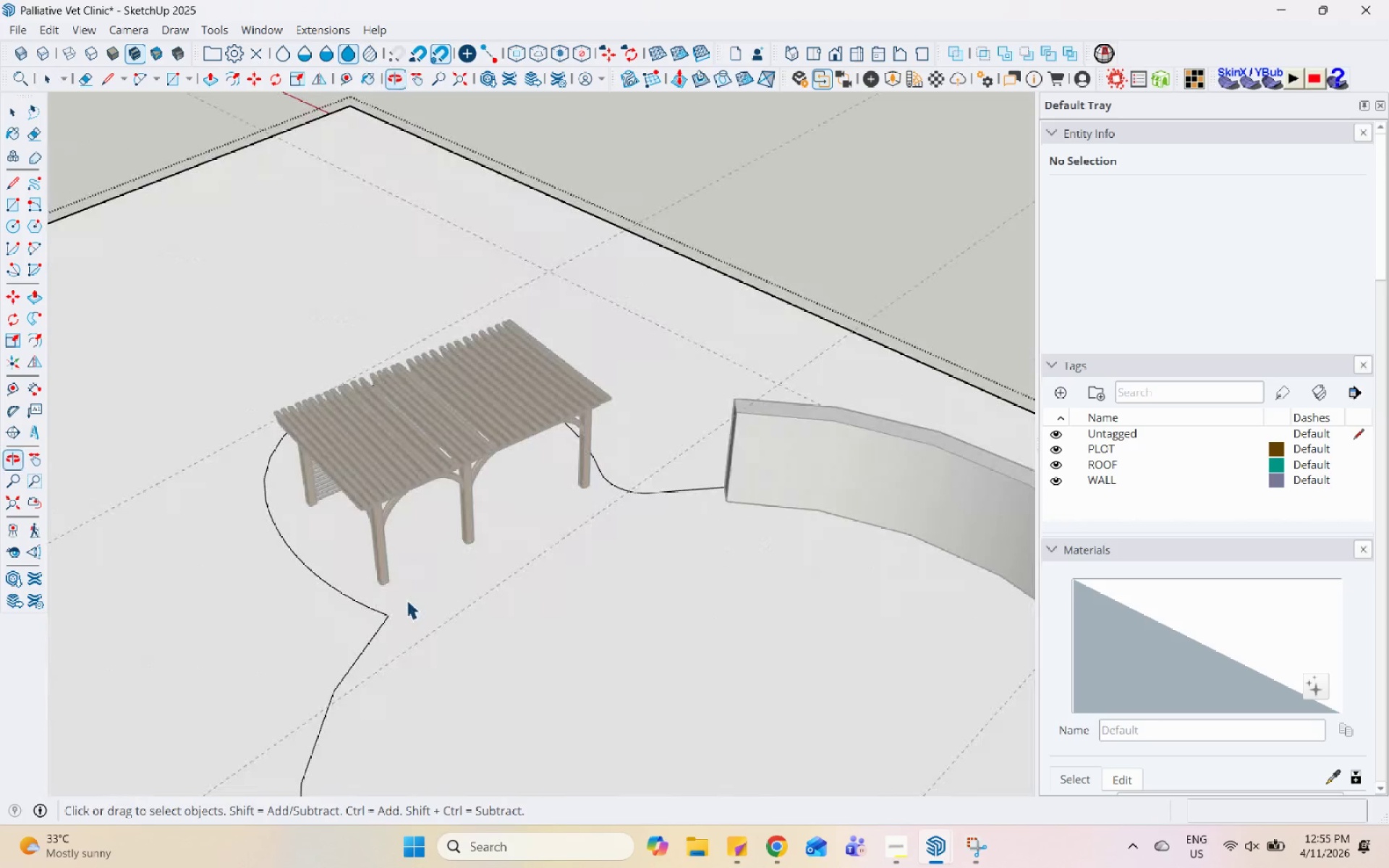 
scroll: coordinate [404, 600], scroll_direction: up, amount: 4.0
 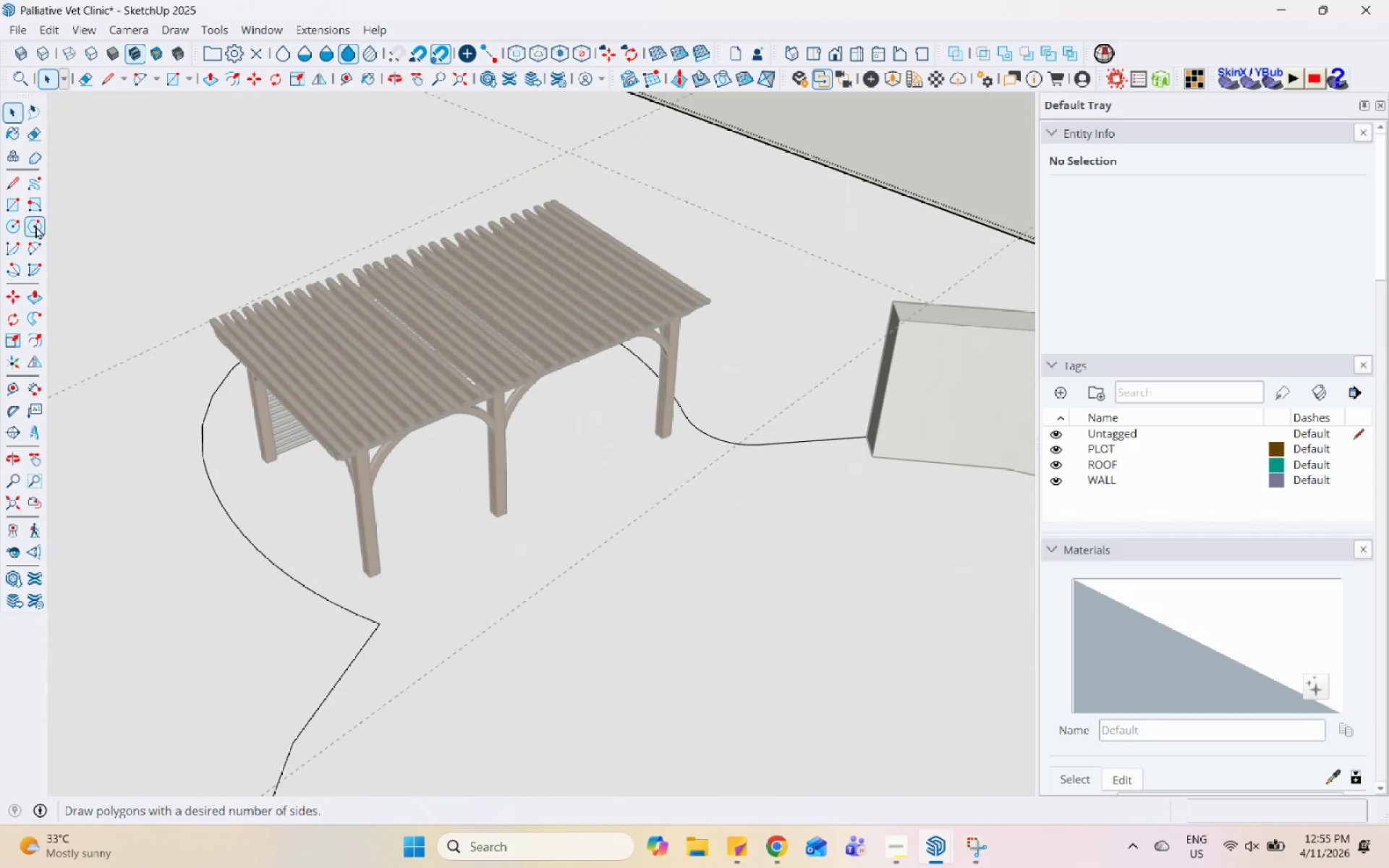 
left_click([28, 237])
 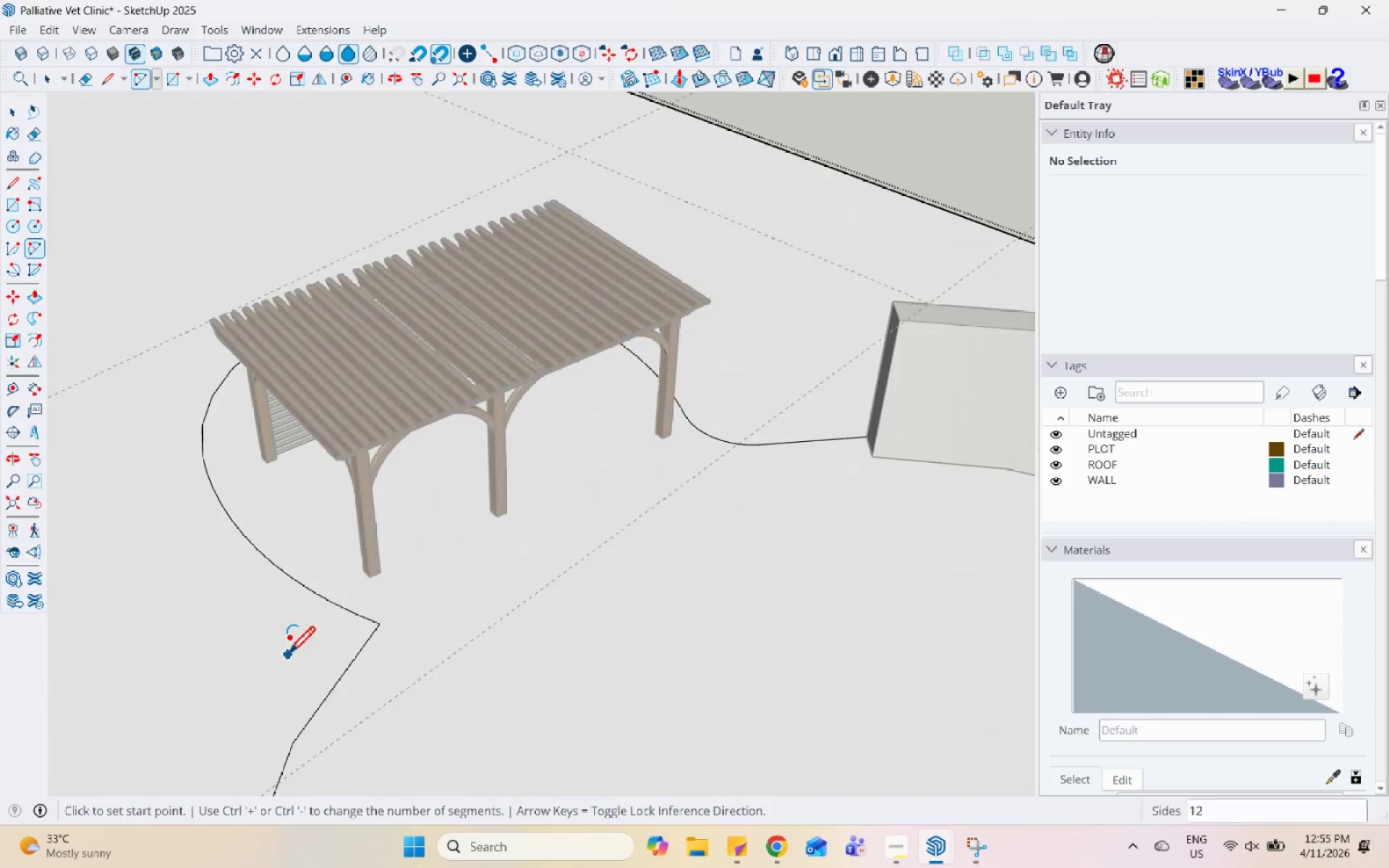 
scroll: coordinate [295, 655], scroll_direction: up, amount: 4.0
 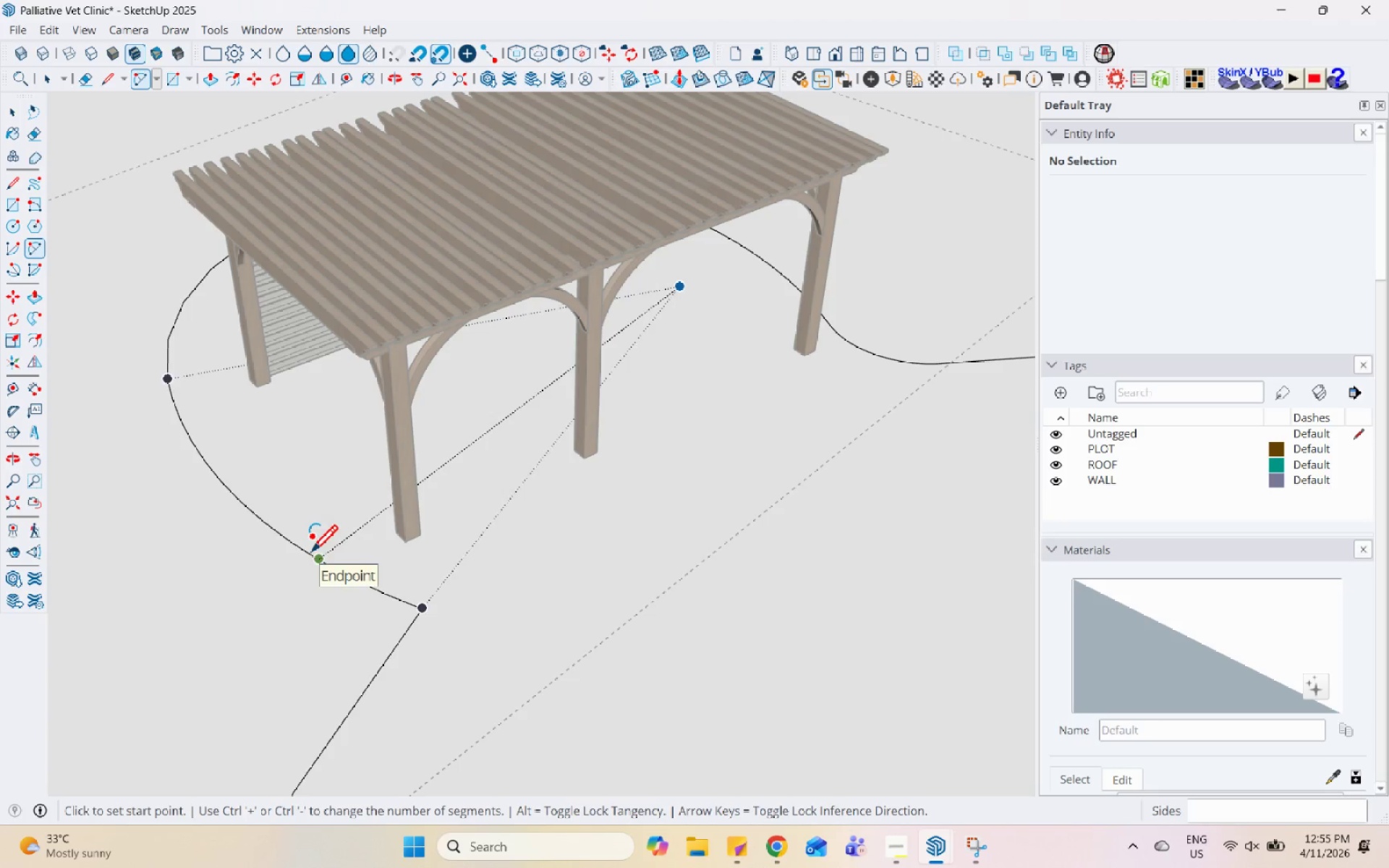 
left_click([307, 554])
 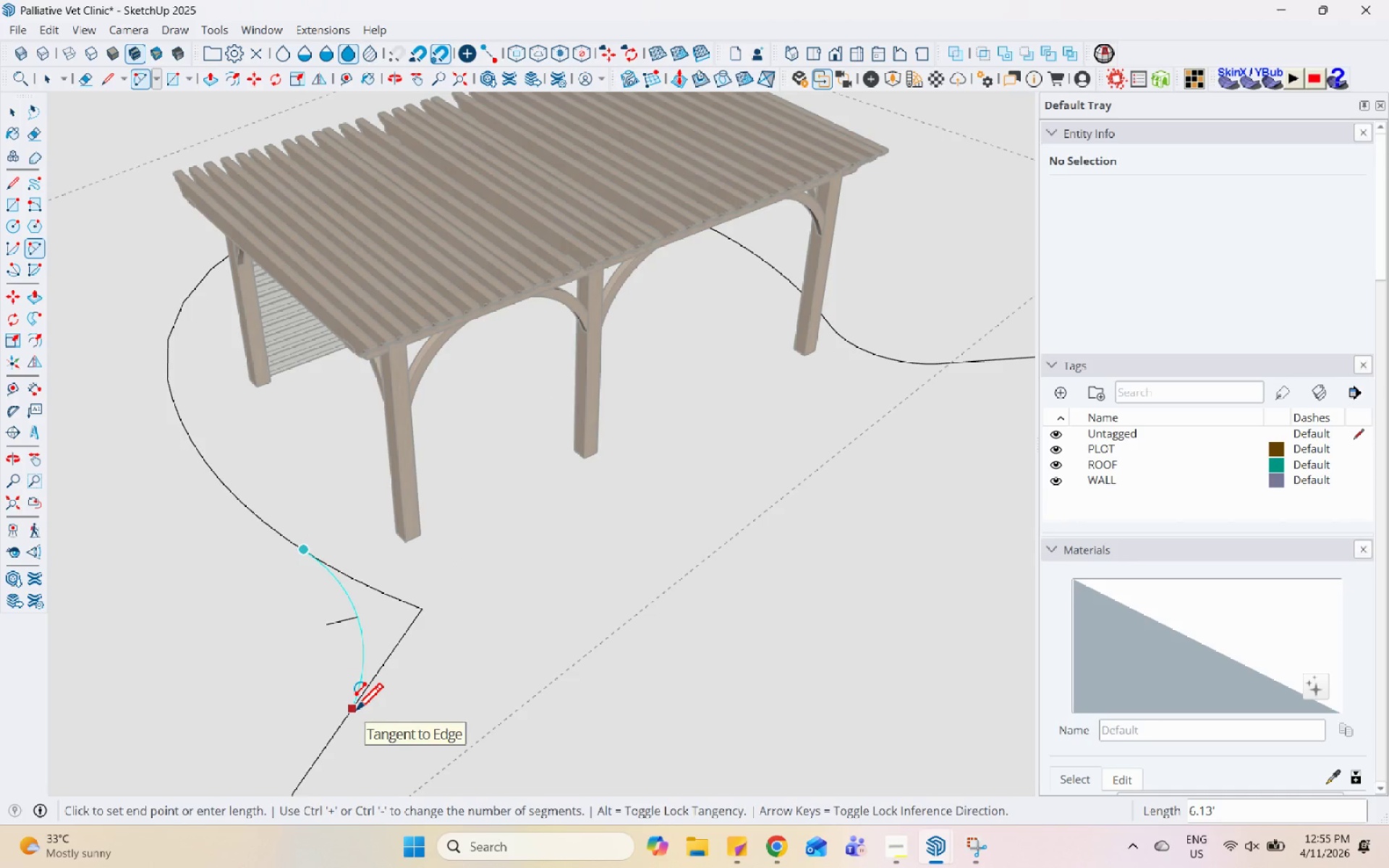 
double_click([355, 712])
 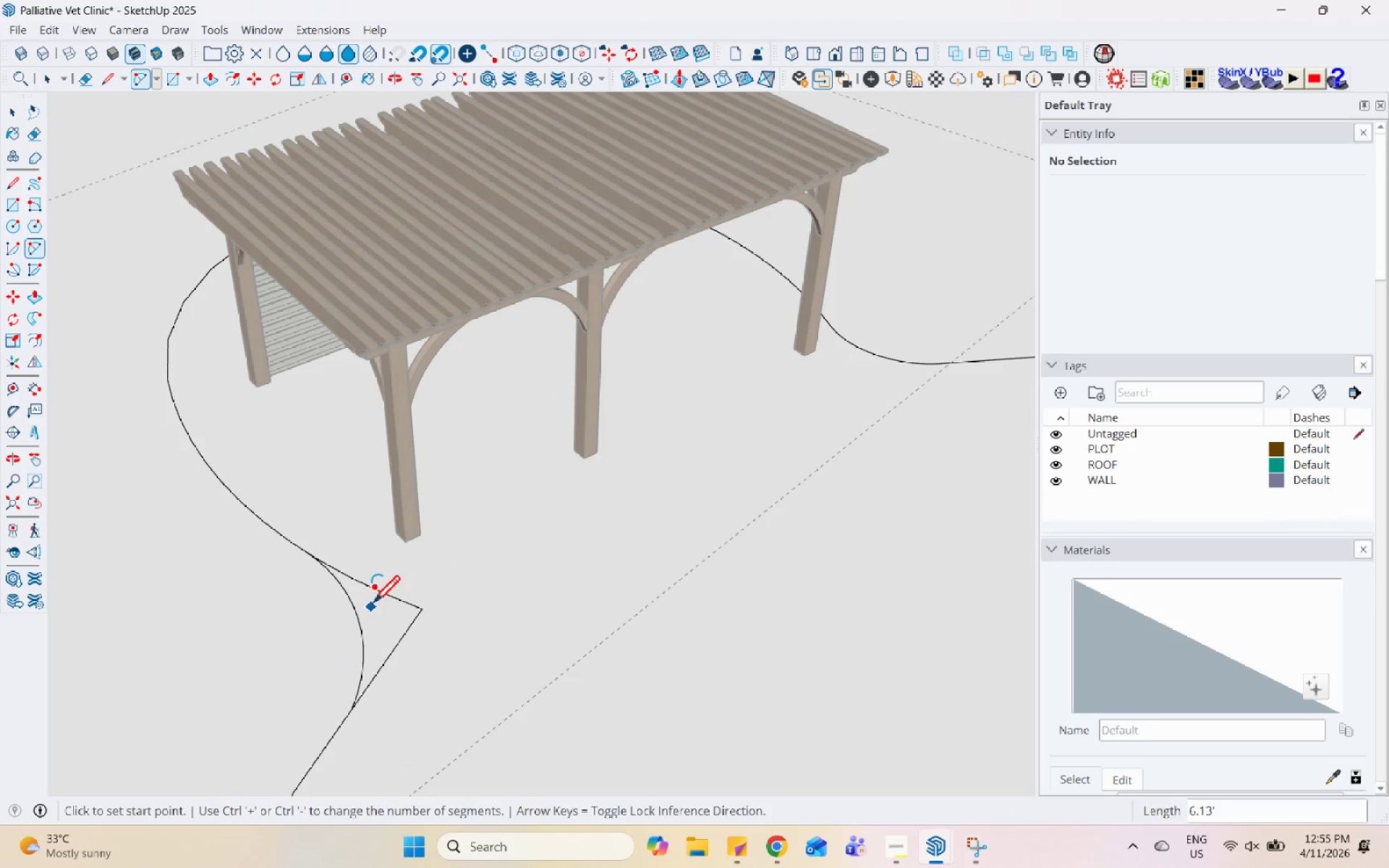 
key(Space)
 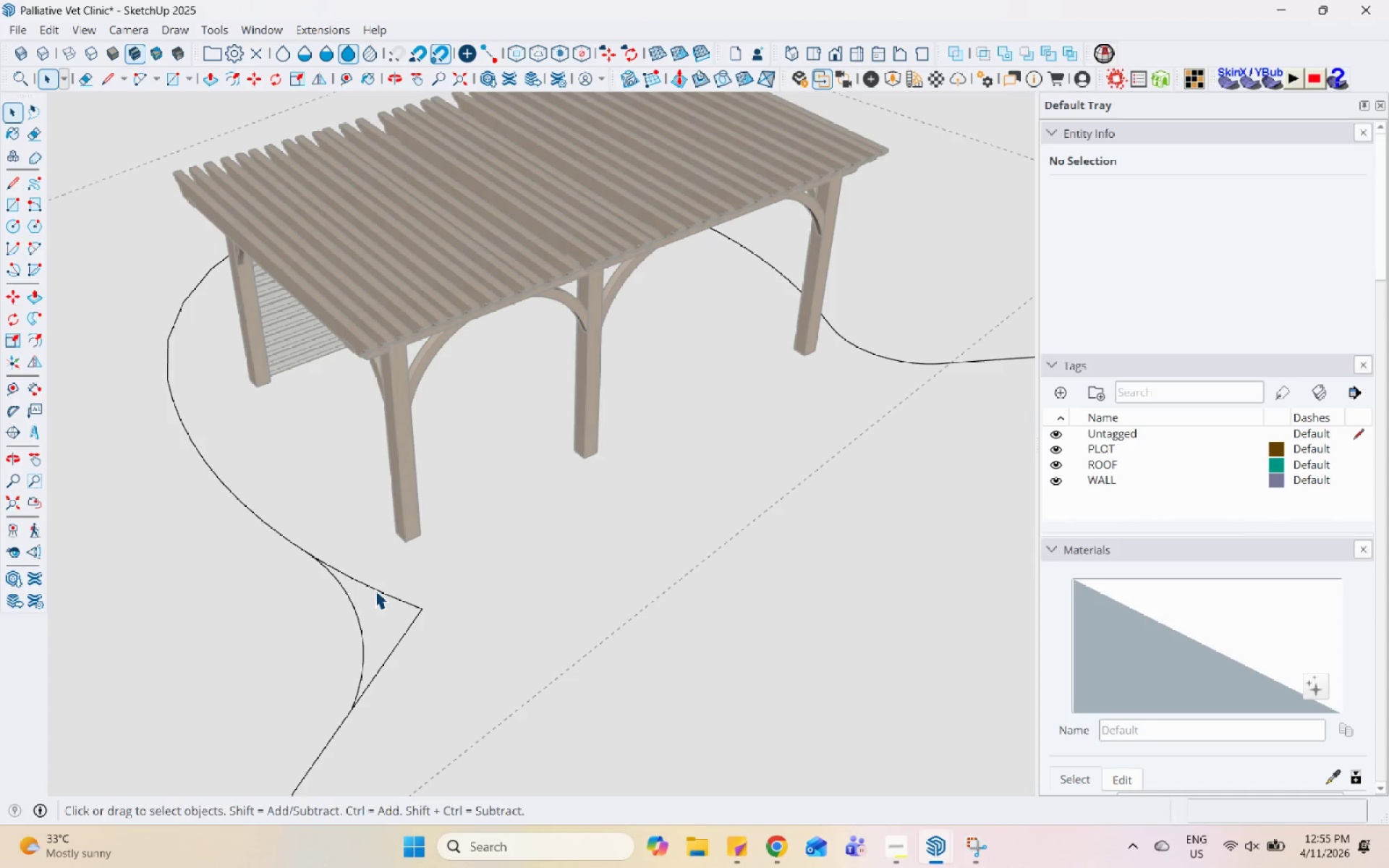 
left_click([375, 590])
 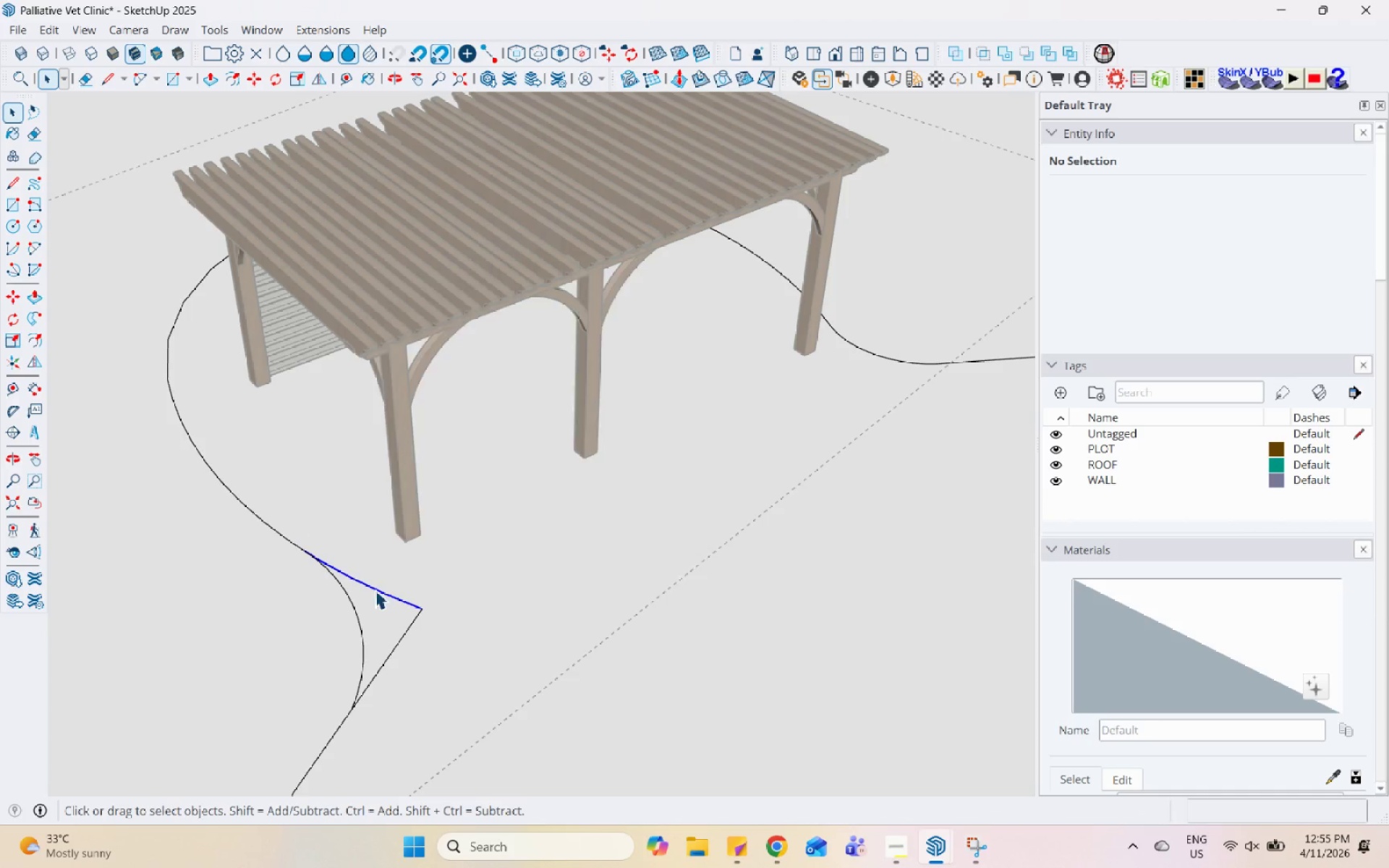 
right_click([375, 590])
 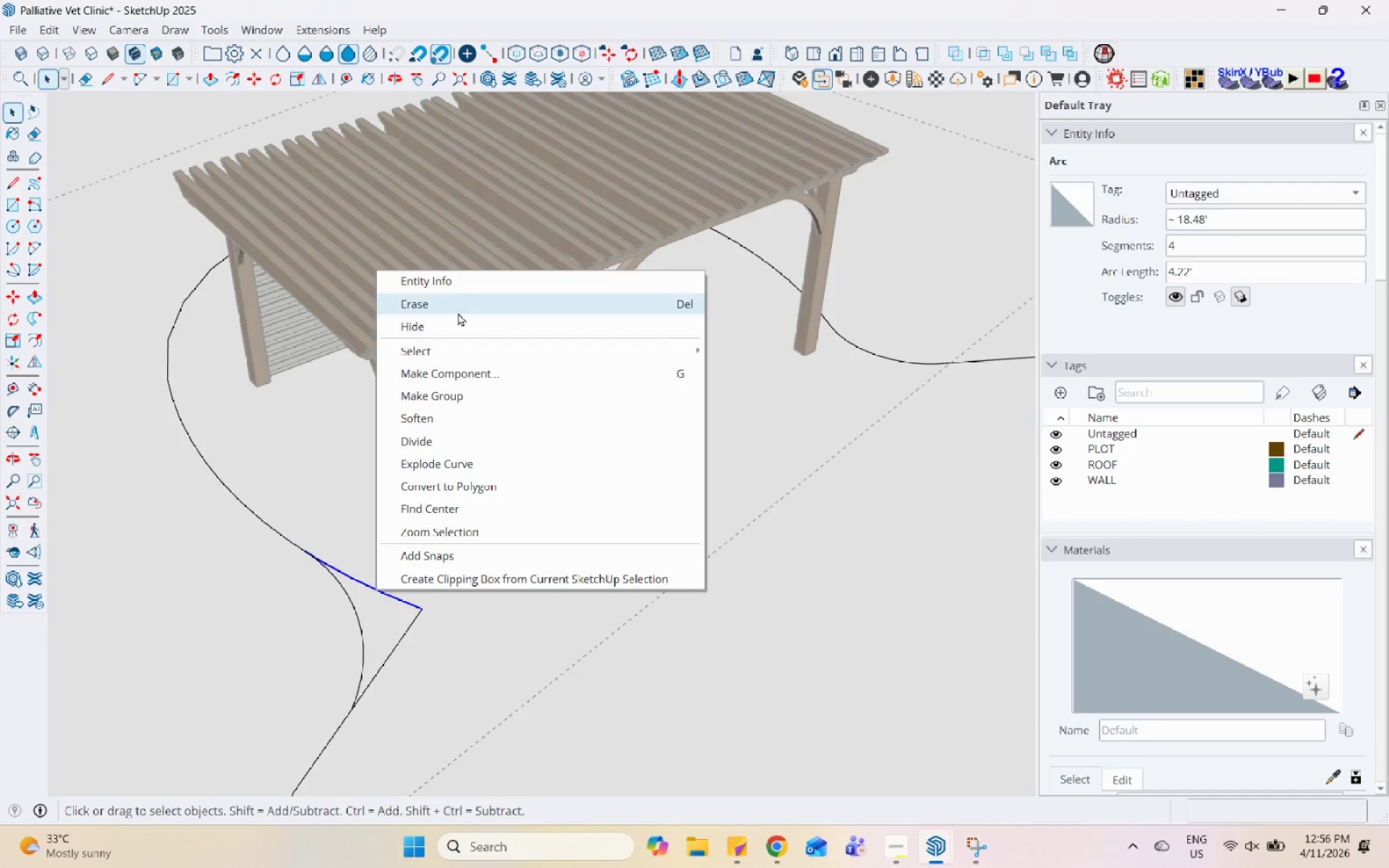 
left_click([467, 298])
 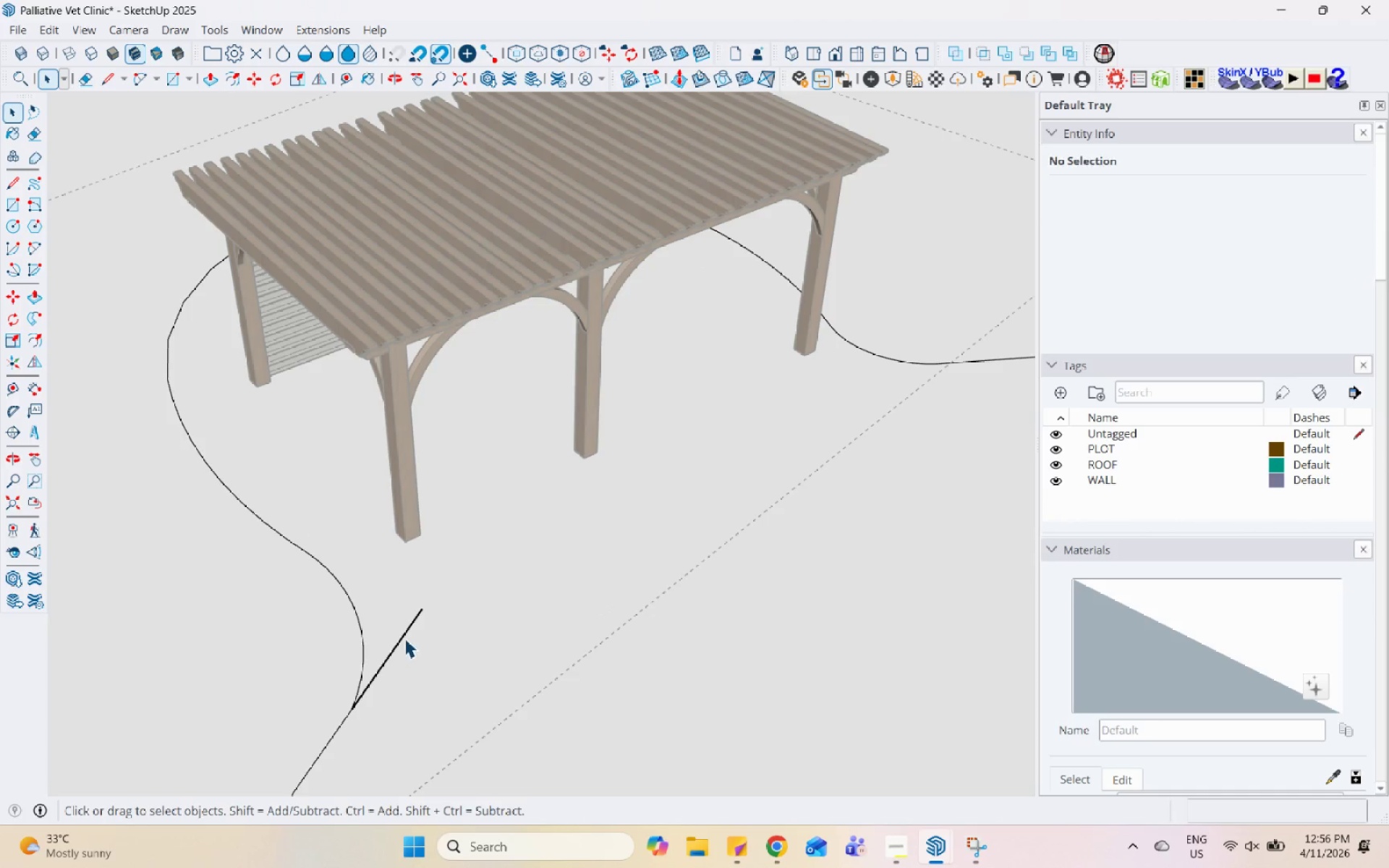 
left_click([402, 635])
 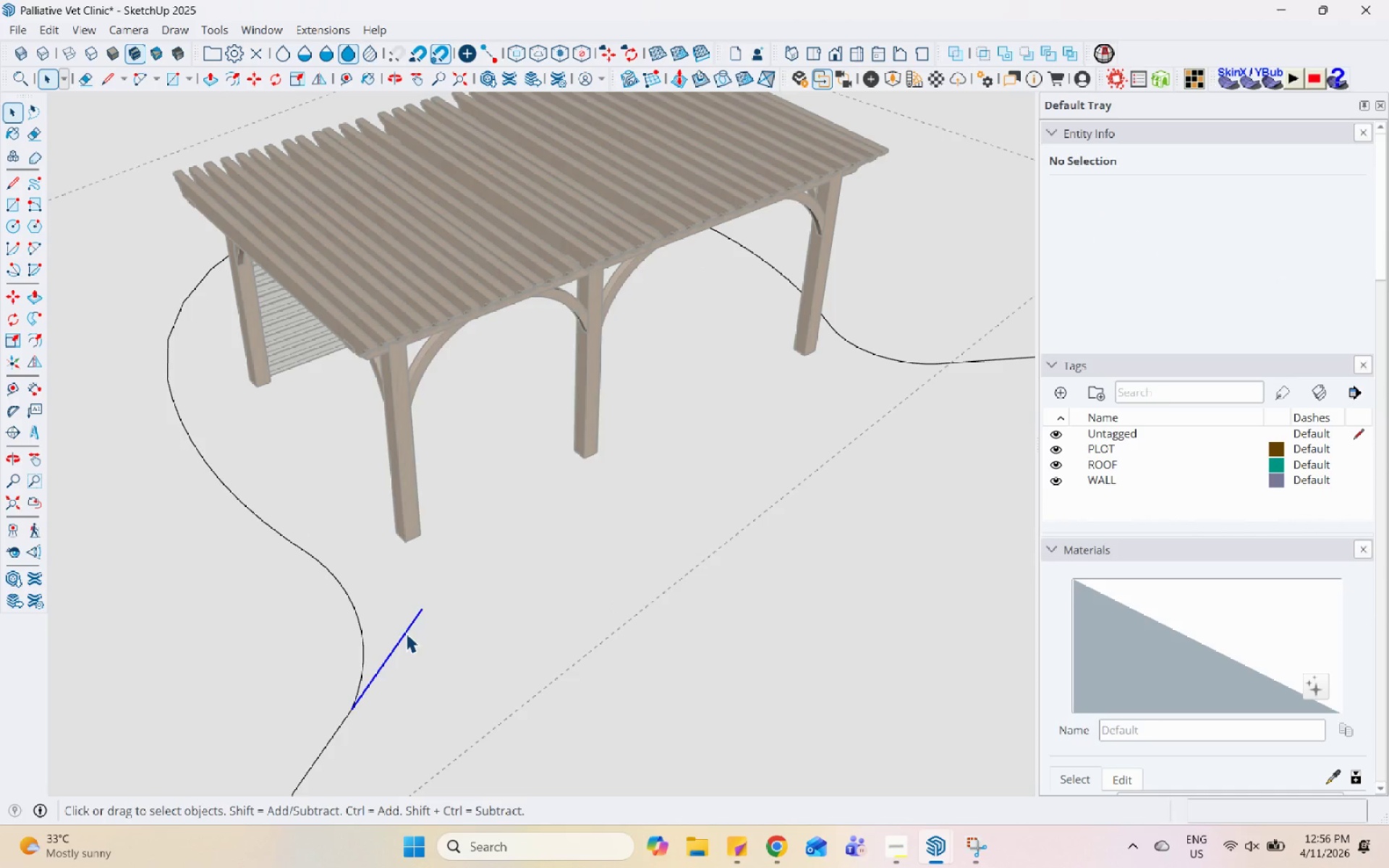 
right_click([406, 633])
 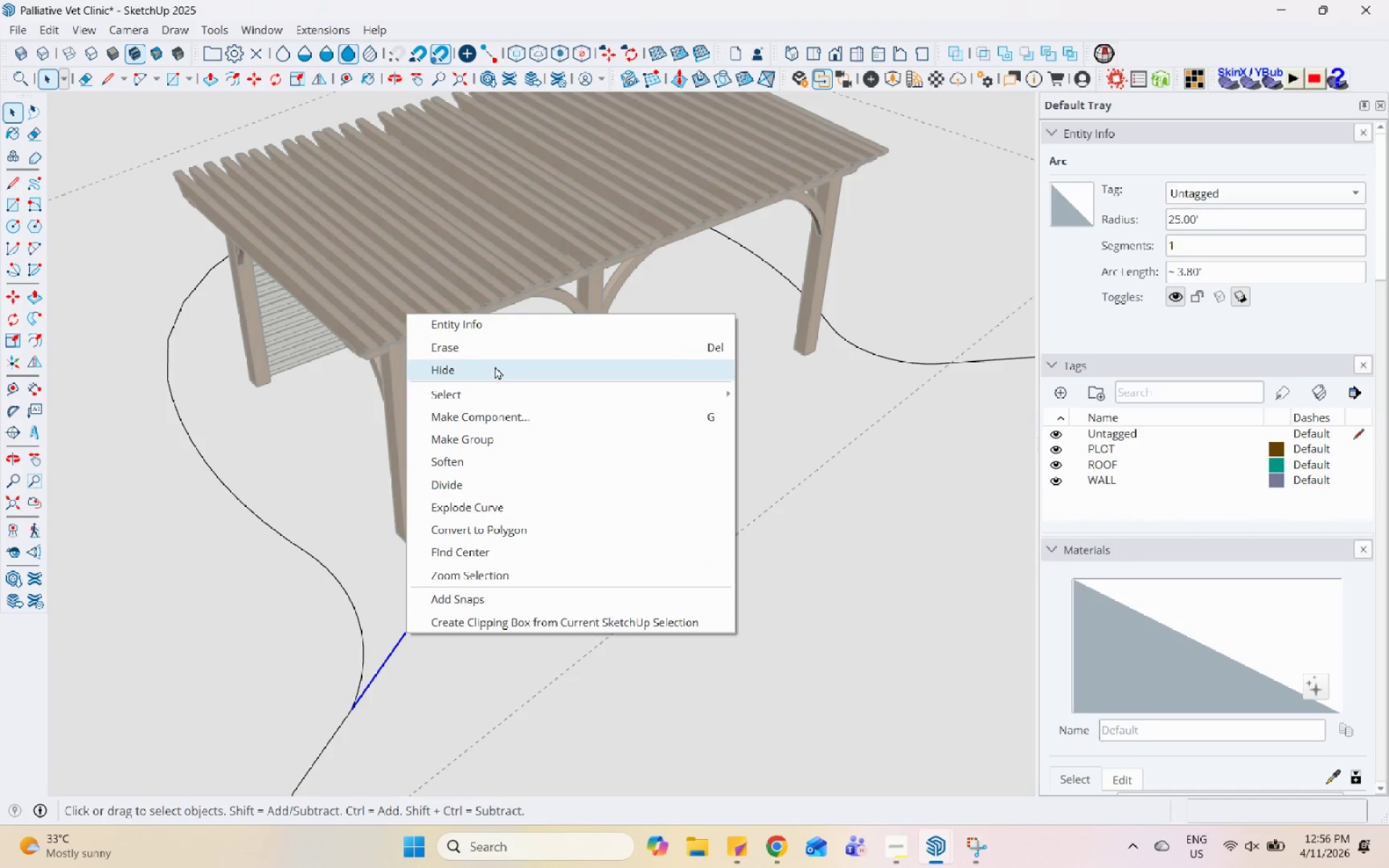 
left_click([500, 350])
 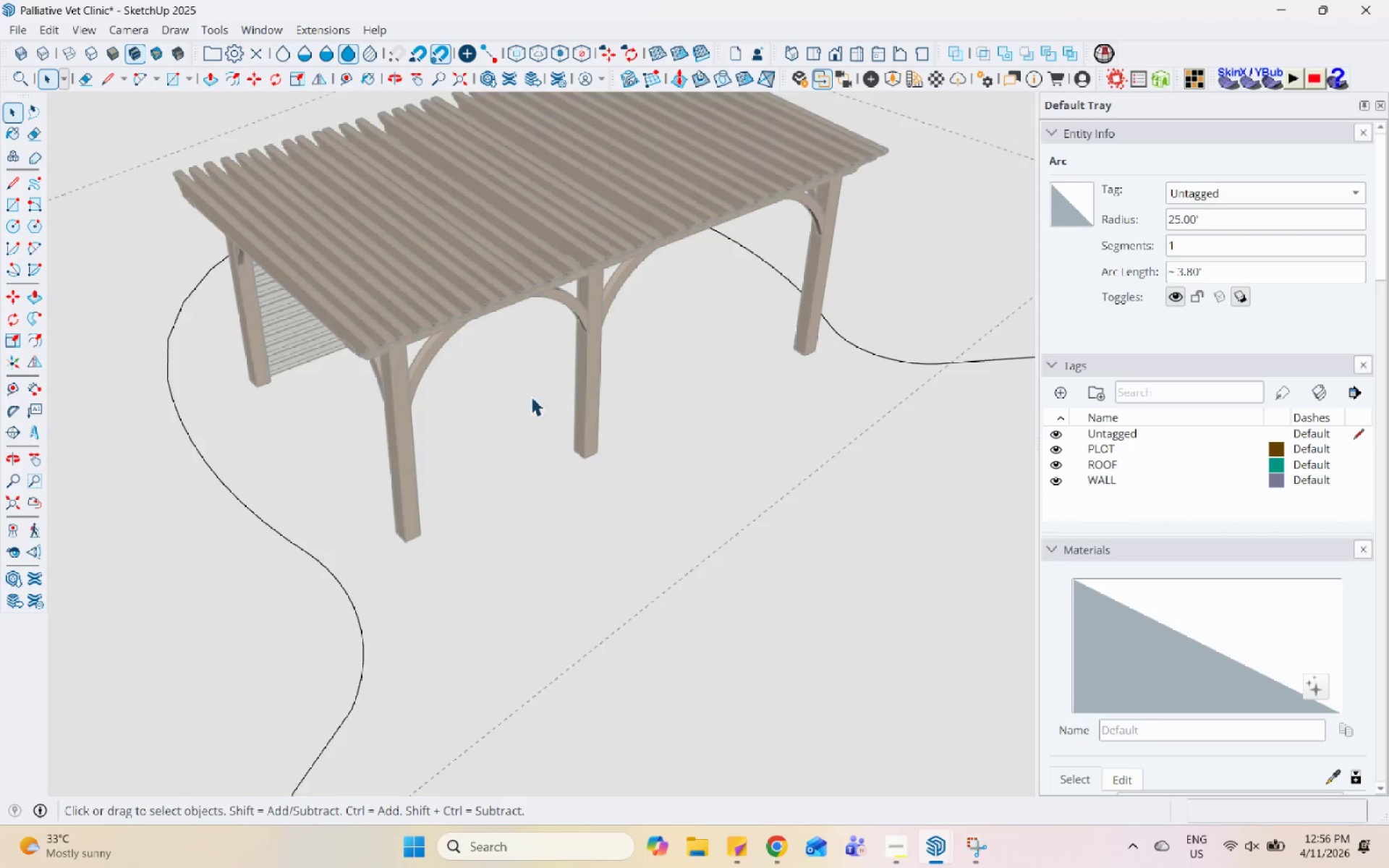 
key(Escape)
 